 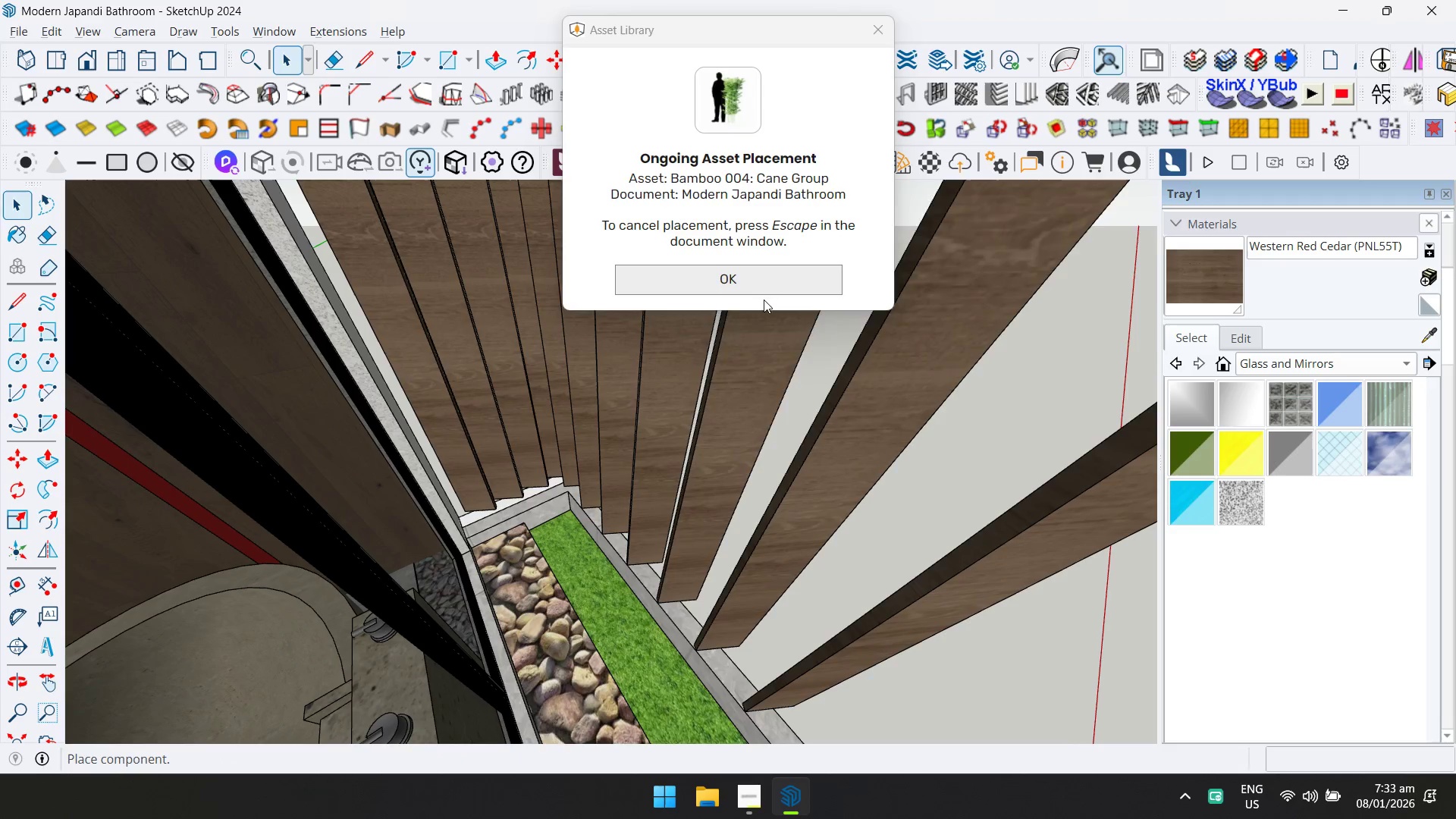 
left_click([570, 553])
 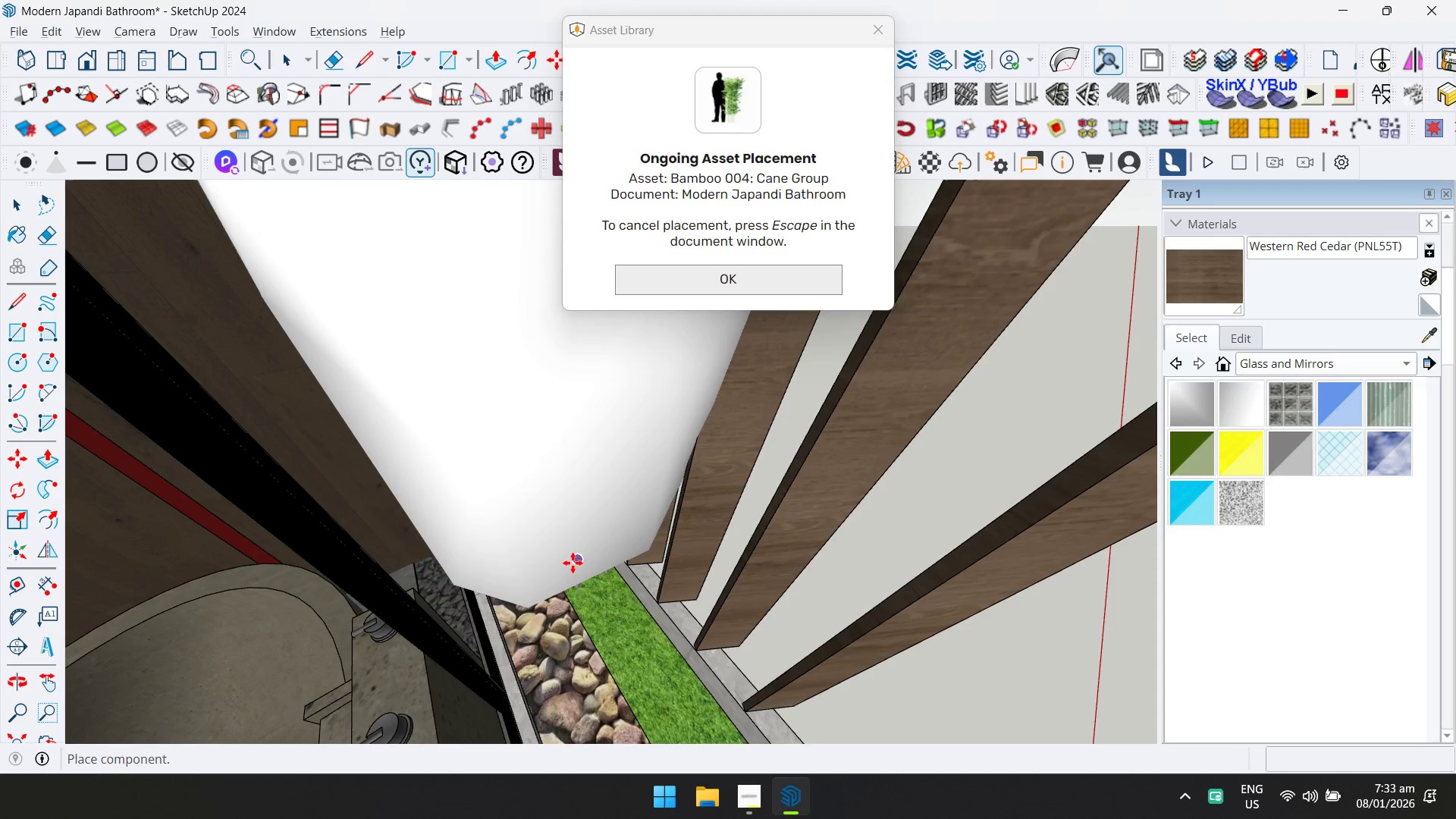 
scroll: coordinate [573, 563], scroll_direction: up, amount: 1.0
 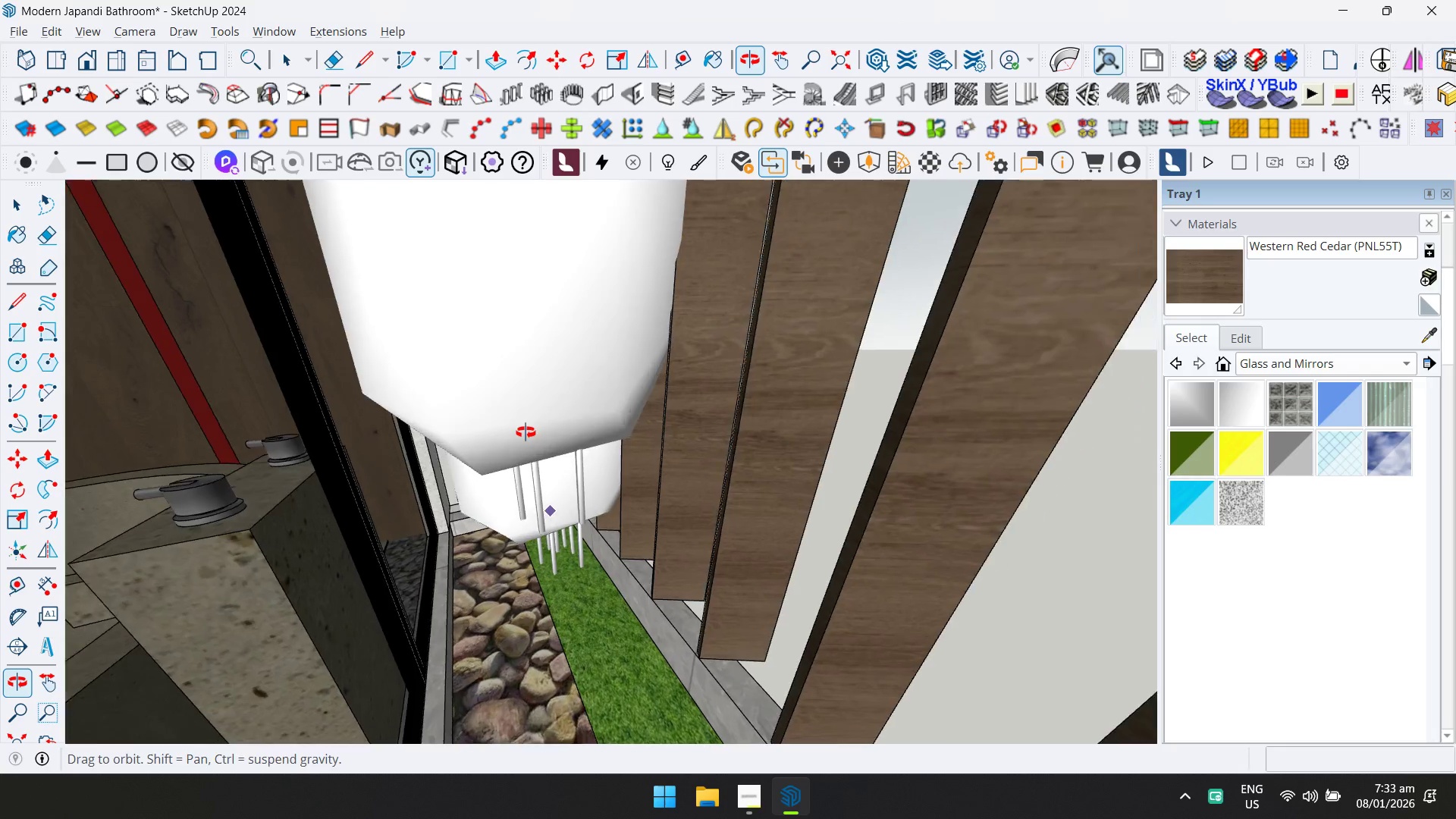 
key(Space)
 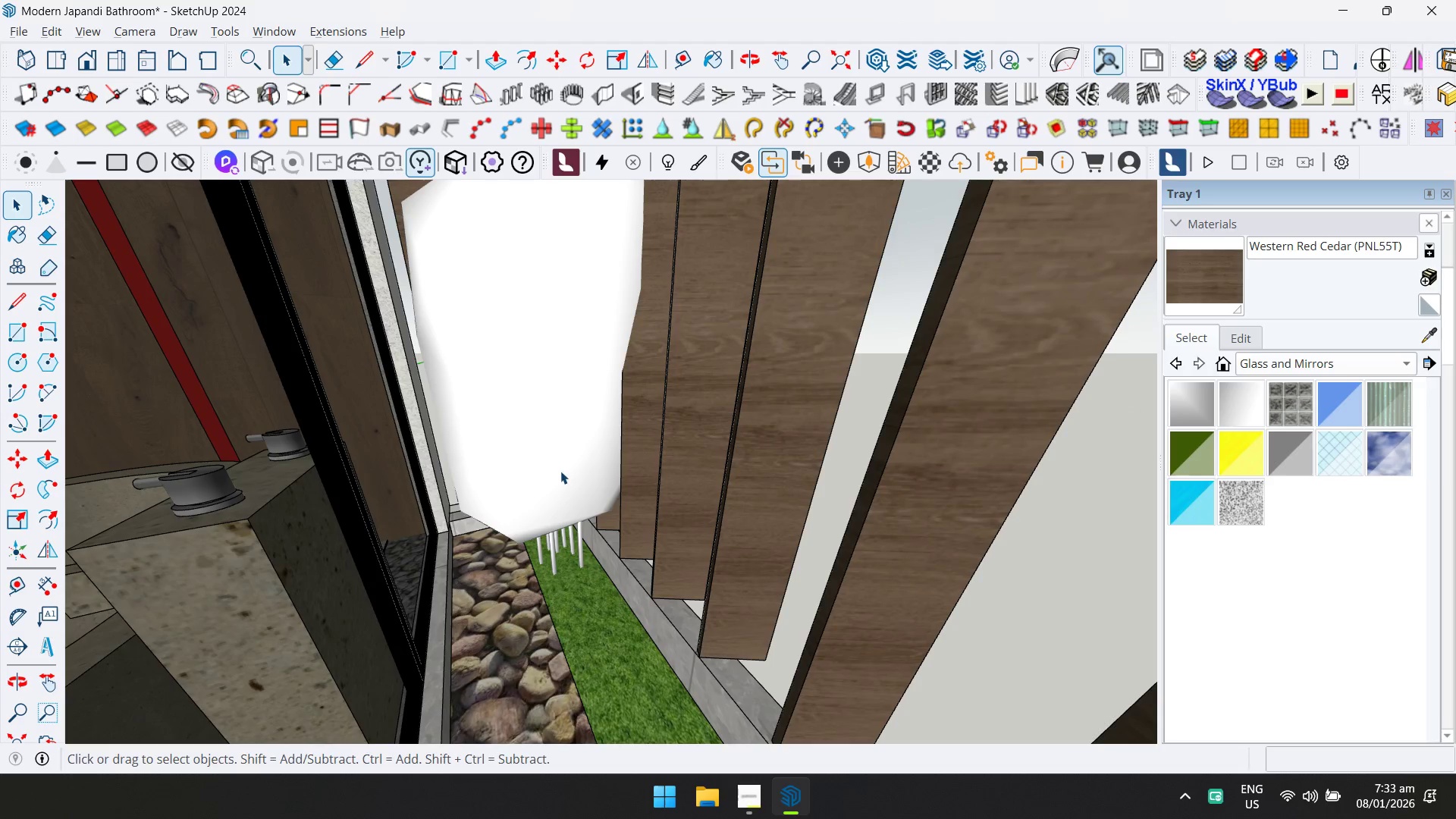 
left_click([557, 463])
 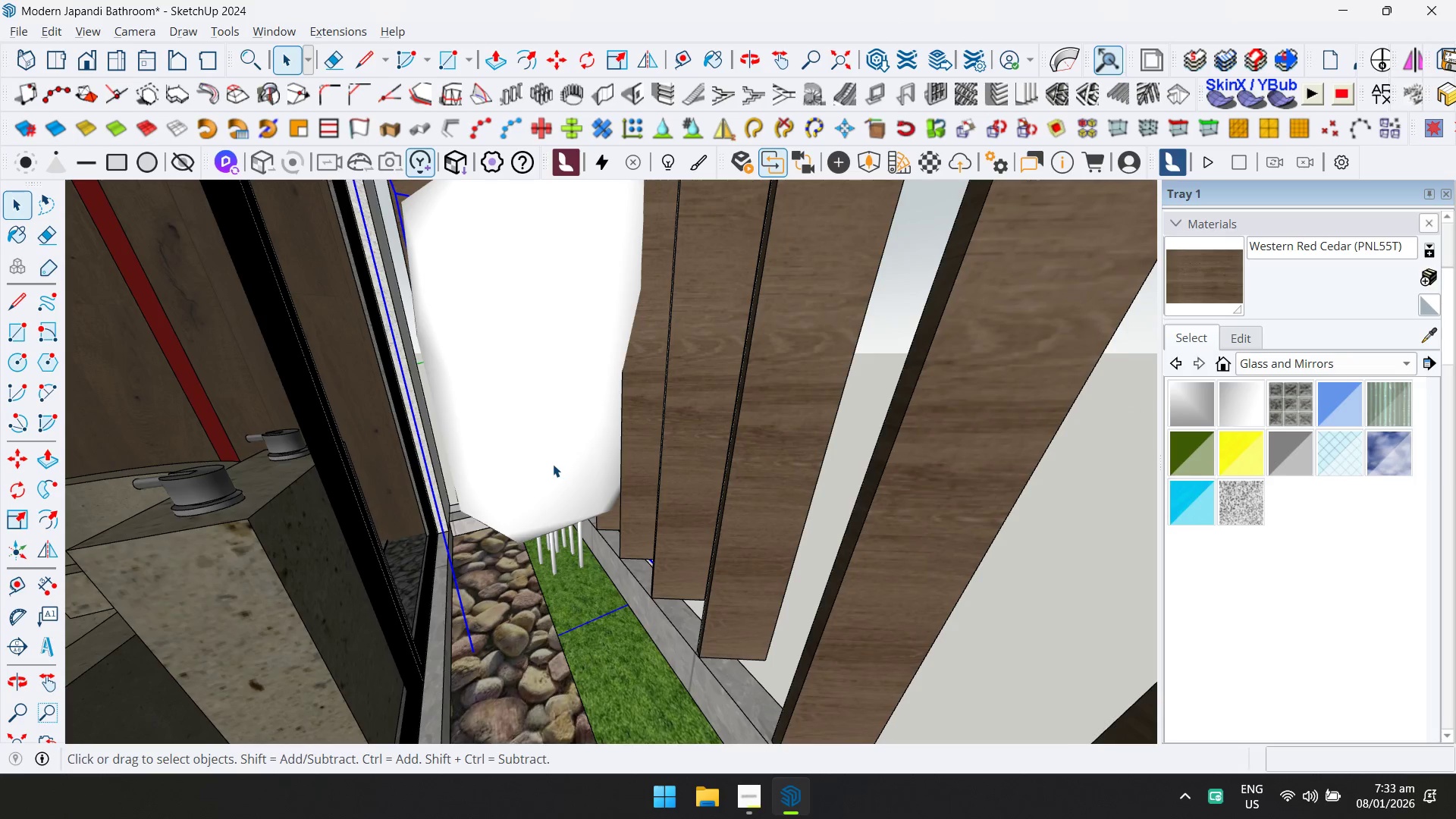 
key(S)
 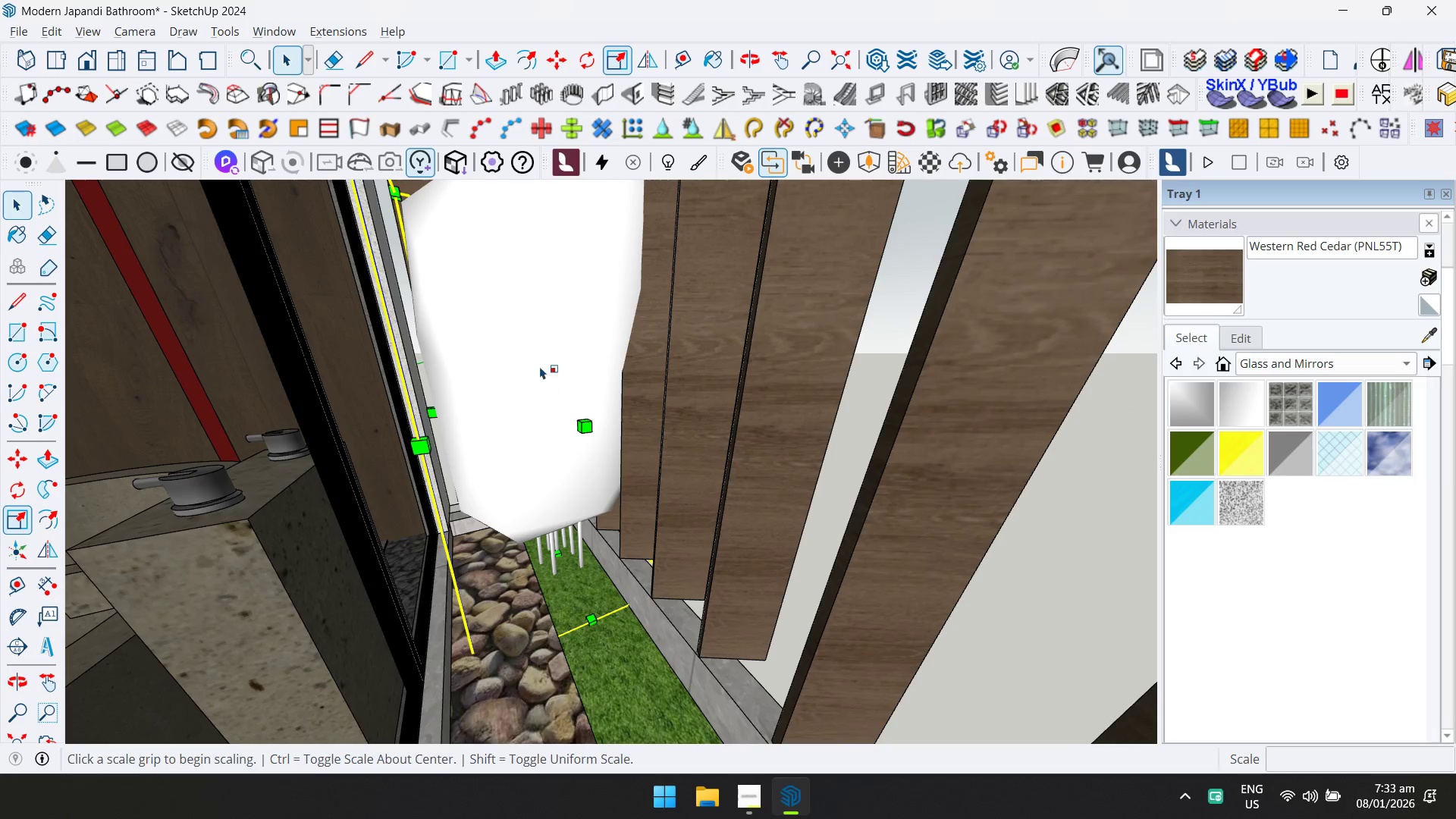 
key(Shift+ShiftLeft)
 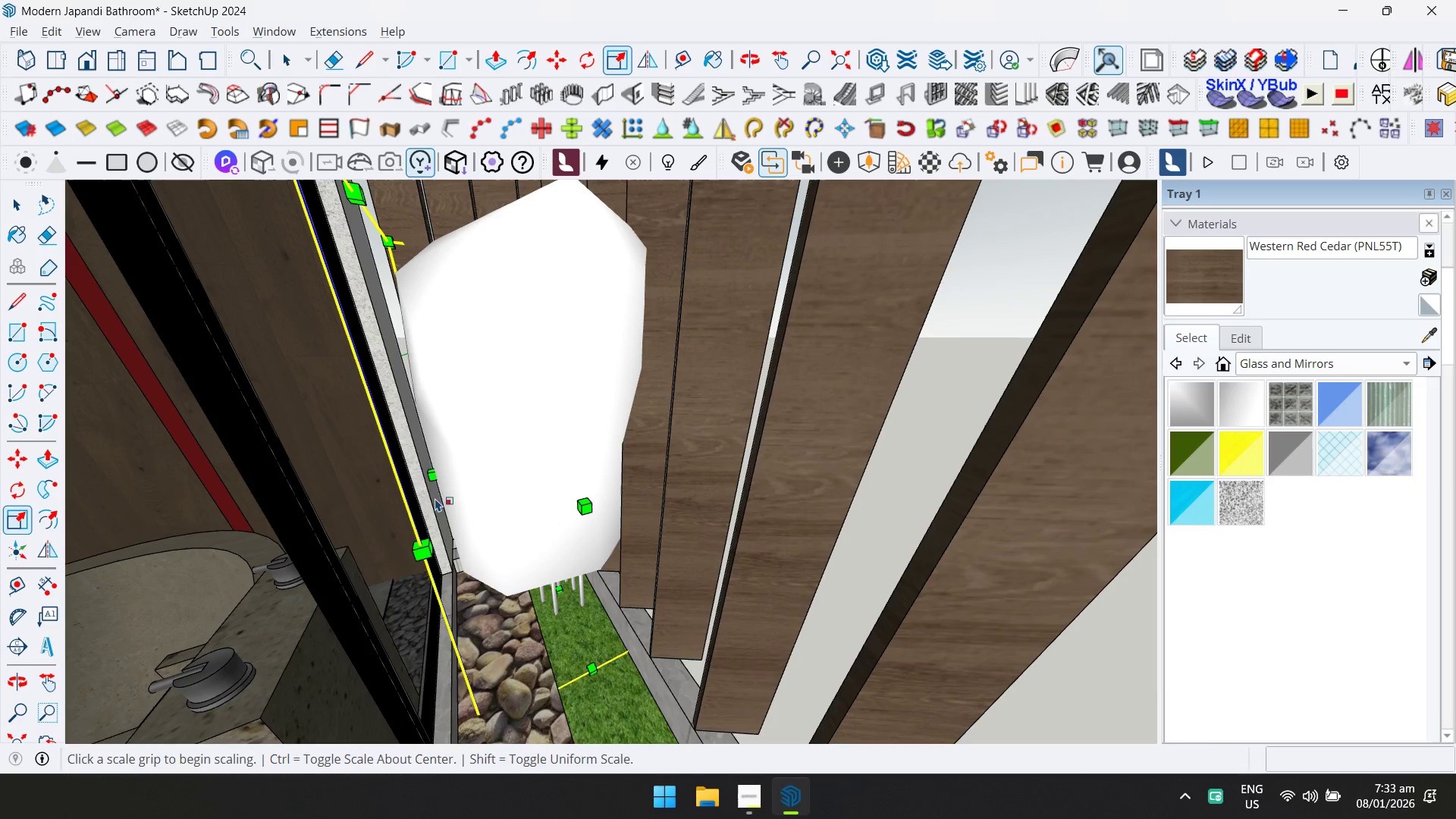 
left_click([432, 480])
 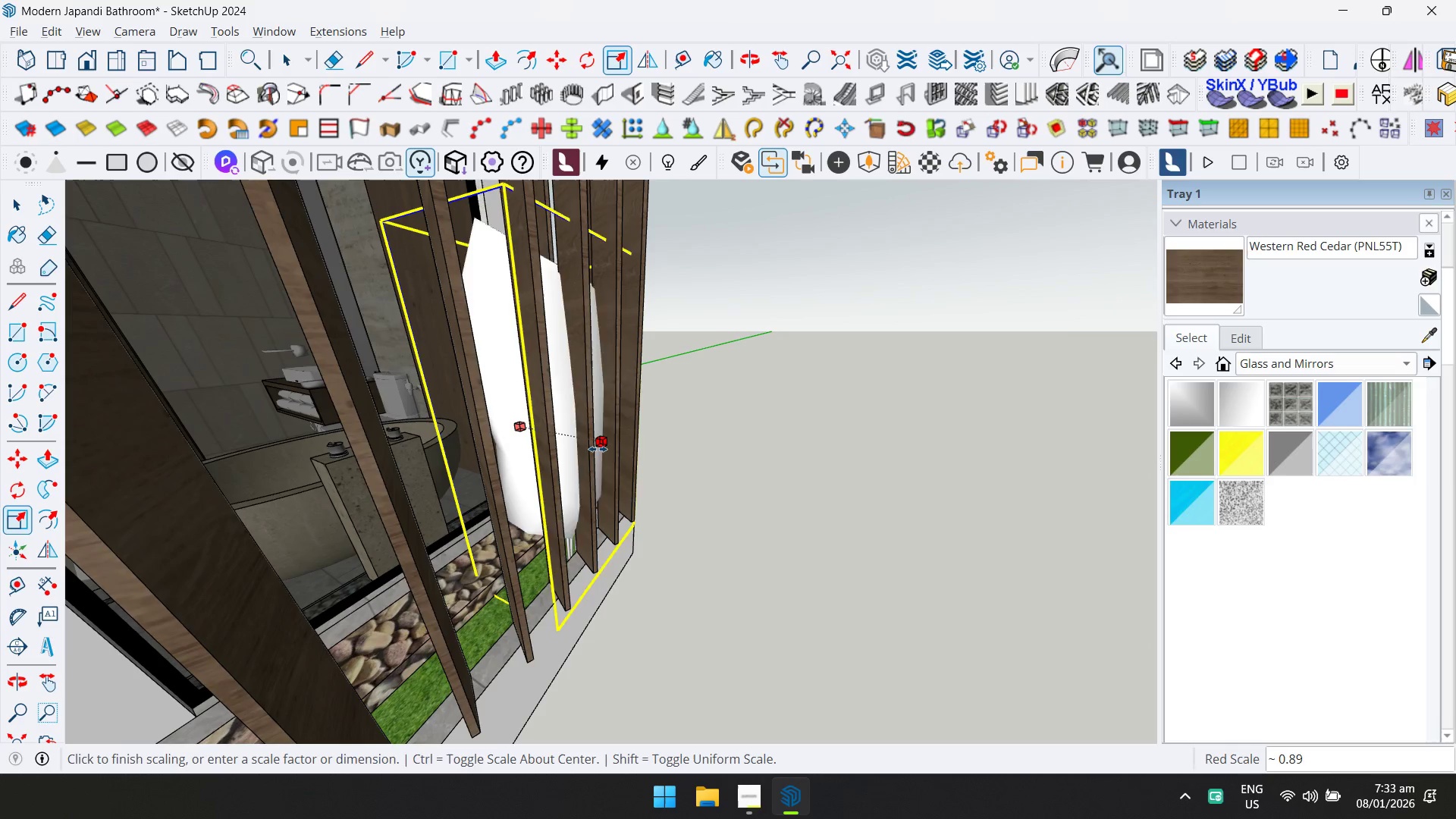 
left_click([580, 447])
 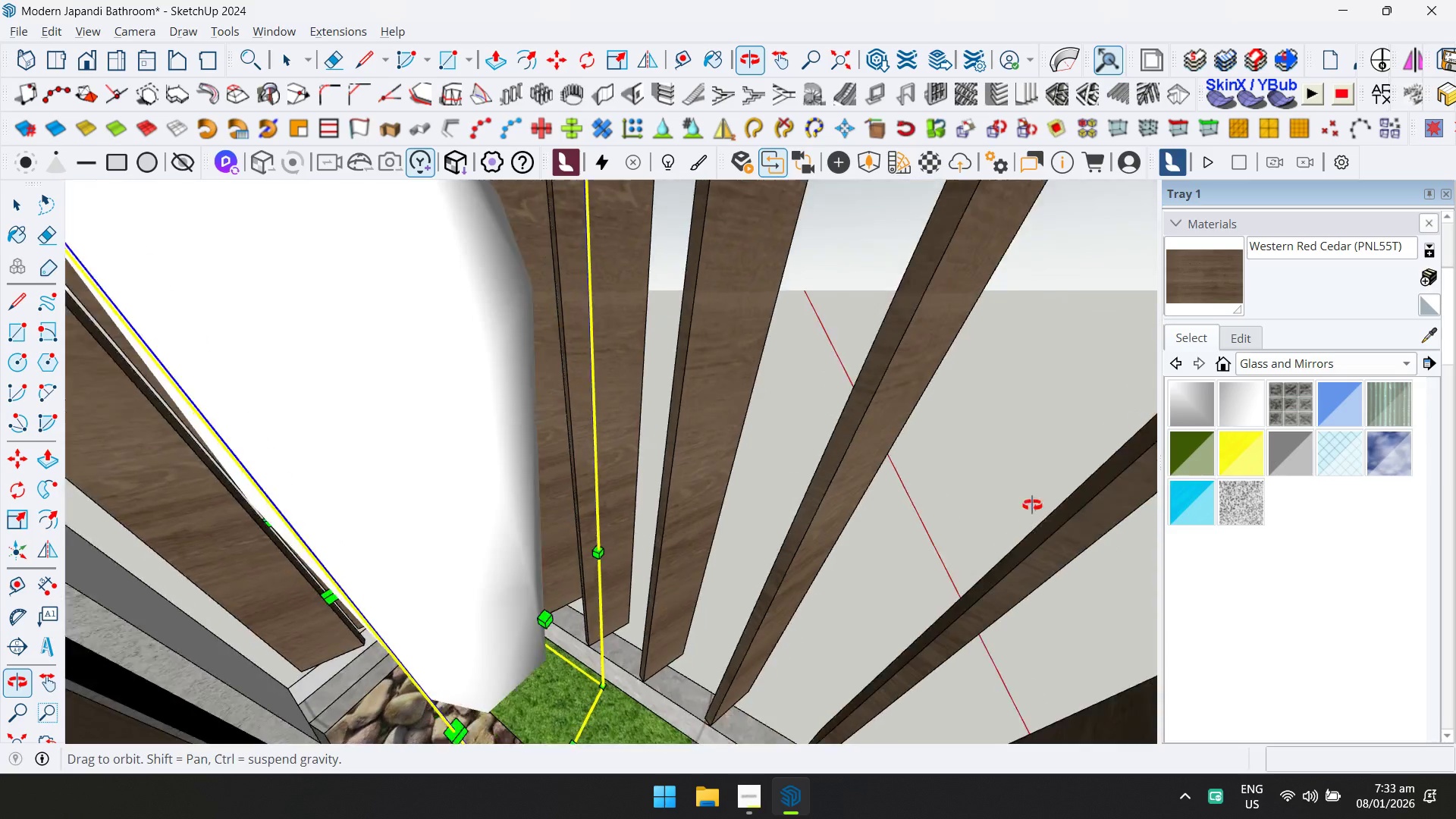 
hold_key(key=ShiftLeft, duration=0.33)
 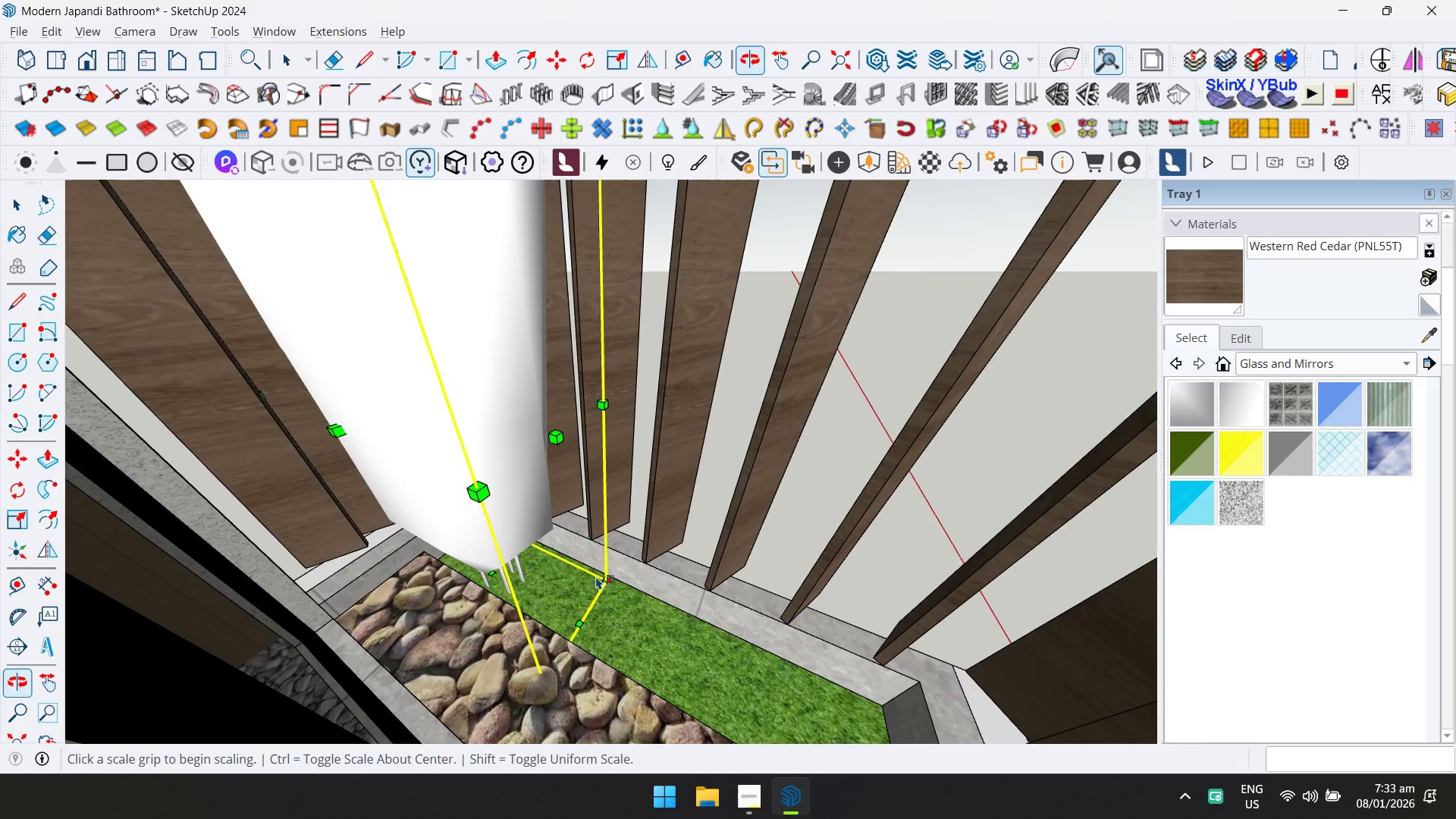 
type(ms)
 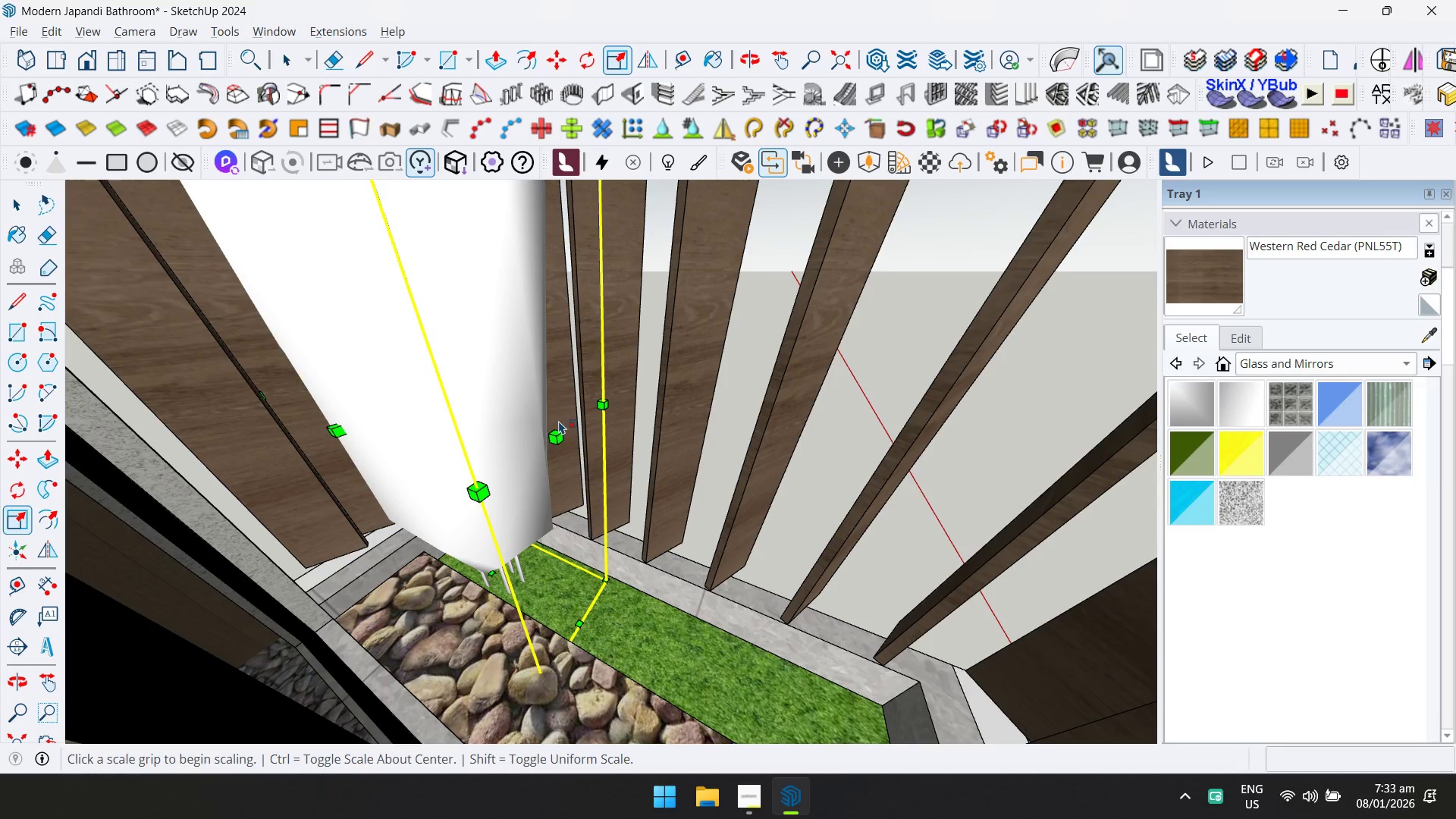 
left_click([557, 441])
 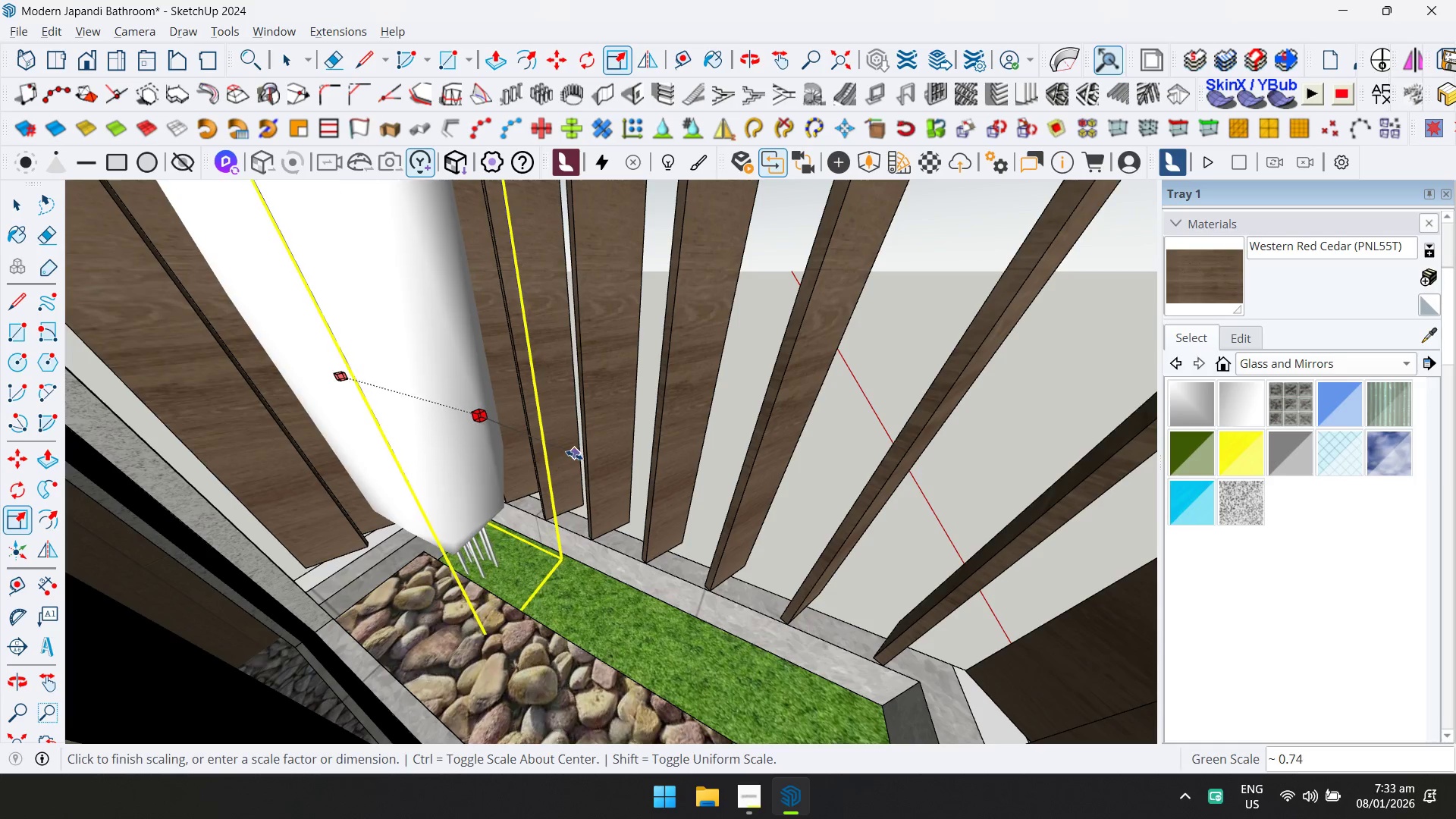 
left_click([580, 459])
 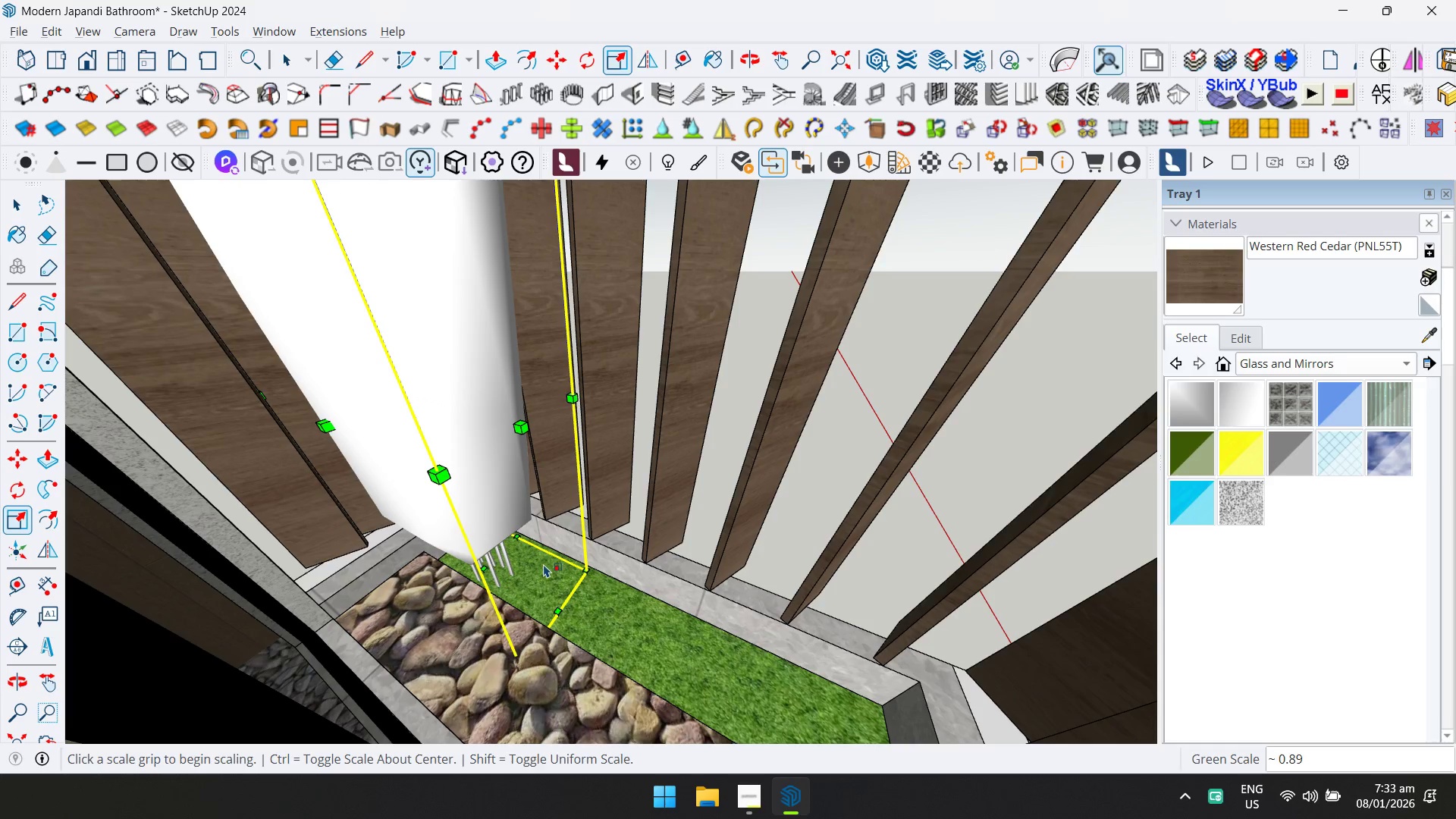 
type(mm)
 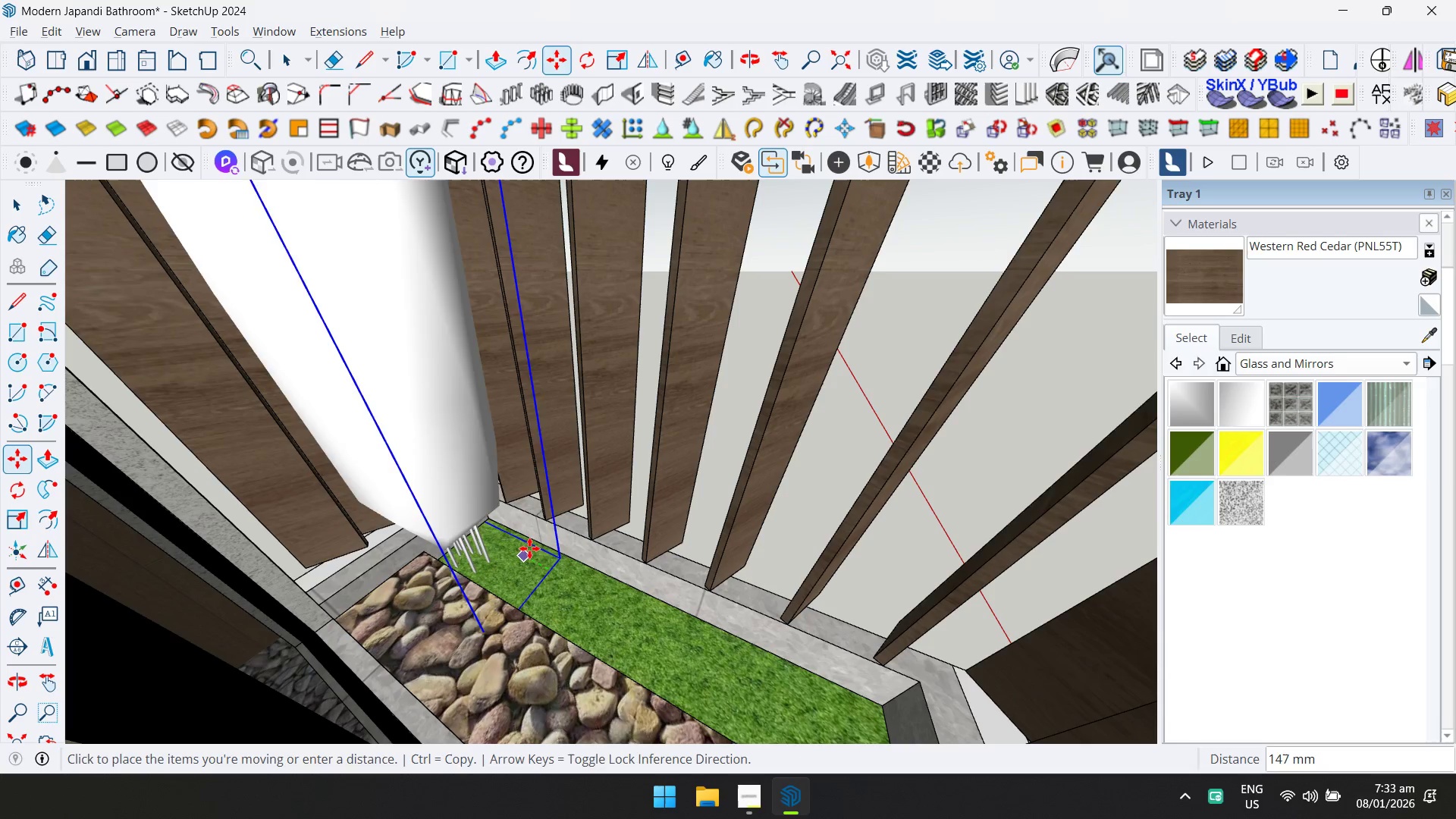 
left_click([532, 549])
 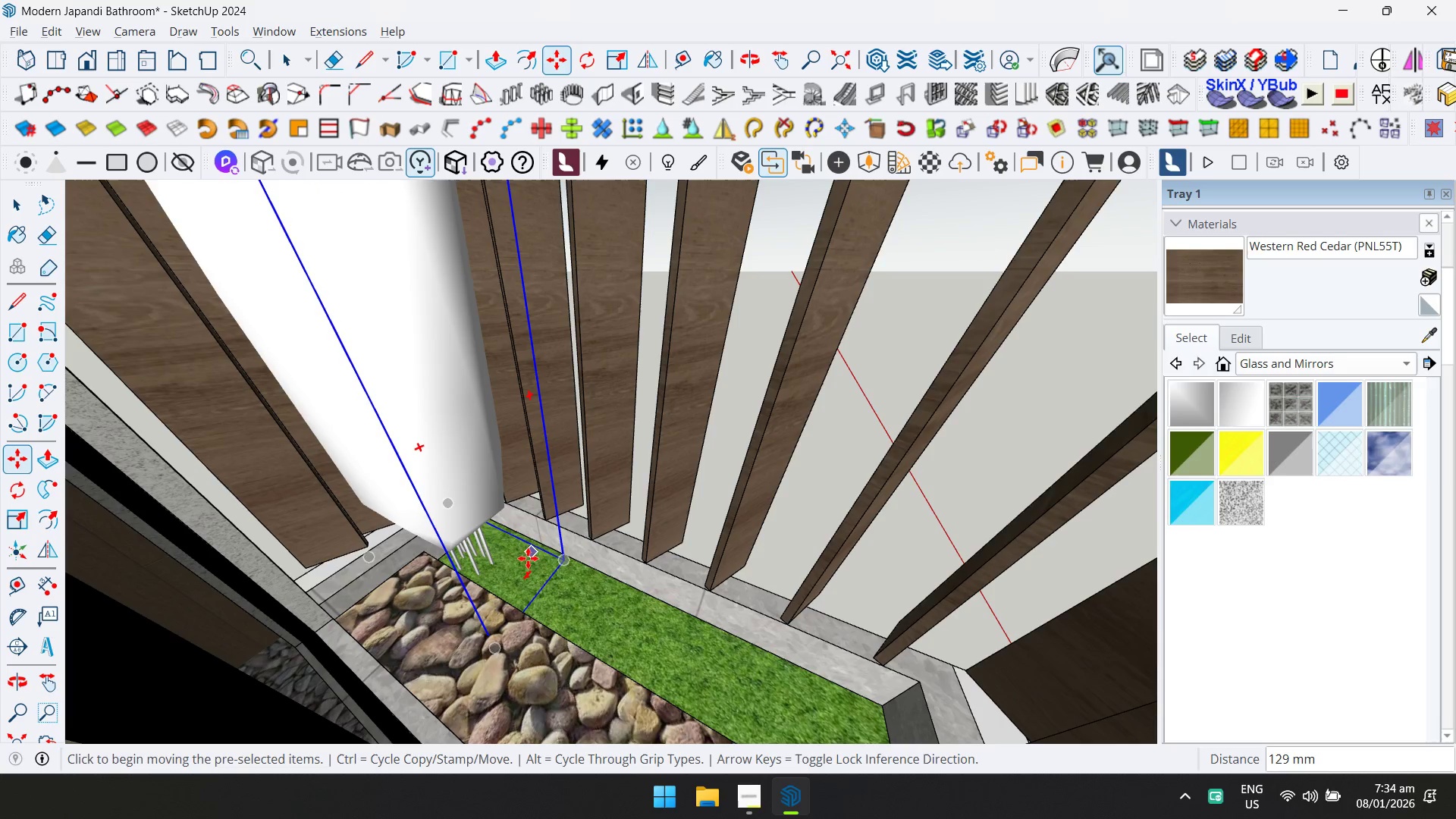 
key(Control+ControlLeft)
 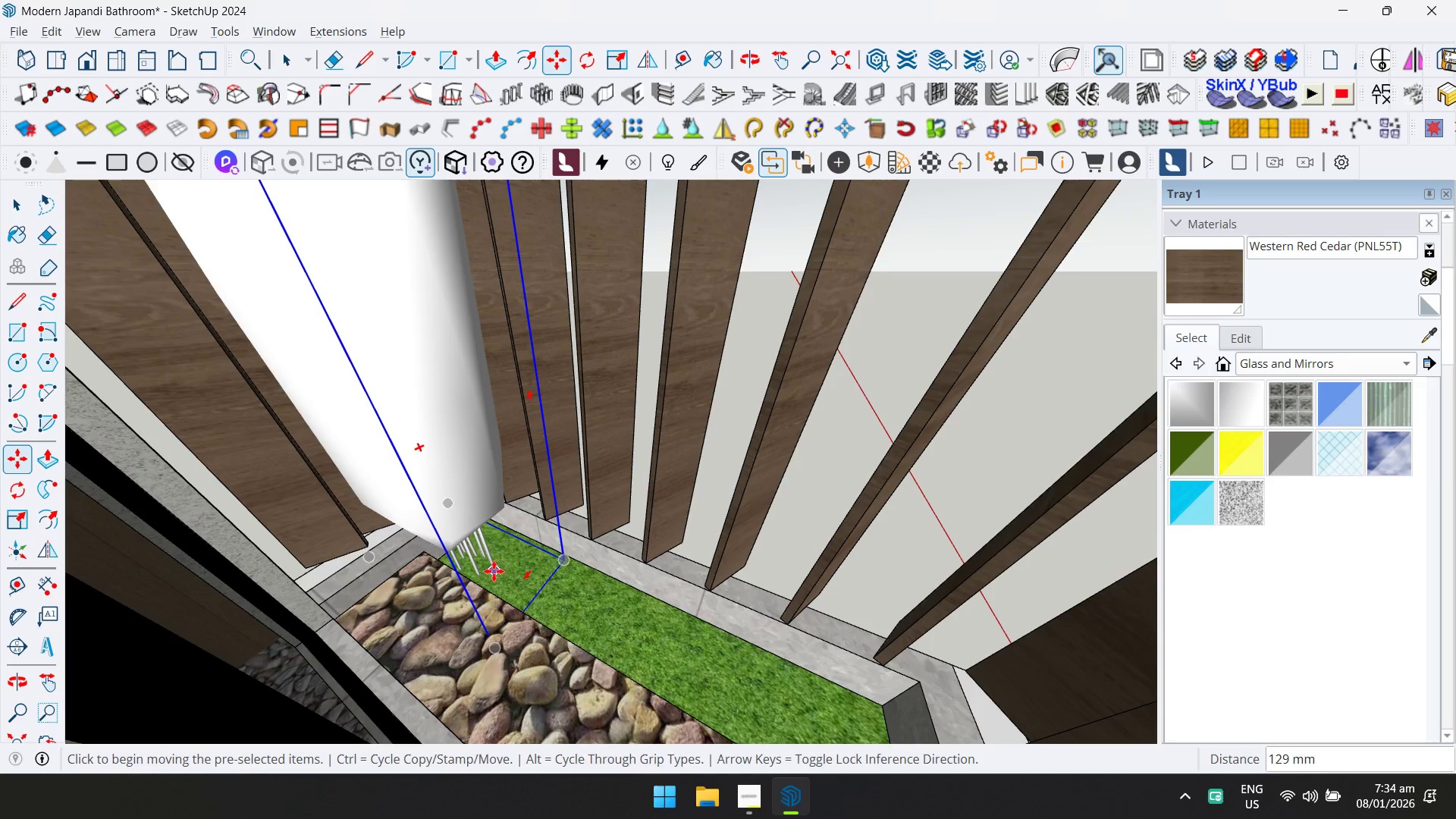 
double_click([494, 570])
 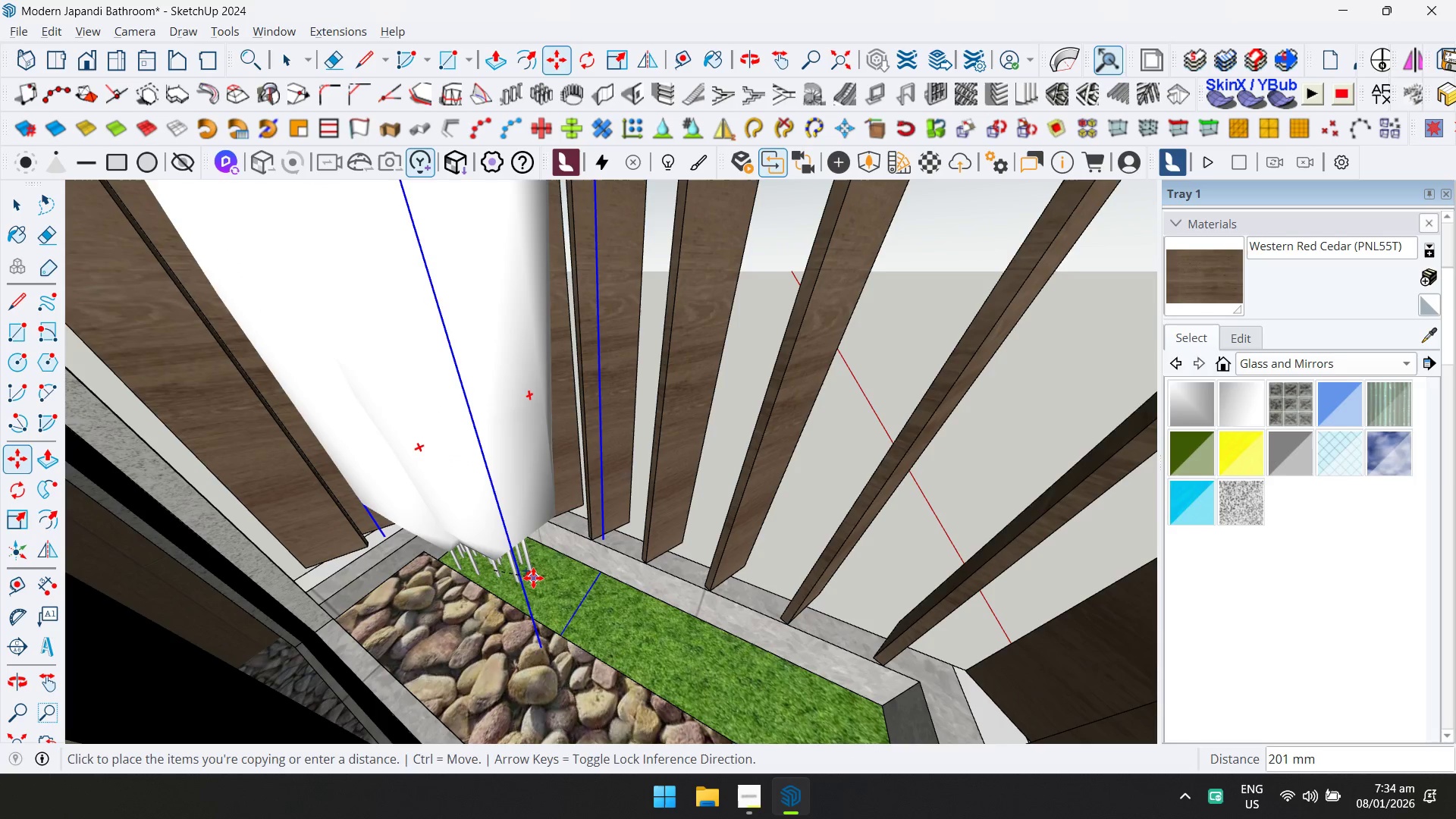 
left_click([533, 582])
 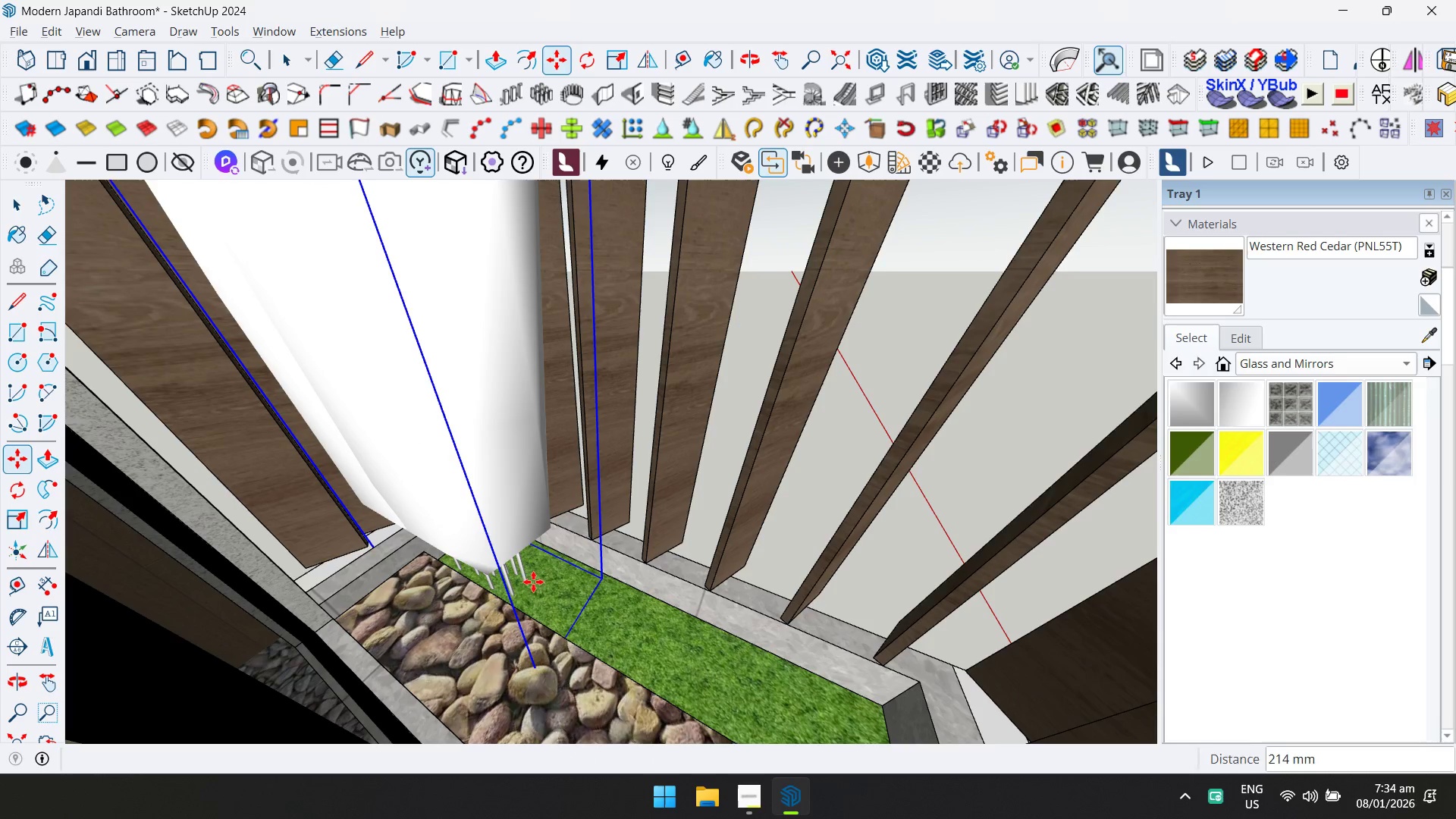 
key(Space)
 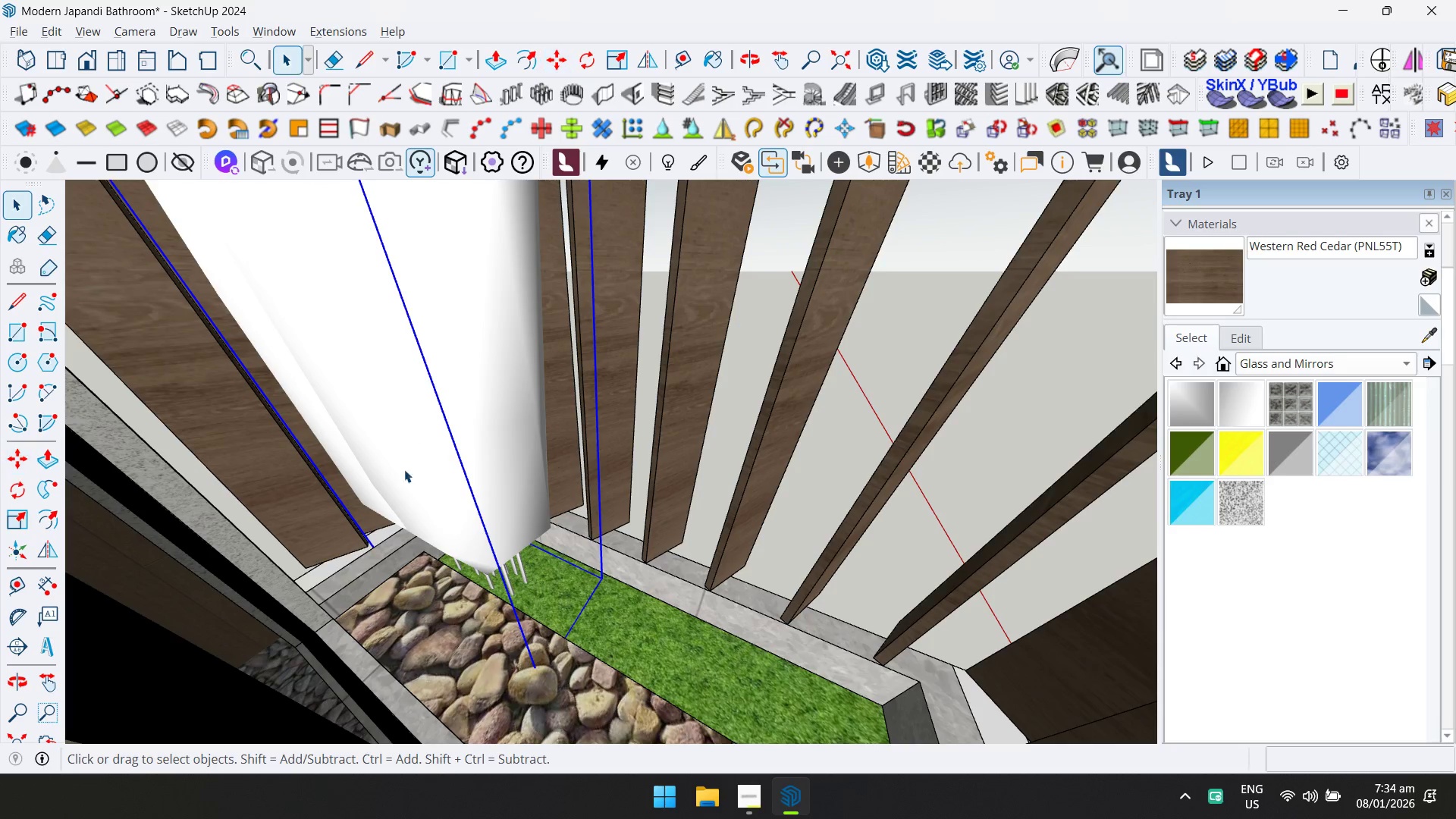 
hold_key(key=ControlLeft, duration=0.55)
left_click([320, 416])
 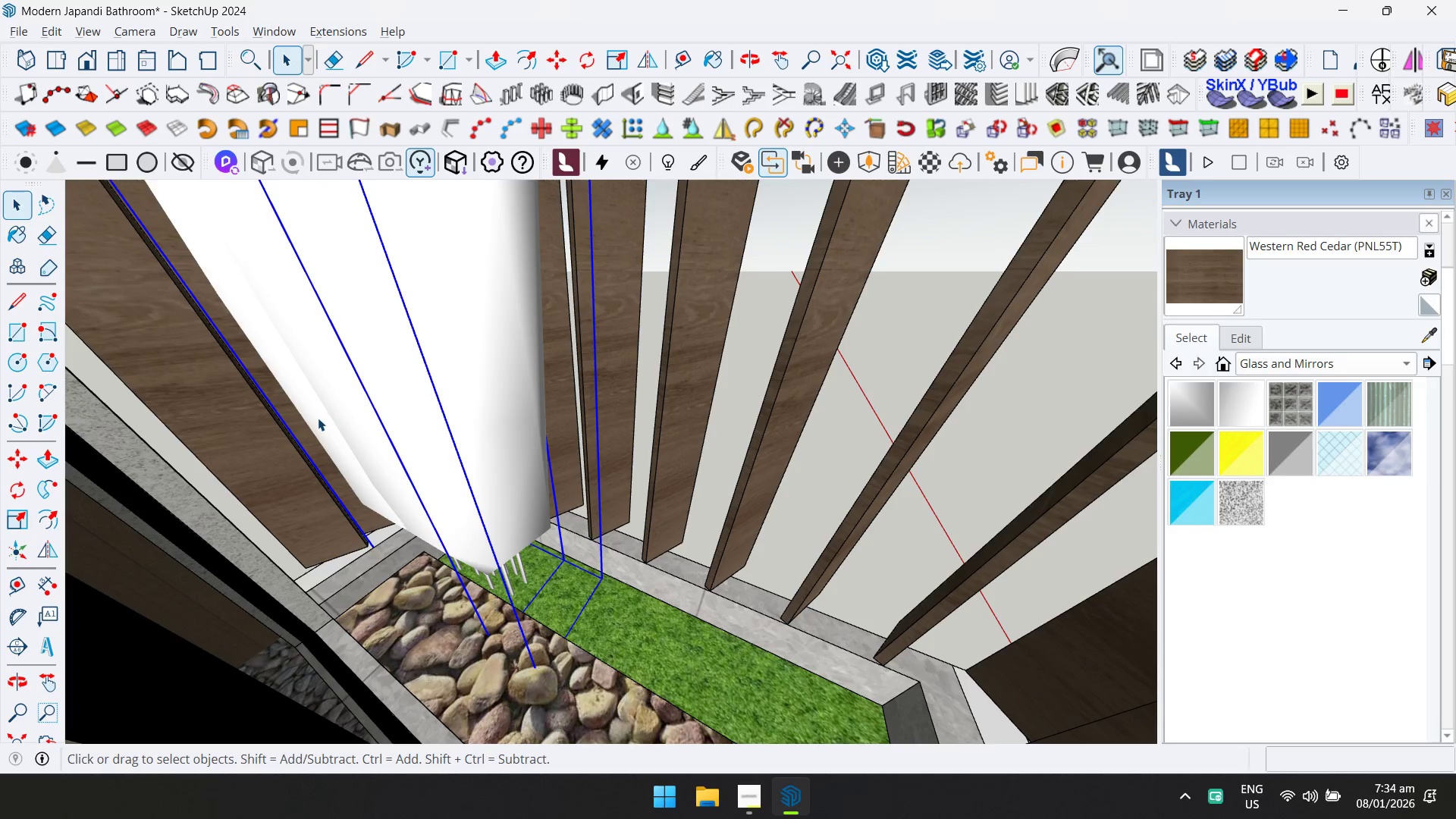 
right_click([318, 418])
 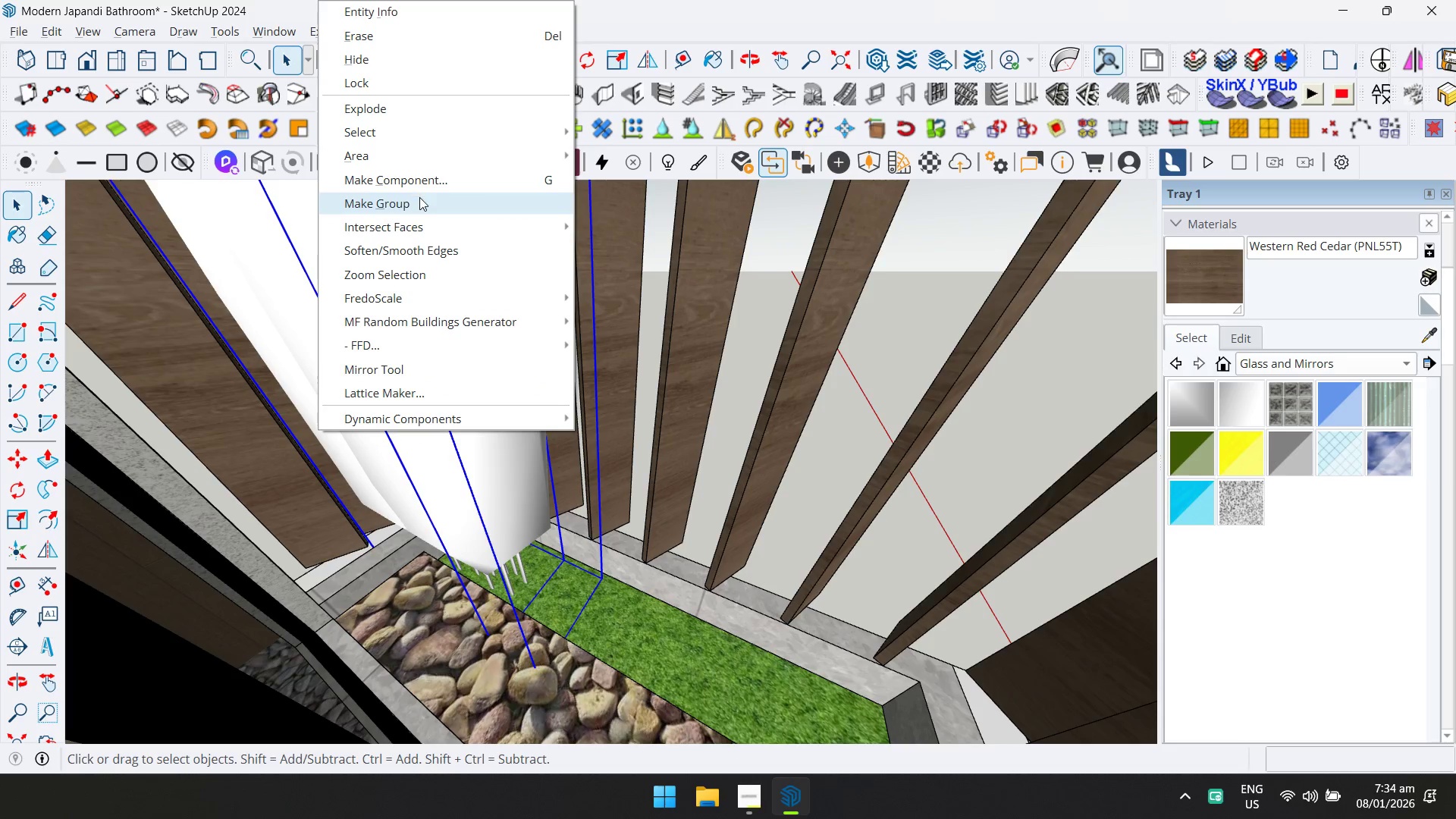 
double_click([445, 406])
 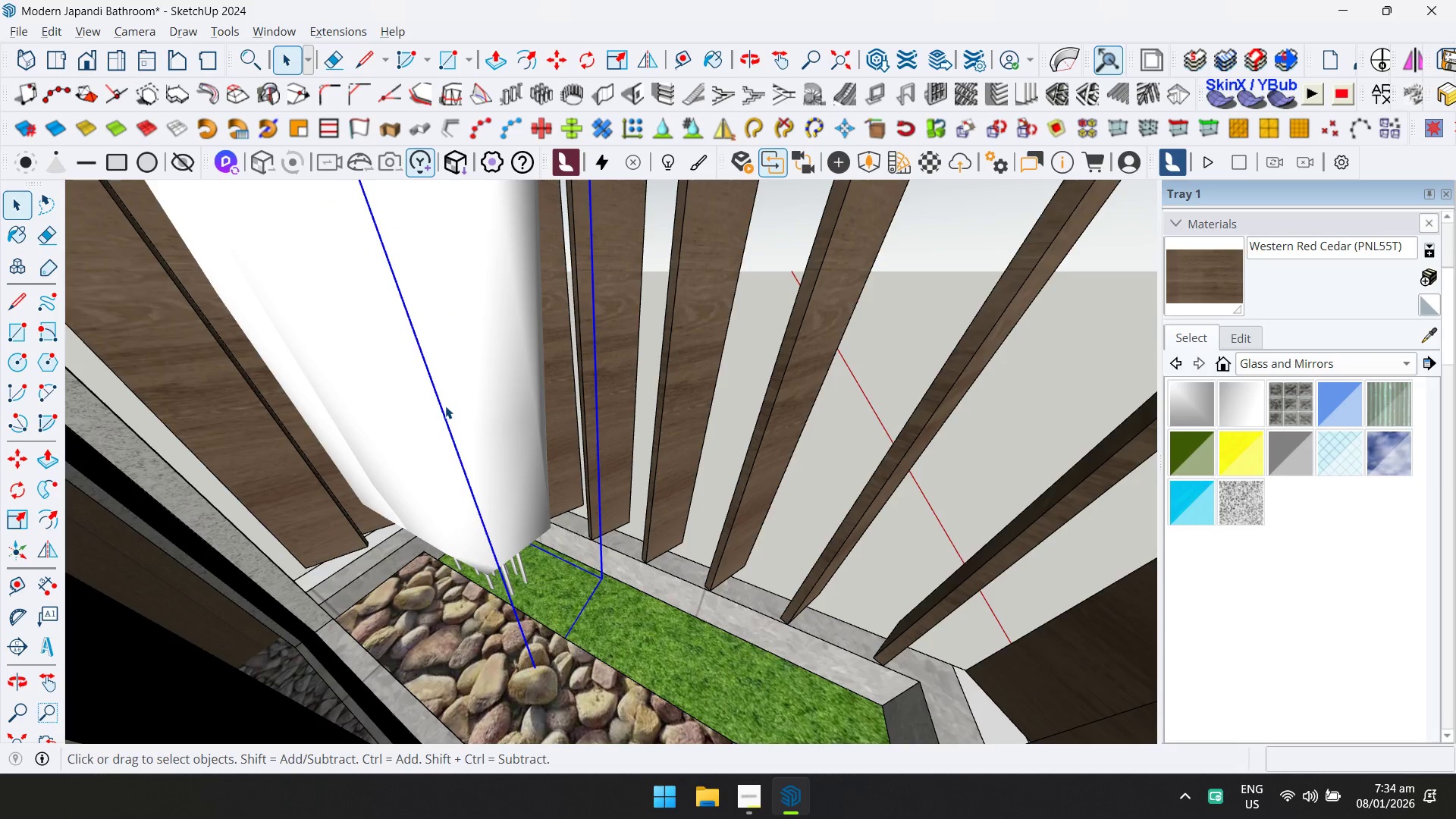 
triple_click([445, 406])
 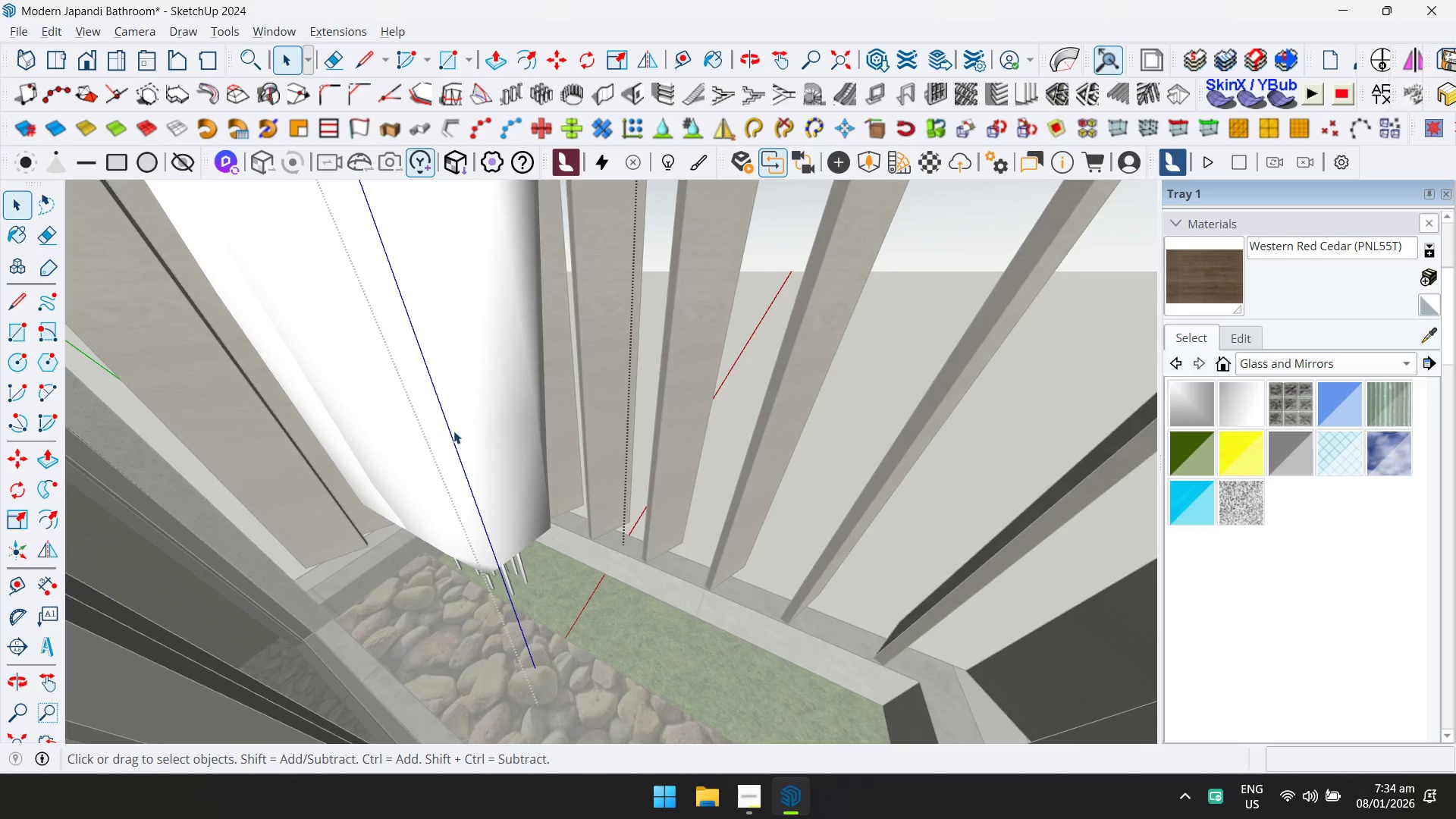 
triple_click([453, 431])
 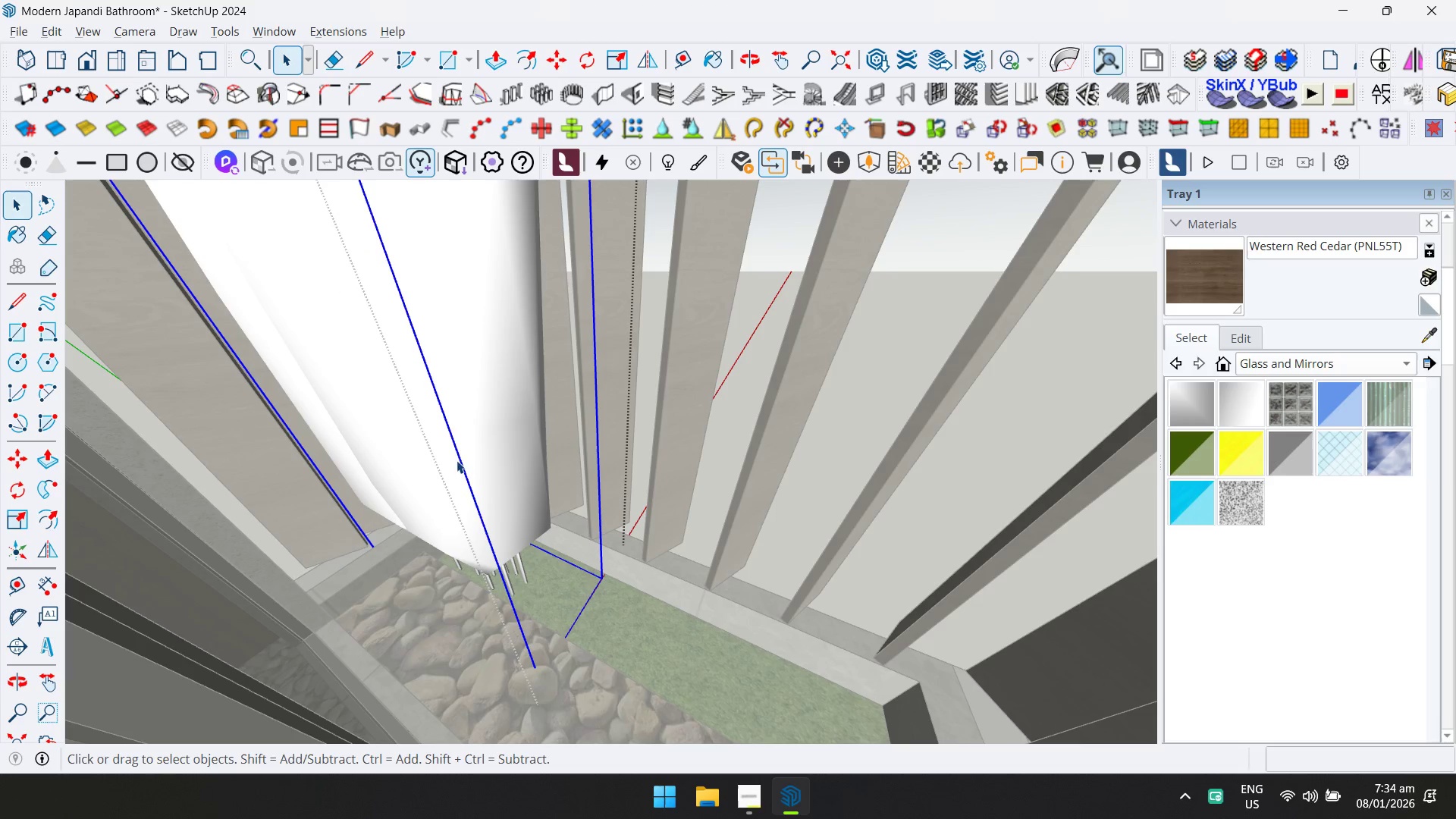 
key(M)
 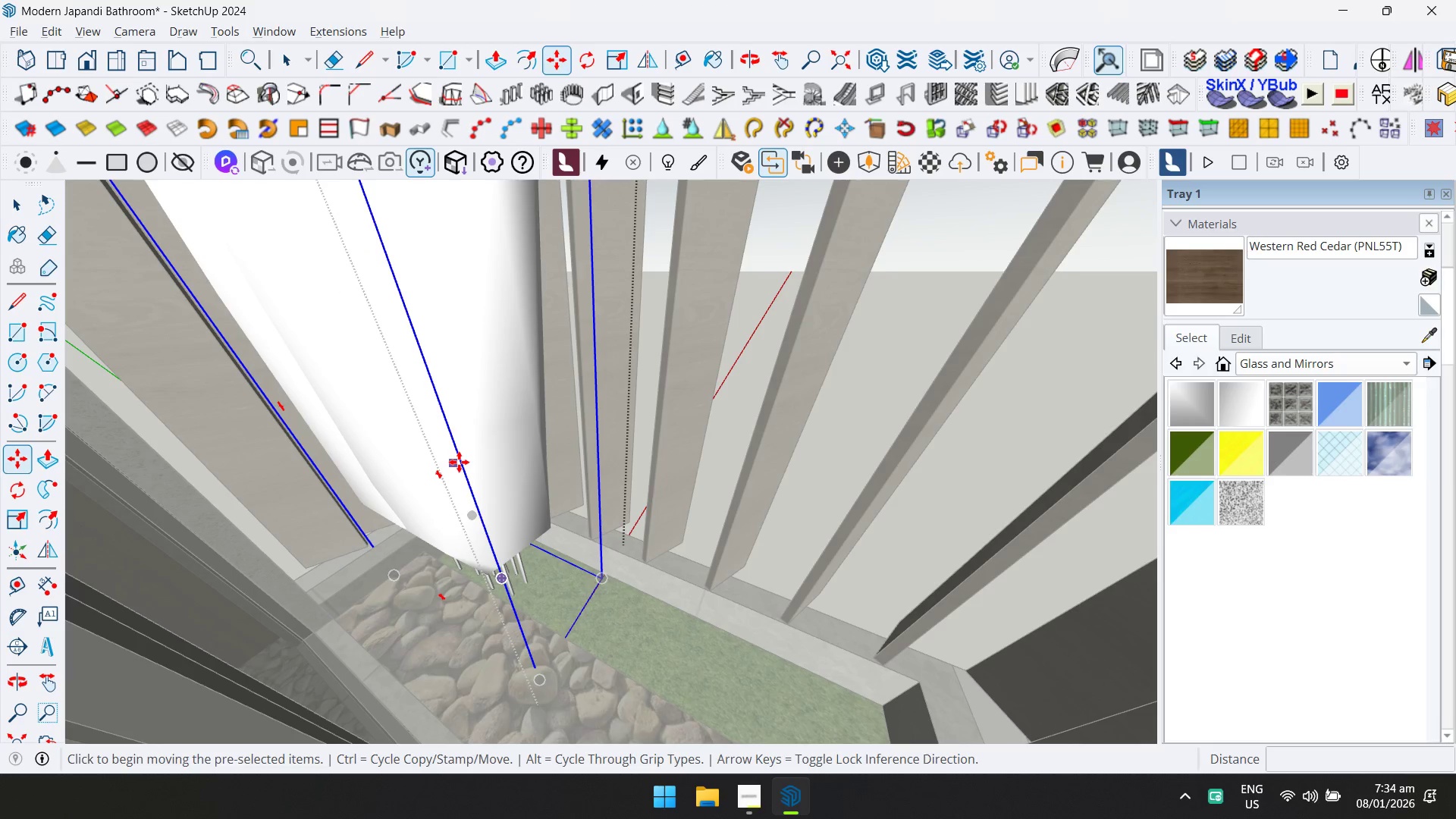 
key(Control+ControlLeft)
 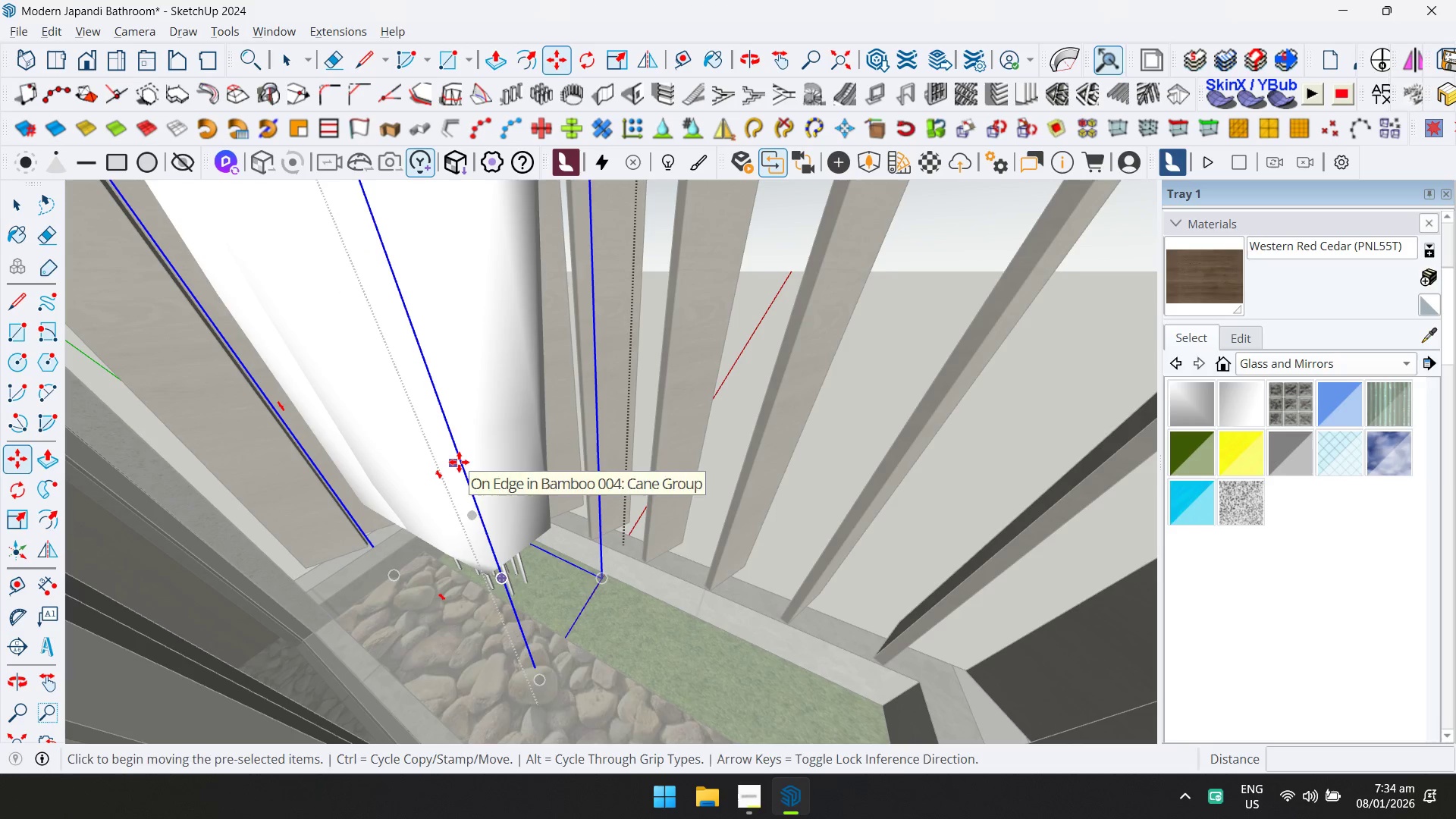 
left_click([459, 462])
 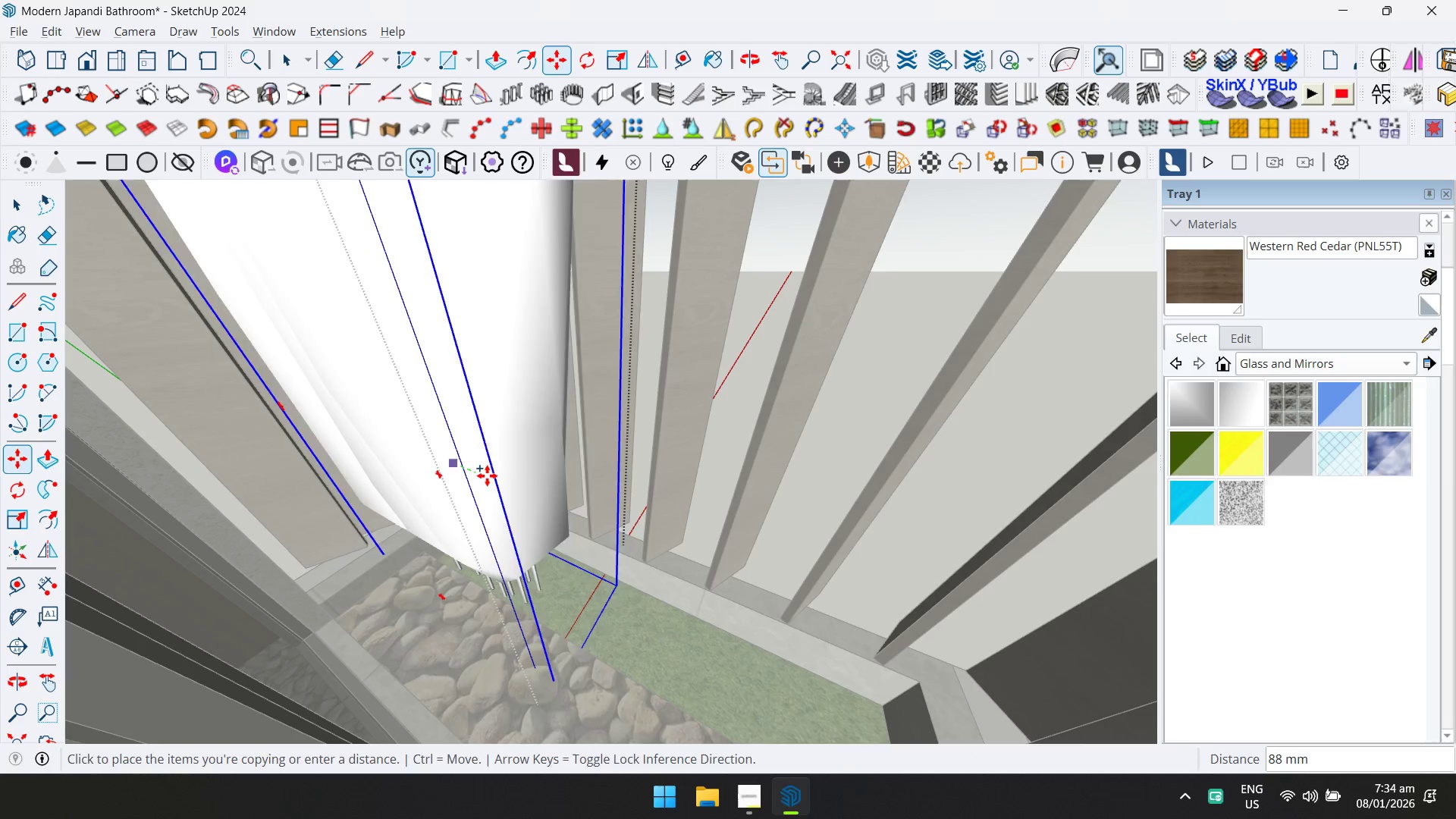 
key(ArrowLeft)
 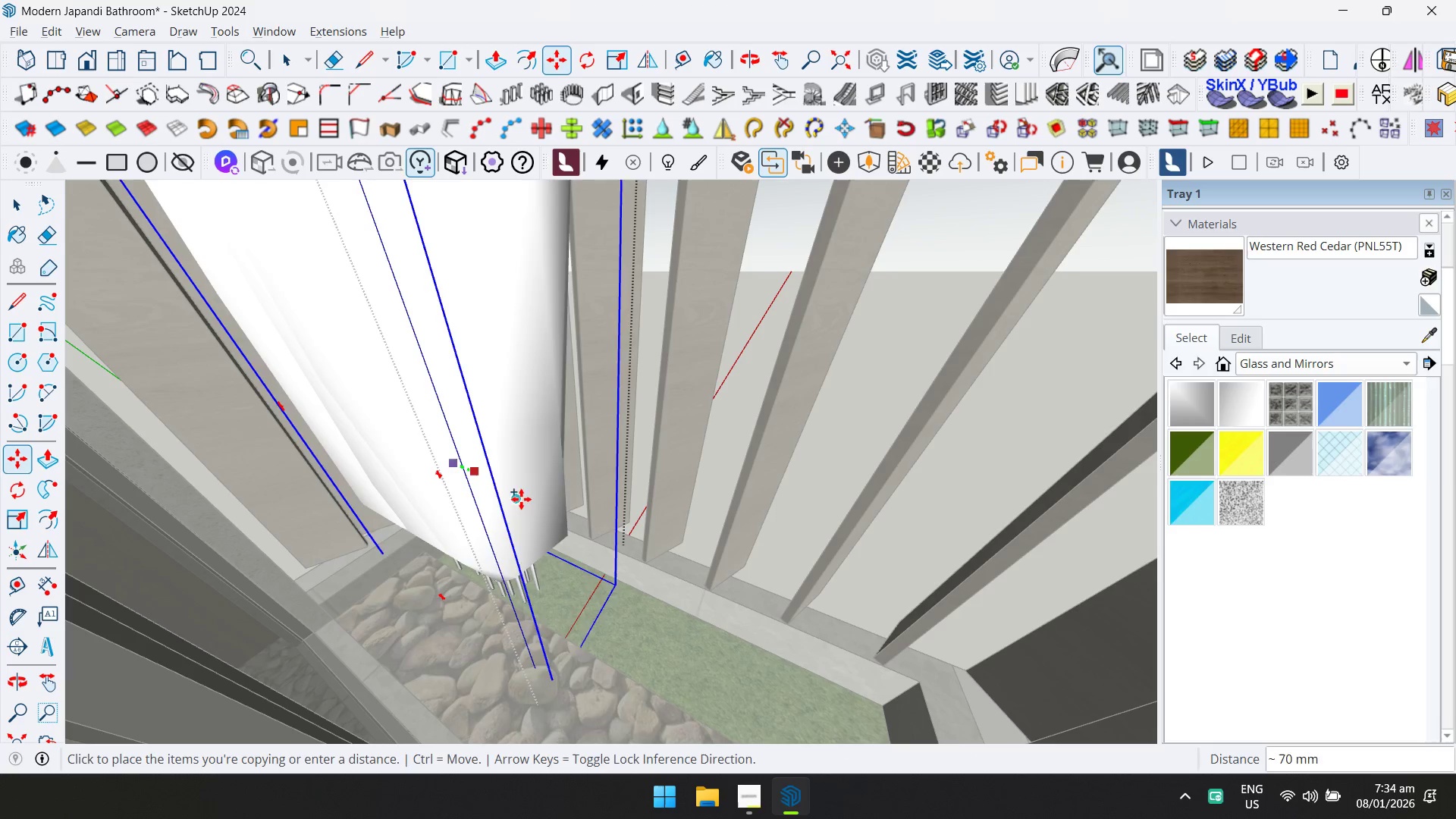 
key(ArrowRight)
 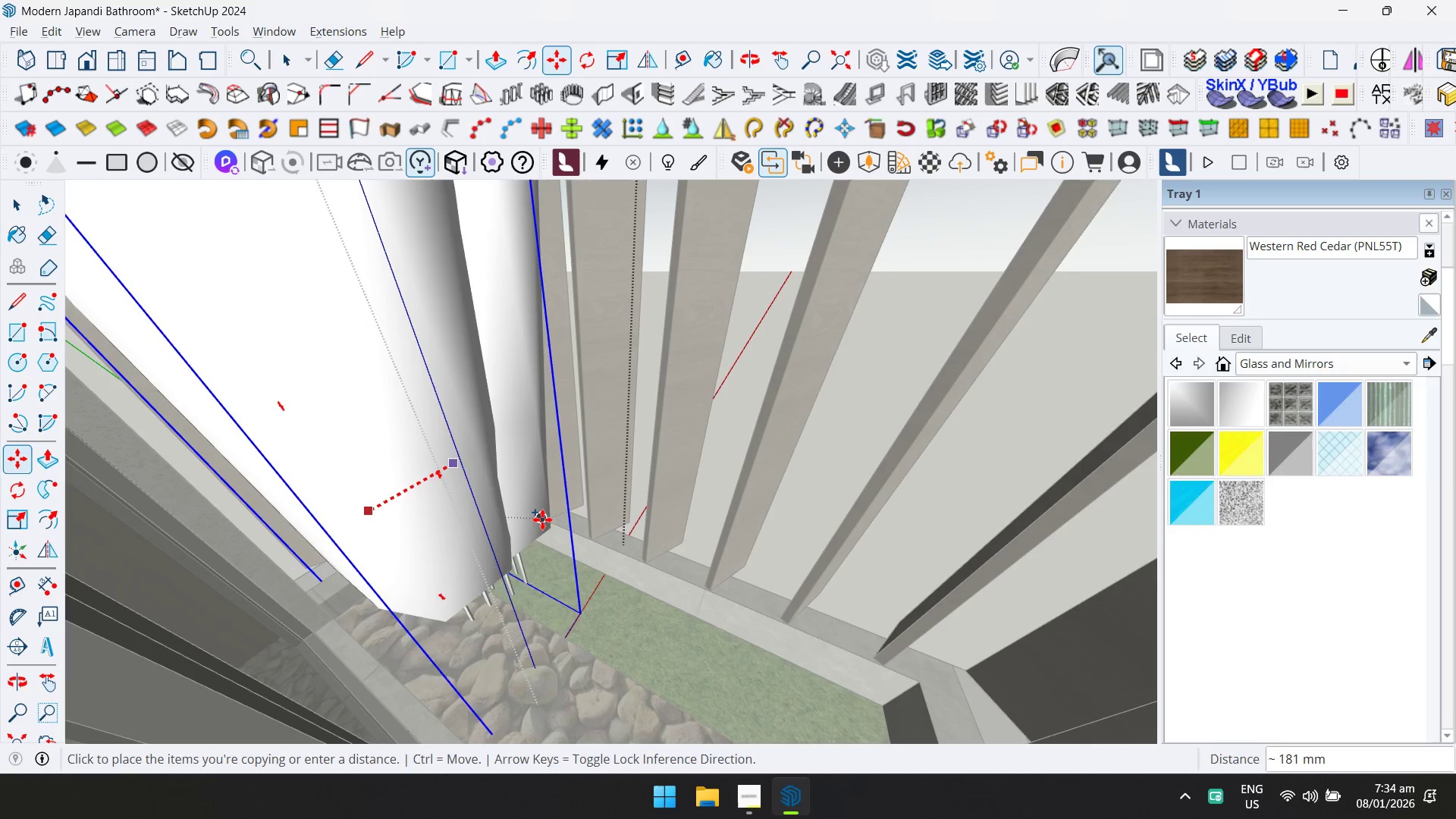 
key(ArrowLeft)
 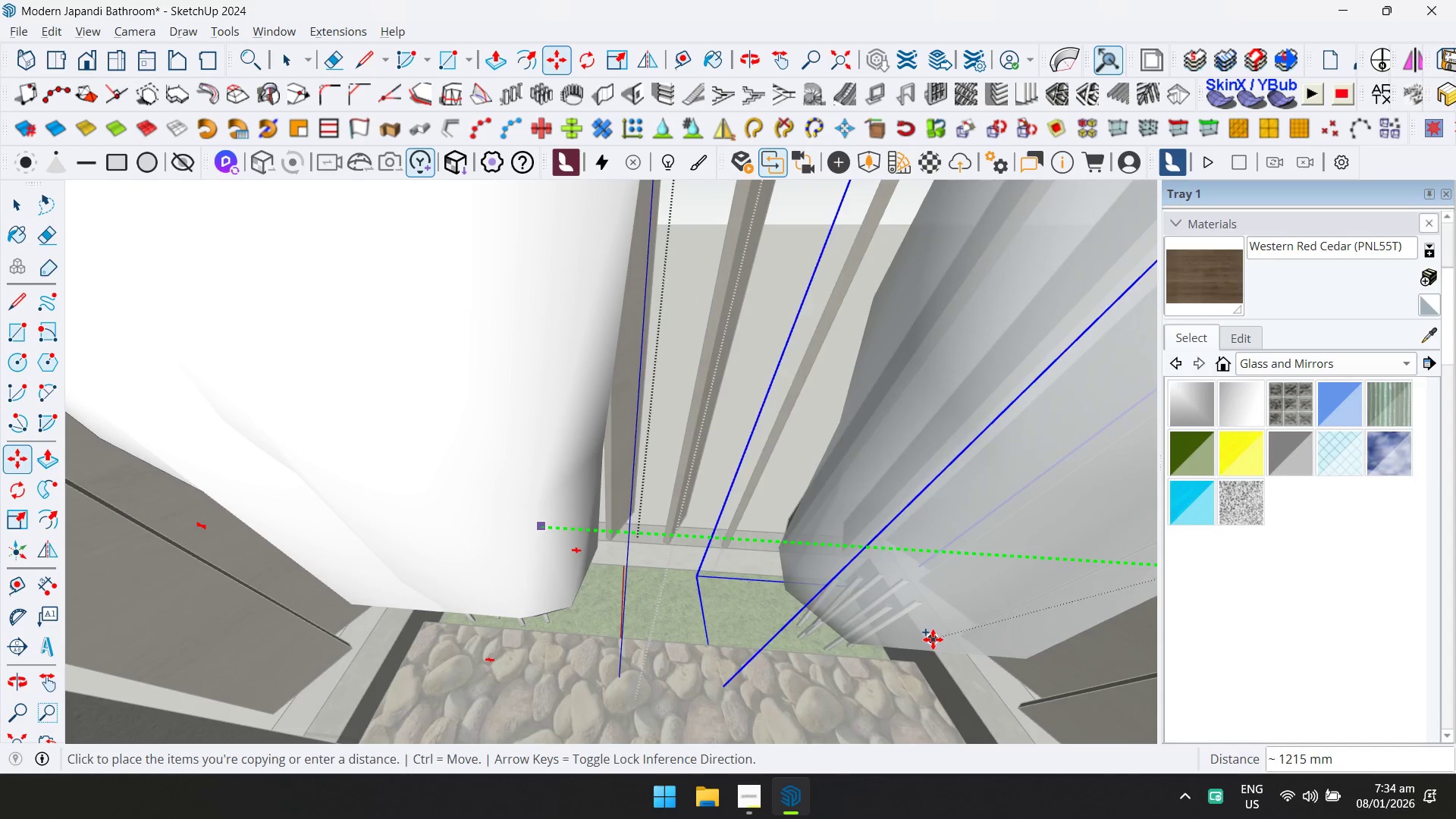 
left_click([944, 642])
 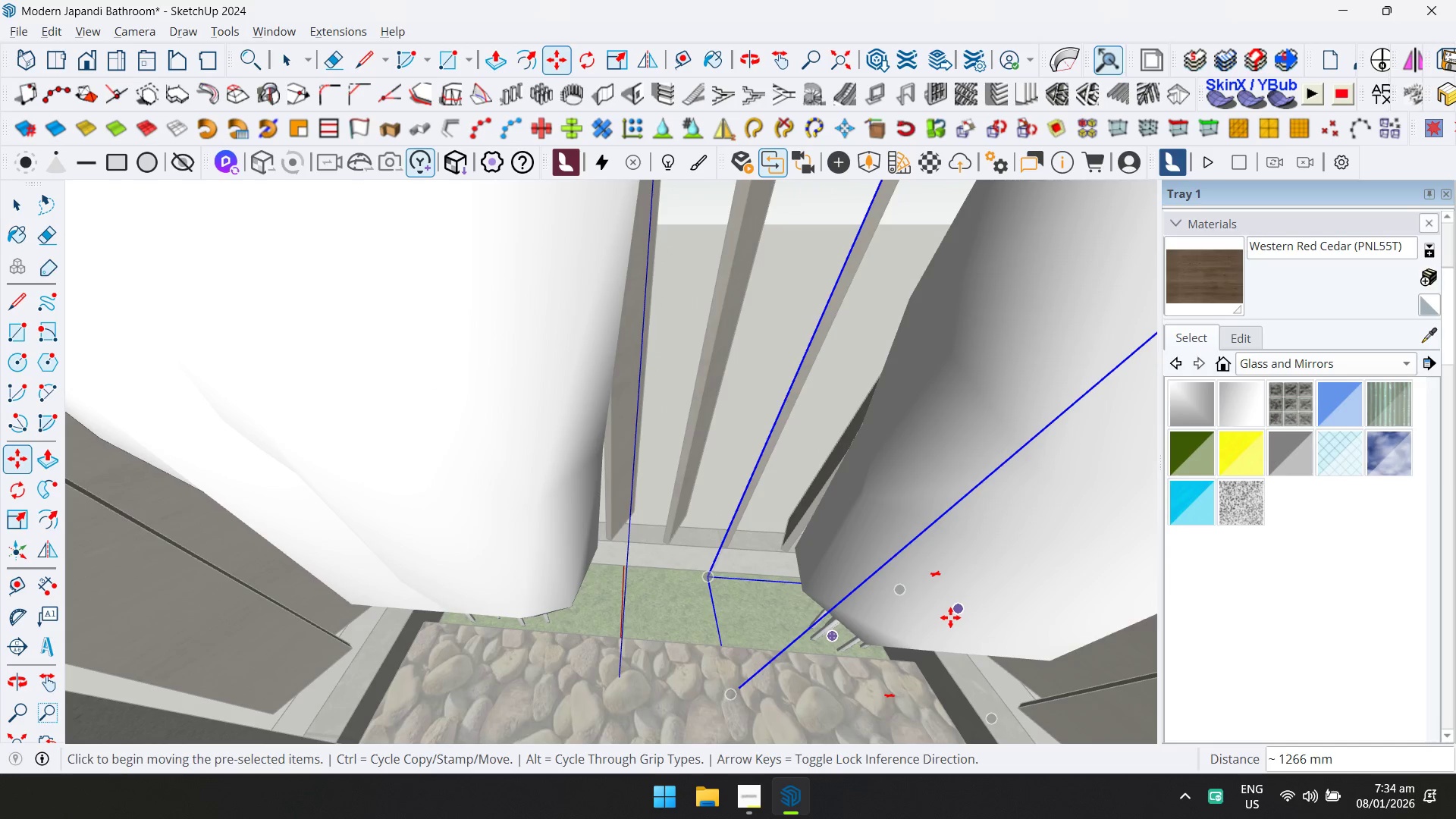 
key(Slash)
 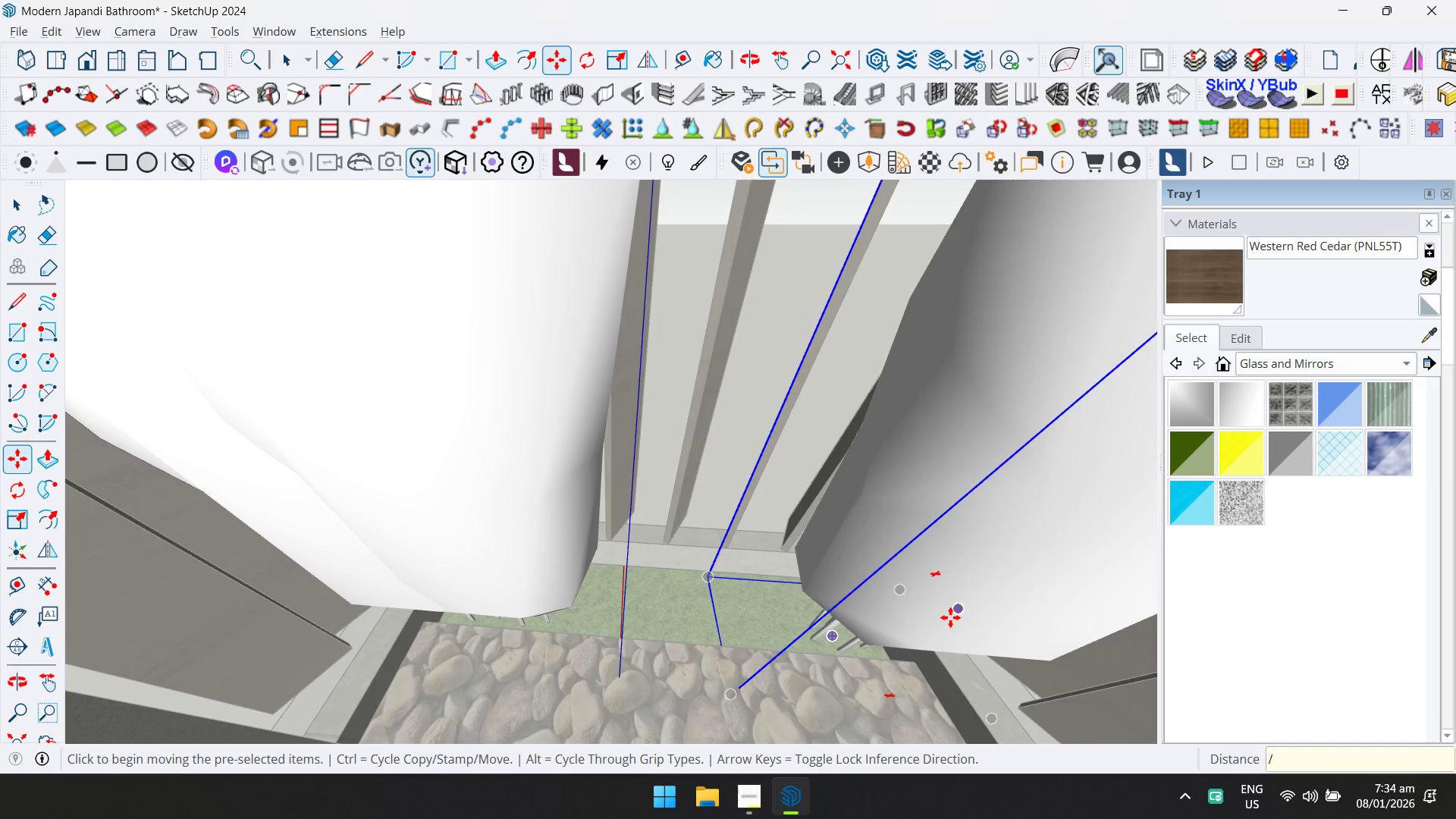 
key(5)
 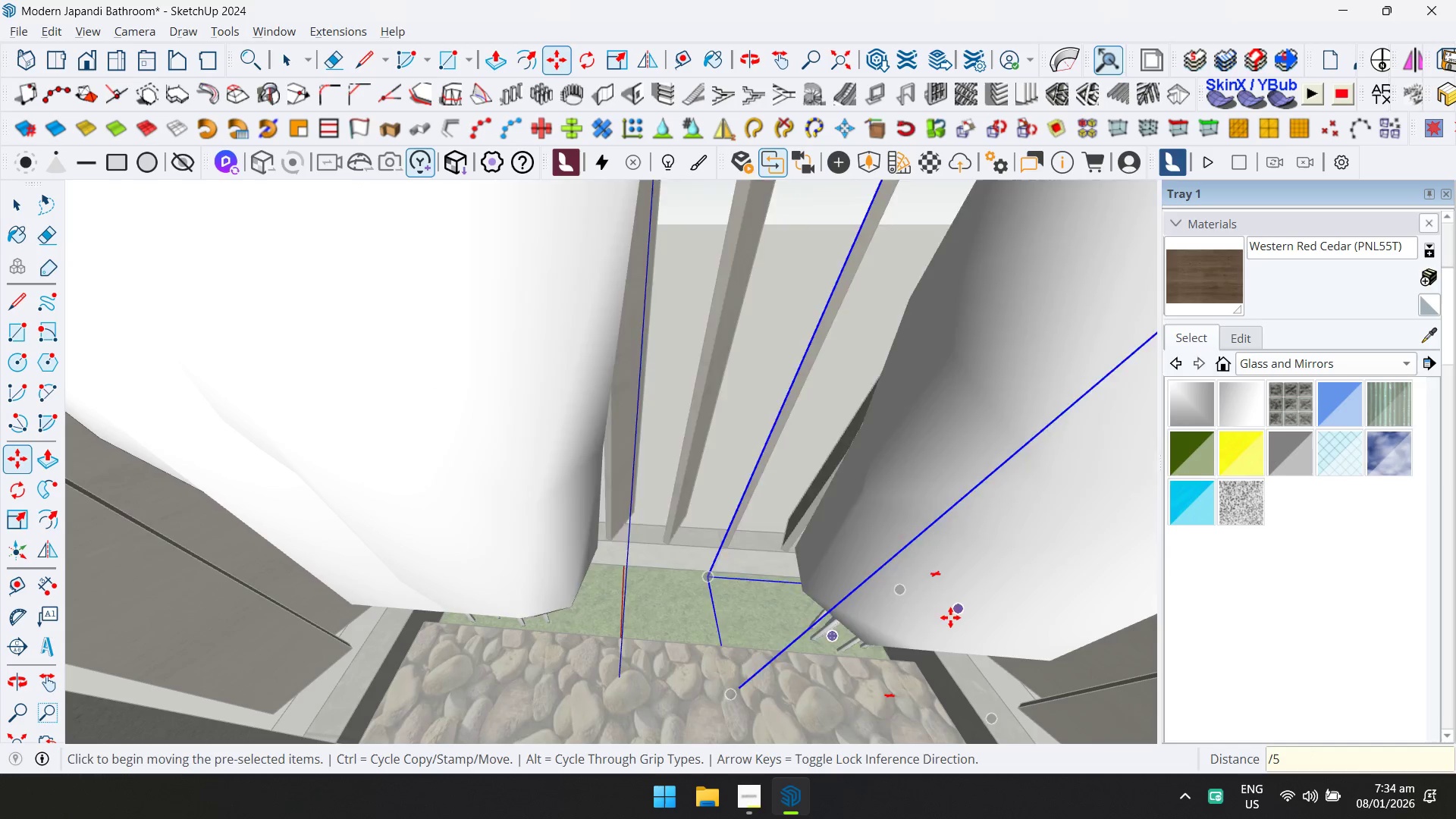 
key(Enter)
 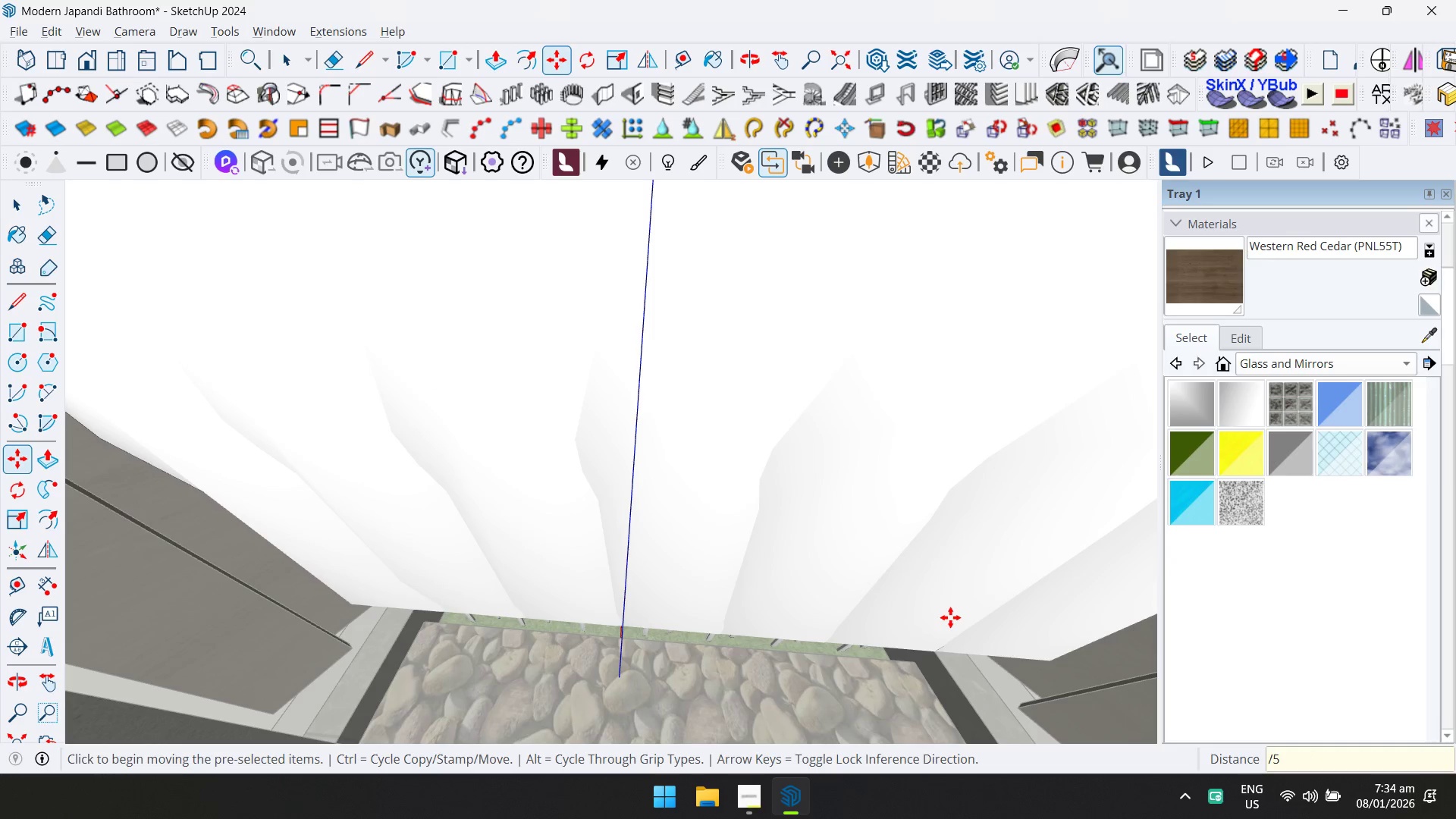 
key(Control+ControlLeft)
 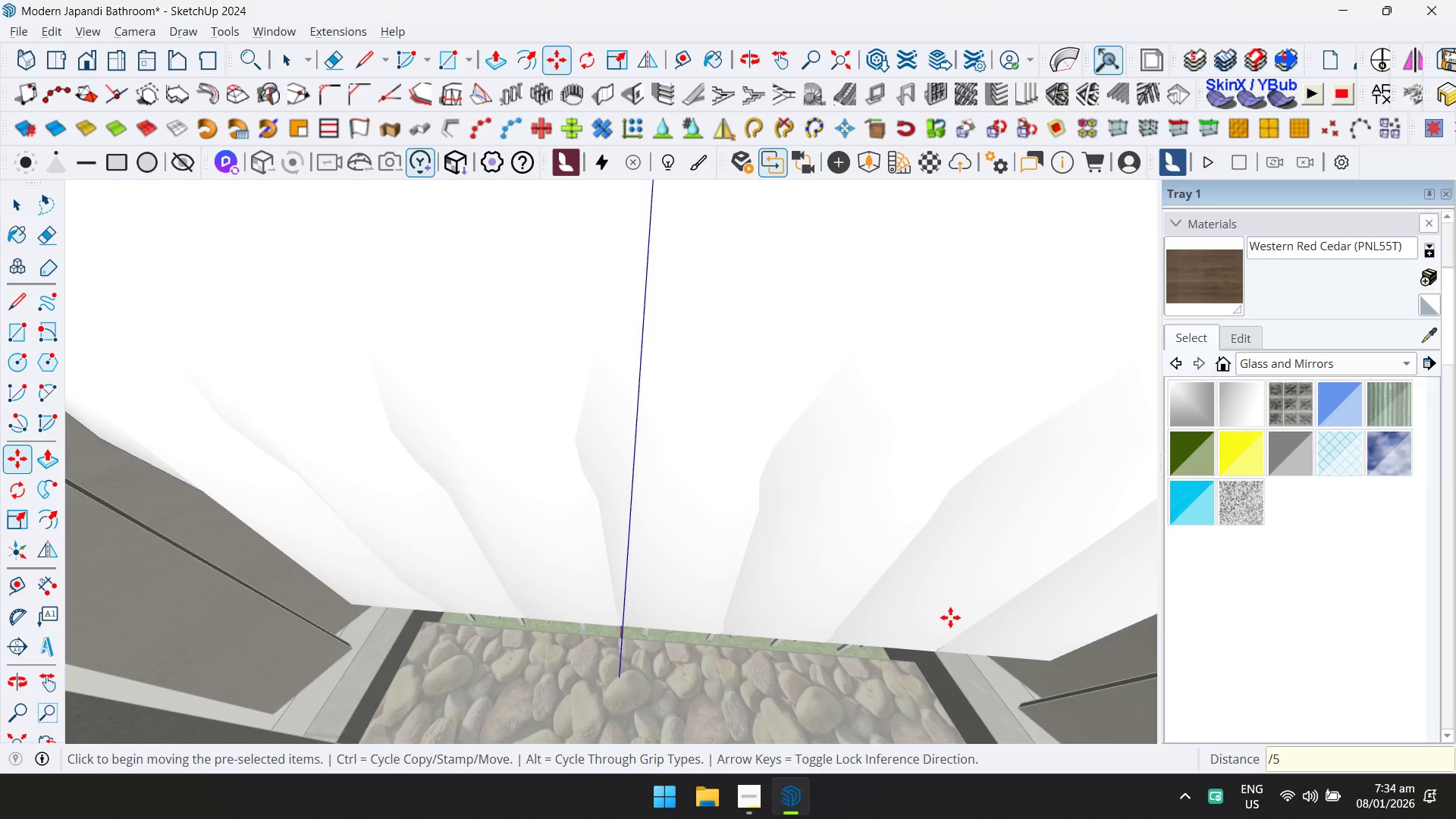 
key(Control+A)
 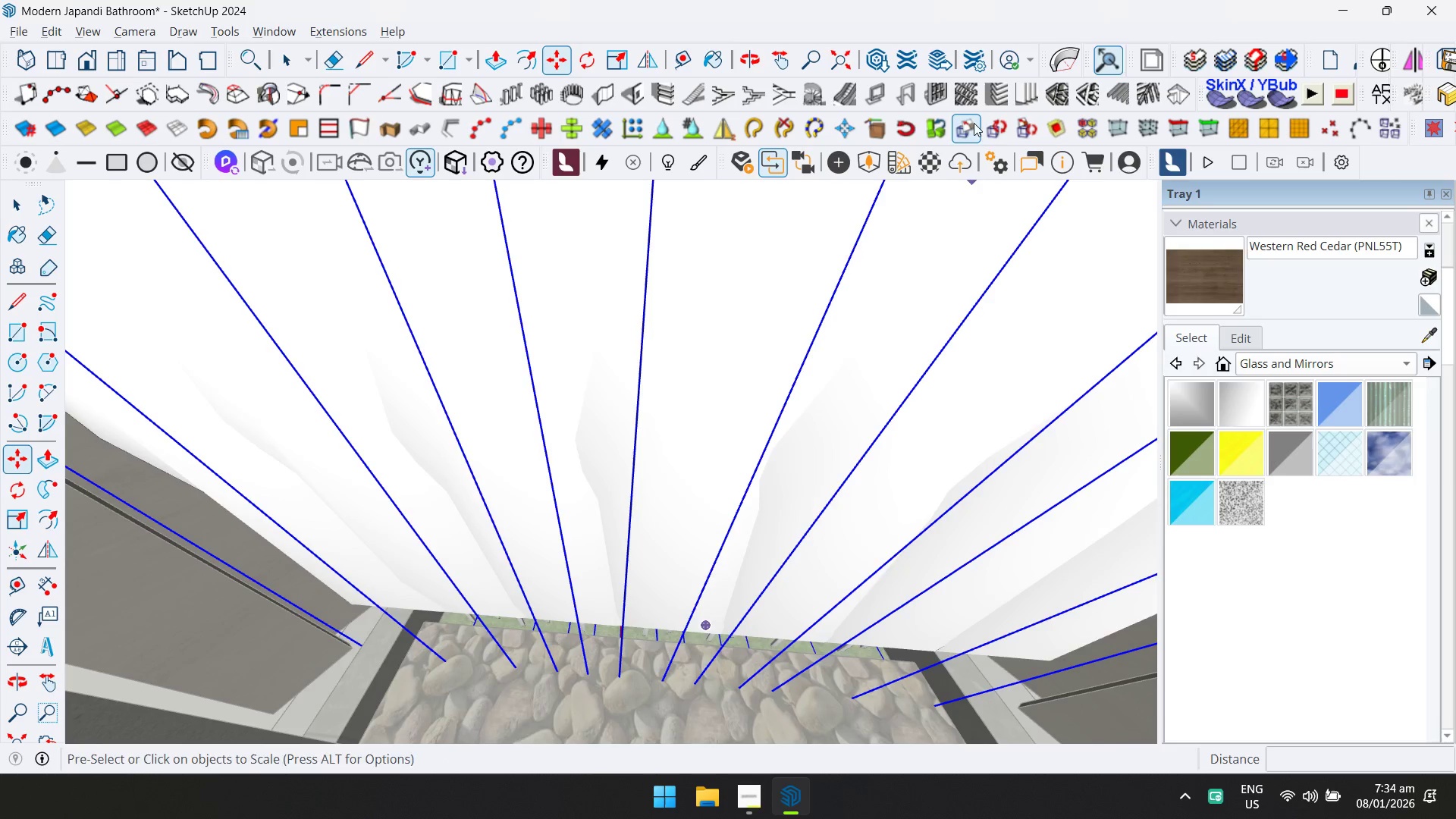 
double_click([1025, 130])
 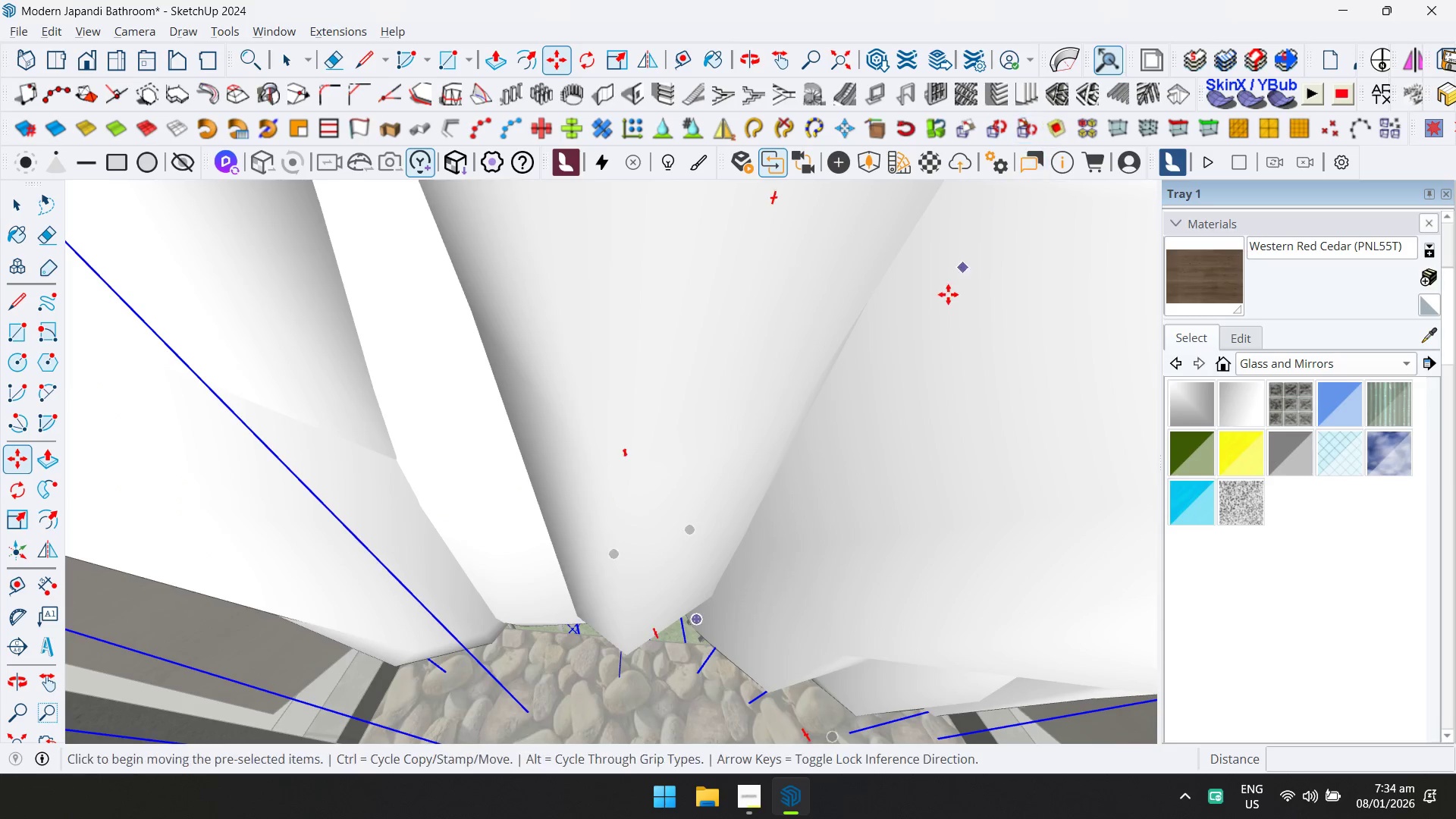 
key(Space)
 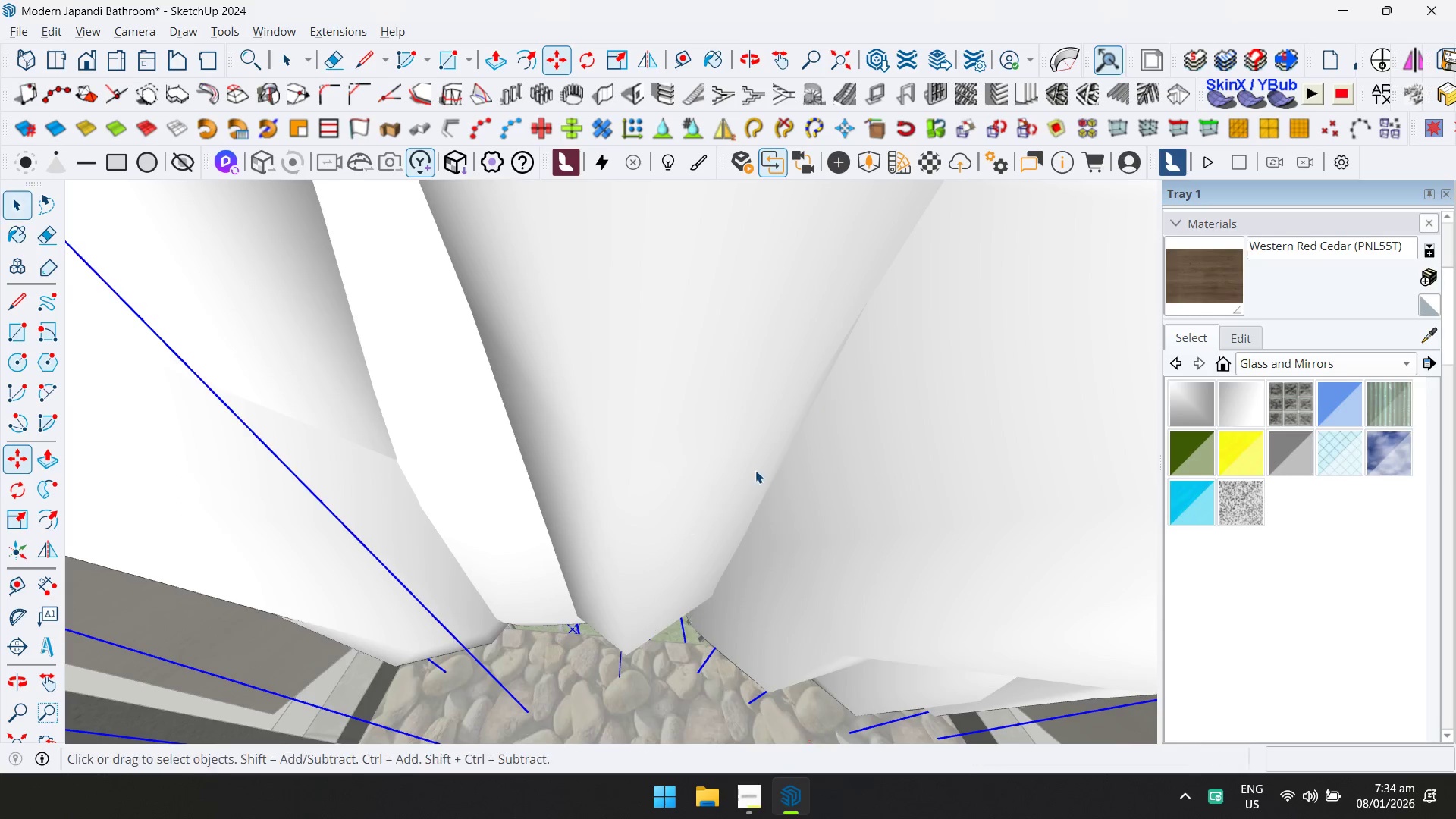 
key(Escape)
 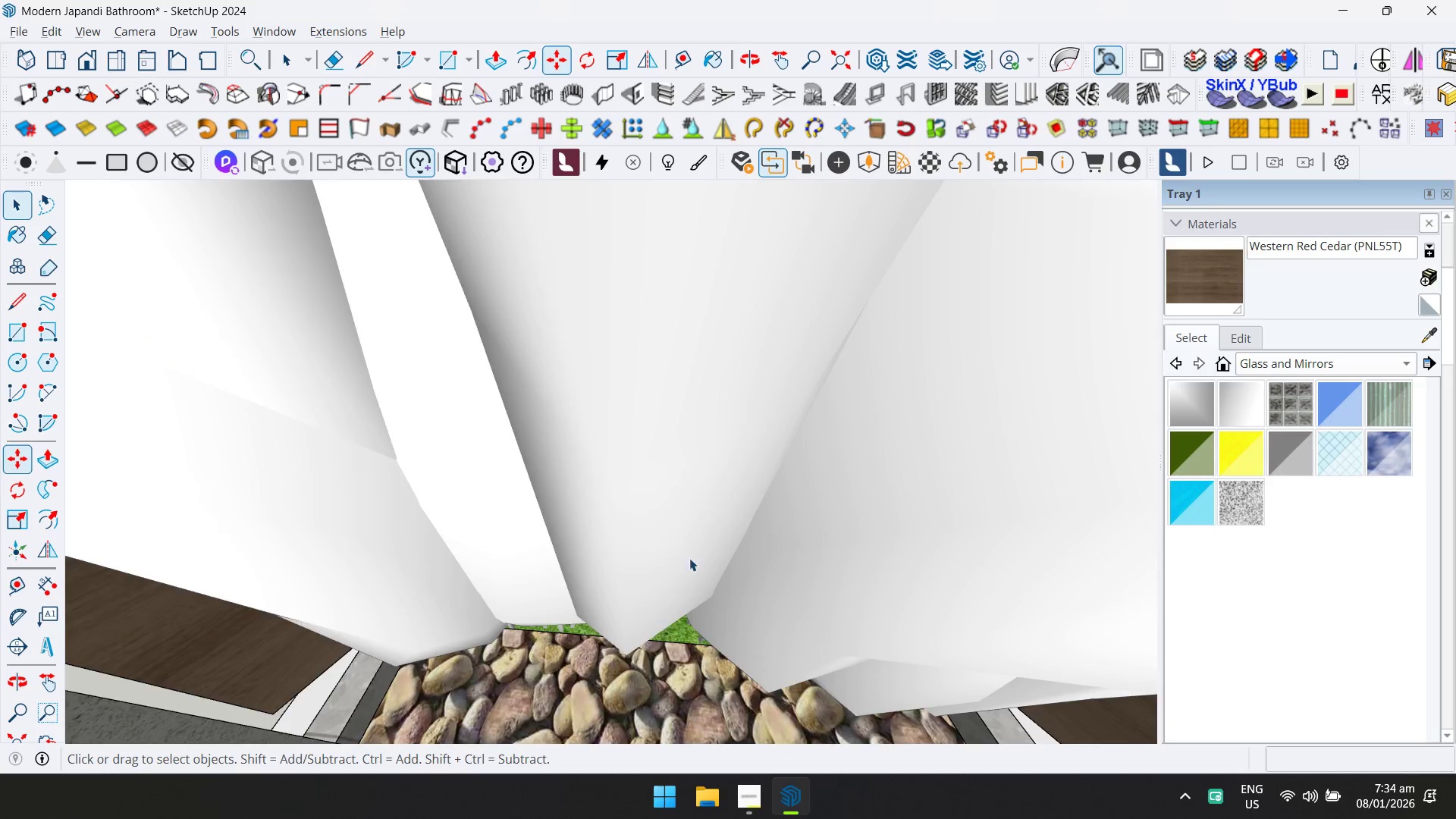 
scroll: coordinate [632, 500], scroll_direction: down, amount: 5.0
 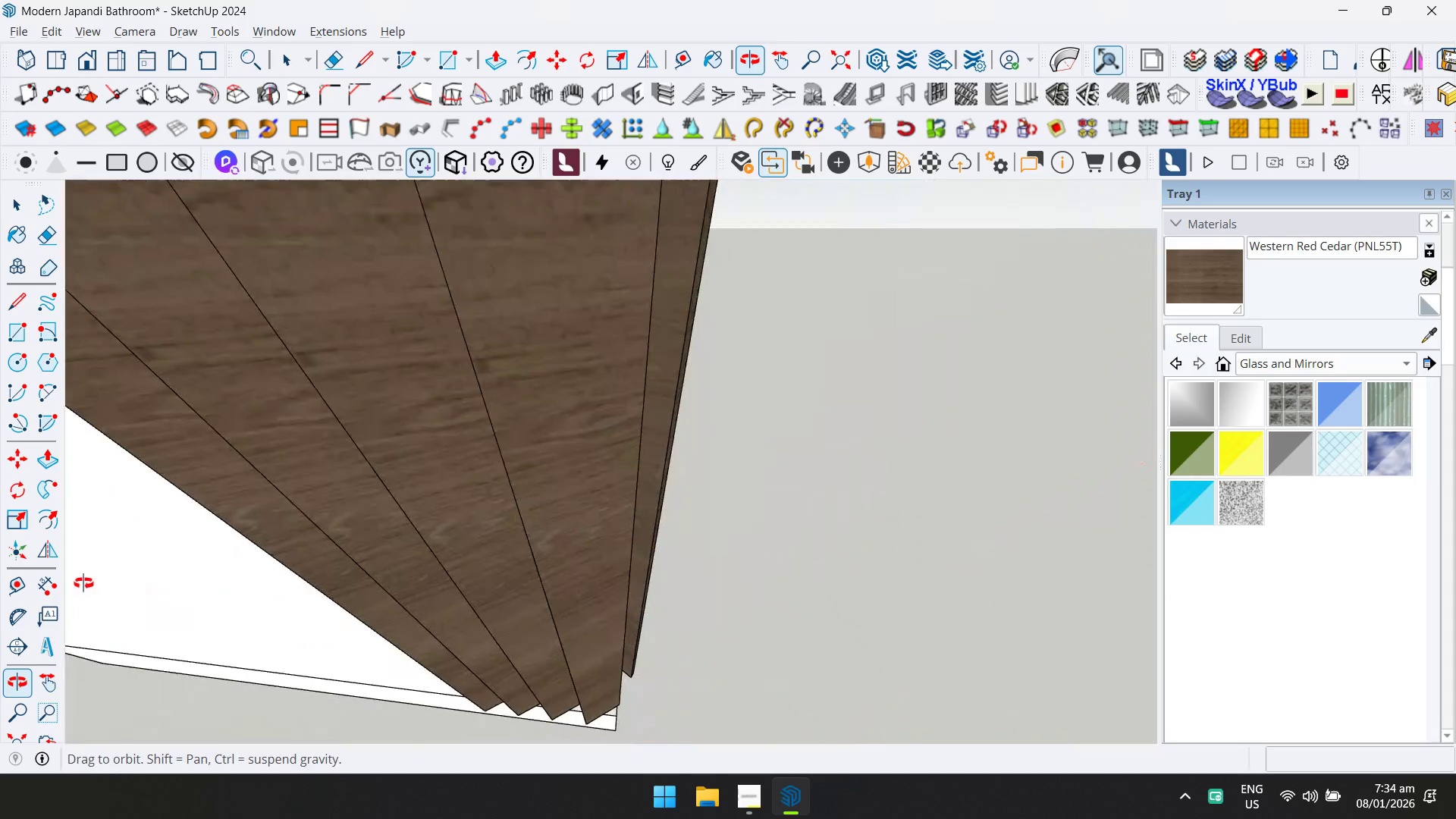 
scroll: coordinate [757, 552], scroll_direction: up, amount: 19.0
 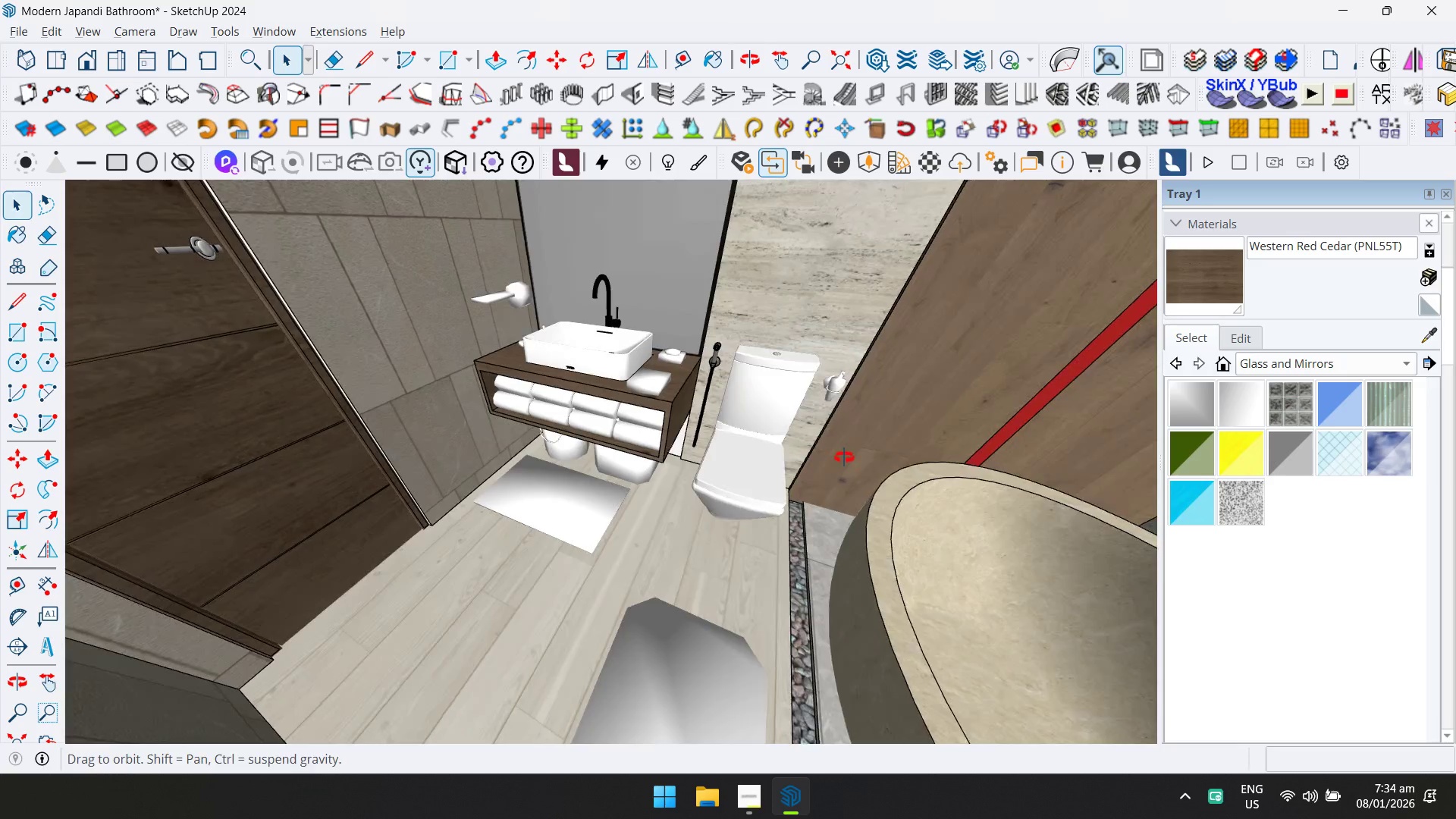 
hold_key(key=ShiftLeft, duration=0.33)
 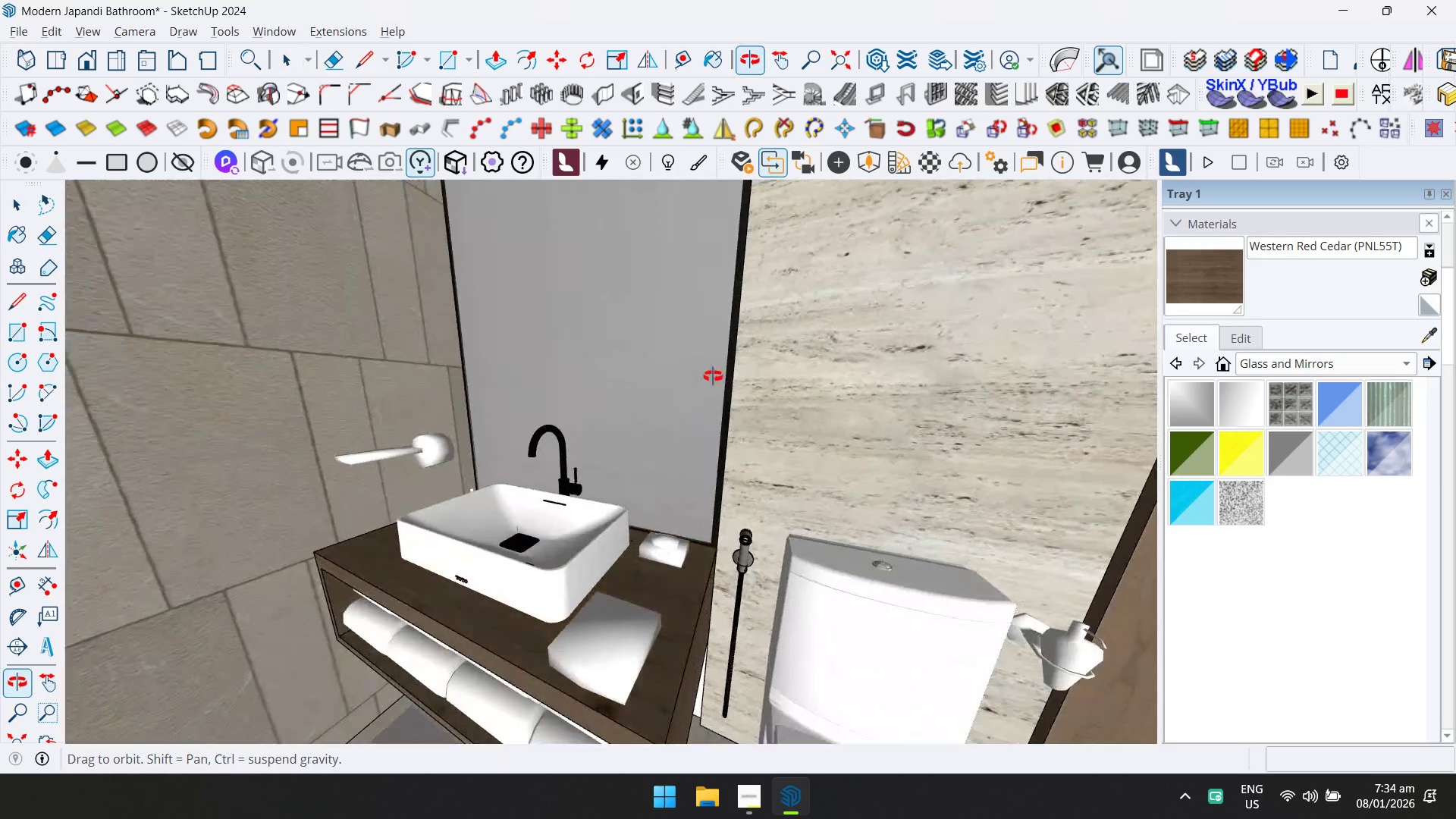 
scroll: coordinate [706, 345], scroll_direction: up, amount: 4.0
 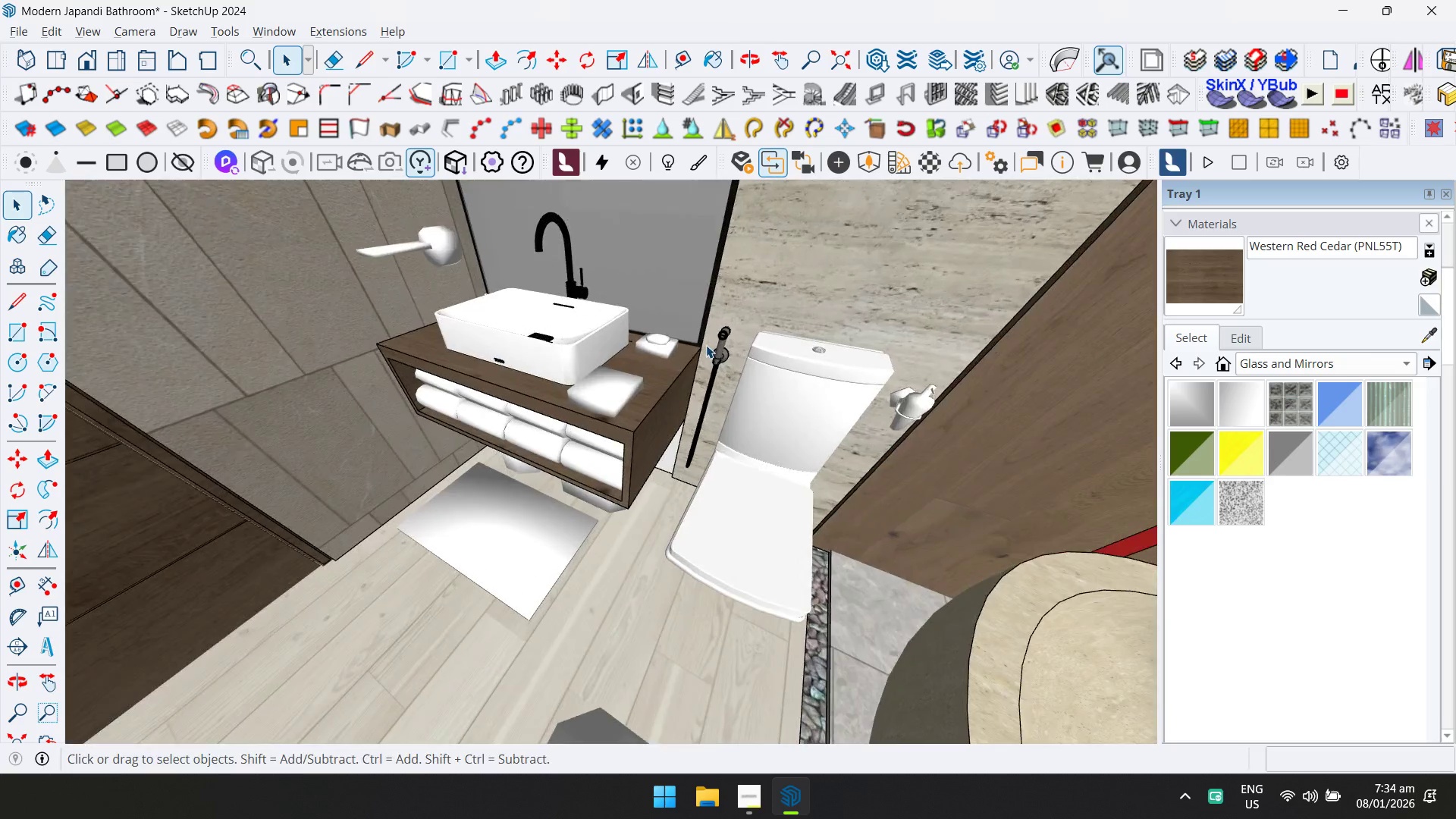 
key(Shift+ShiftLeft)
 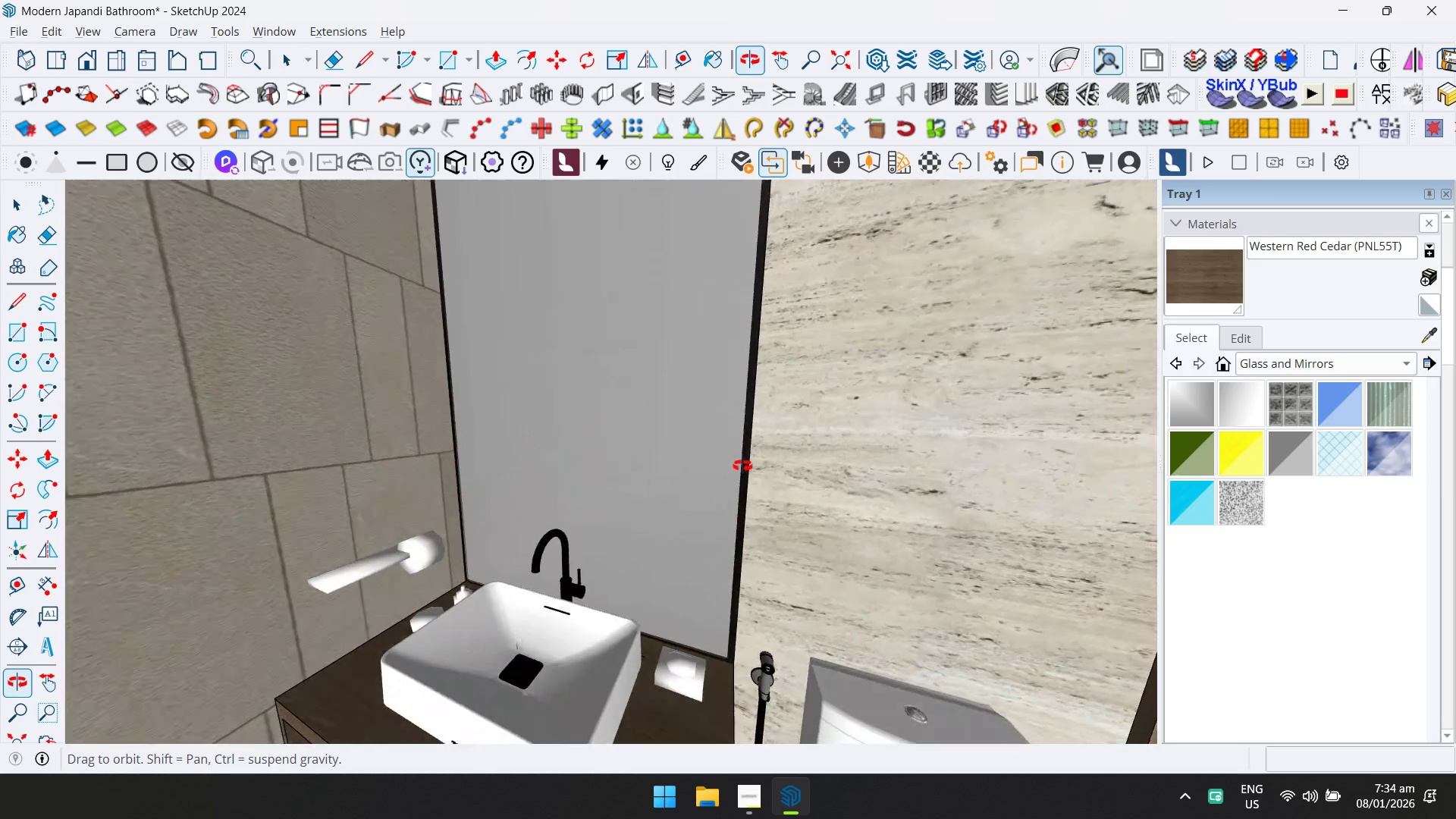 
key(Control+ControlLeft)
 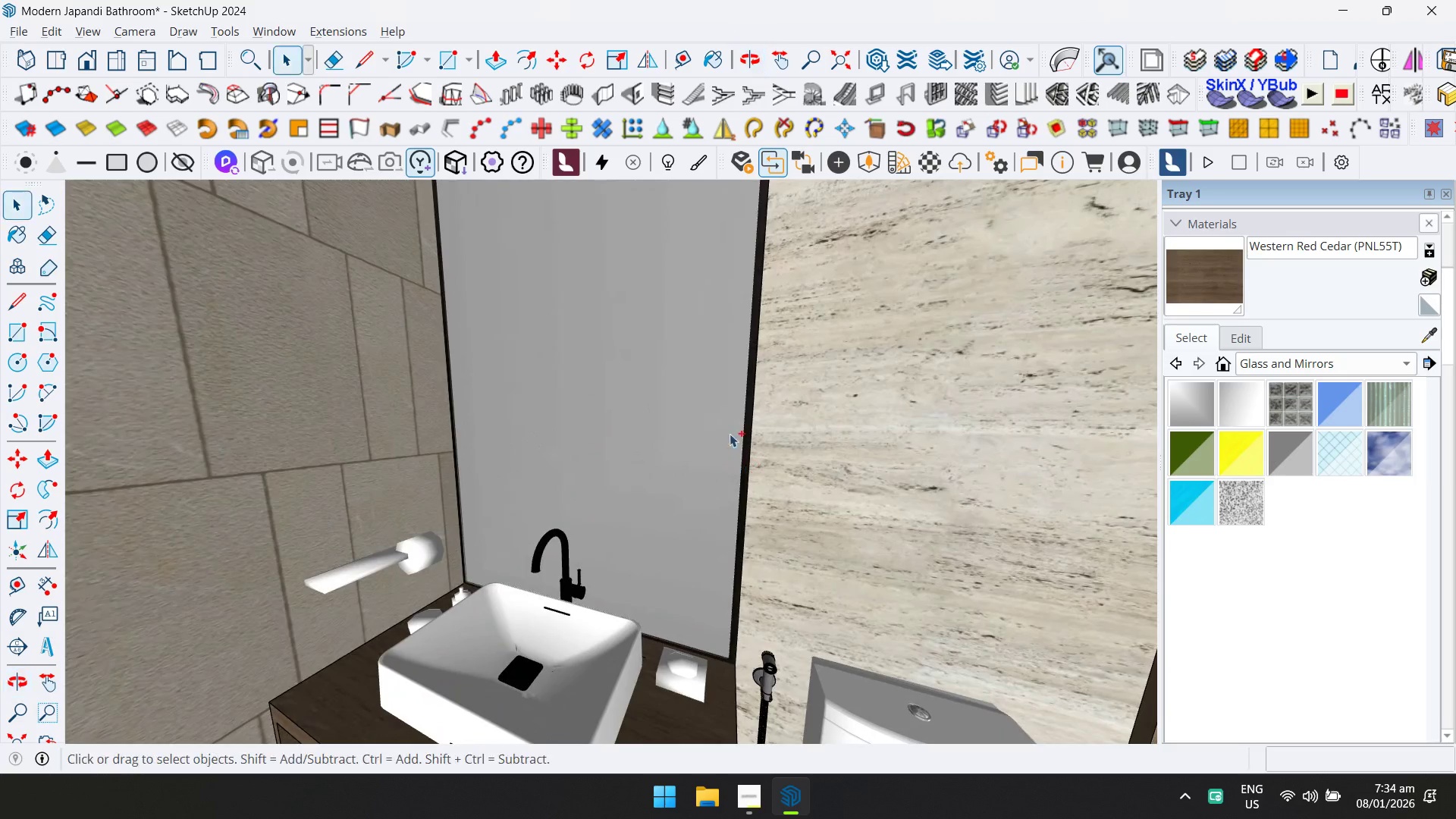 
key(Control+S)
 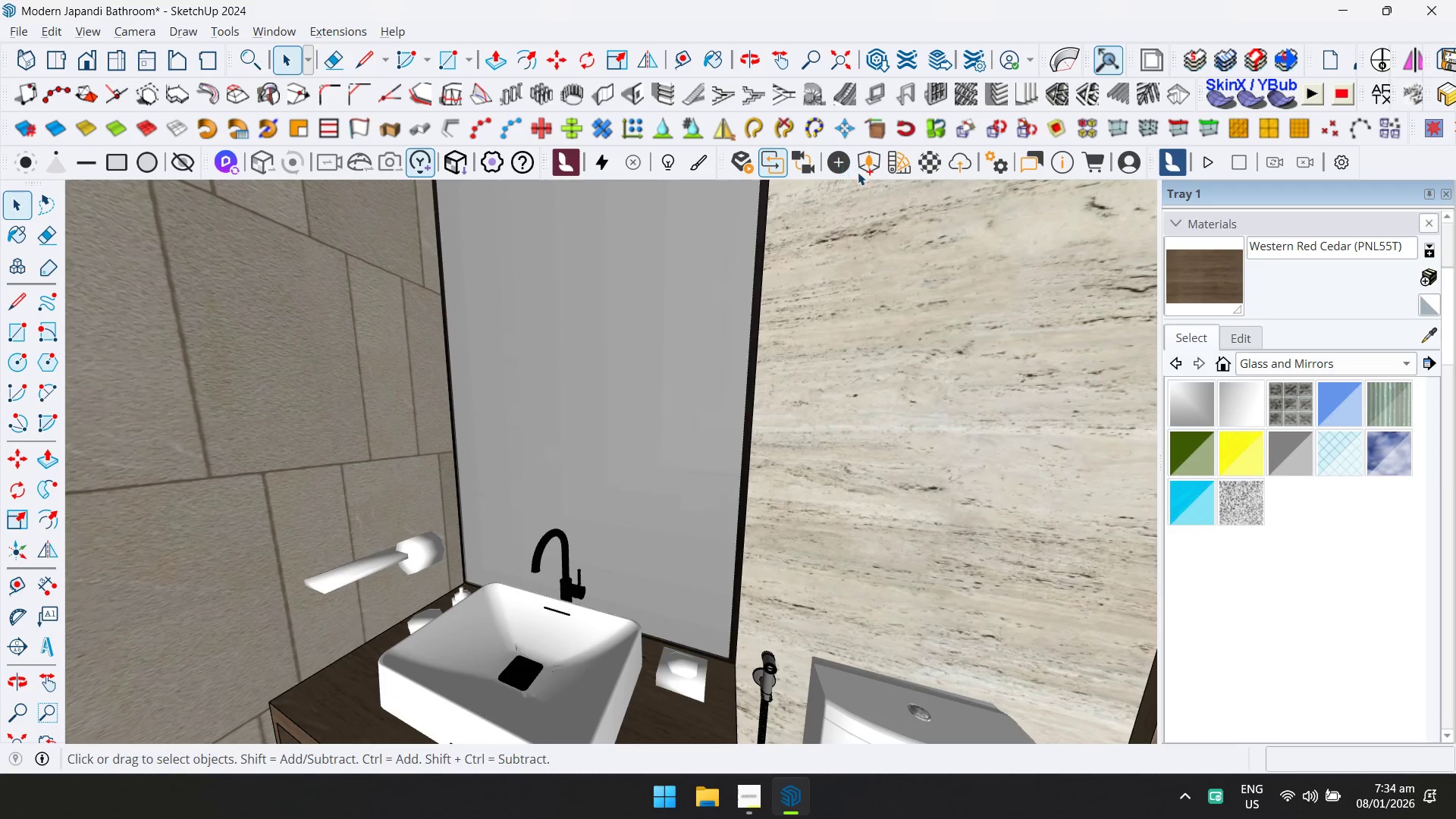 
left_click([868, 162])
 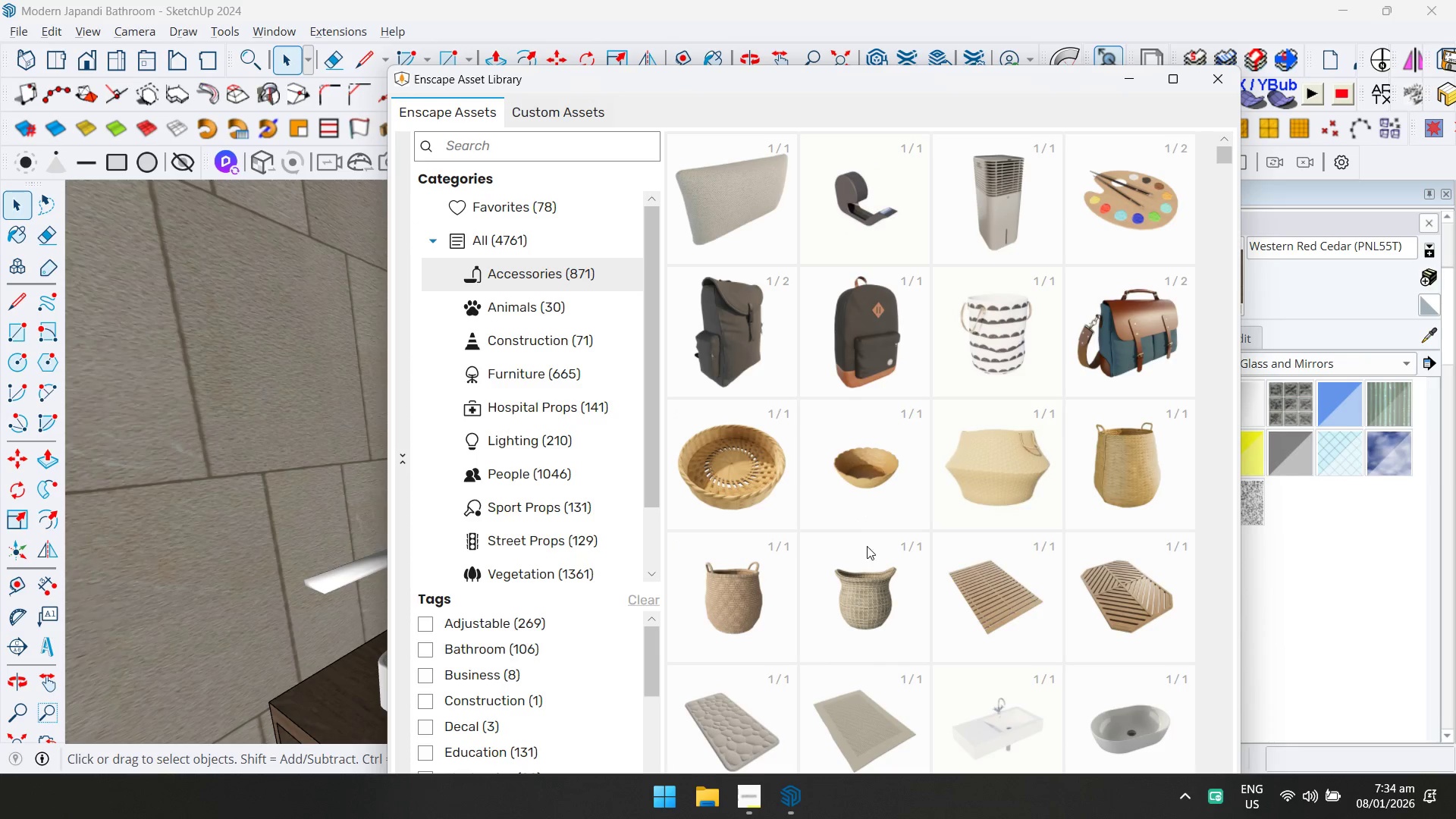 
left_click([524, 652])
 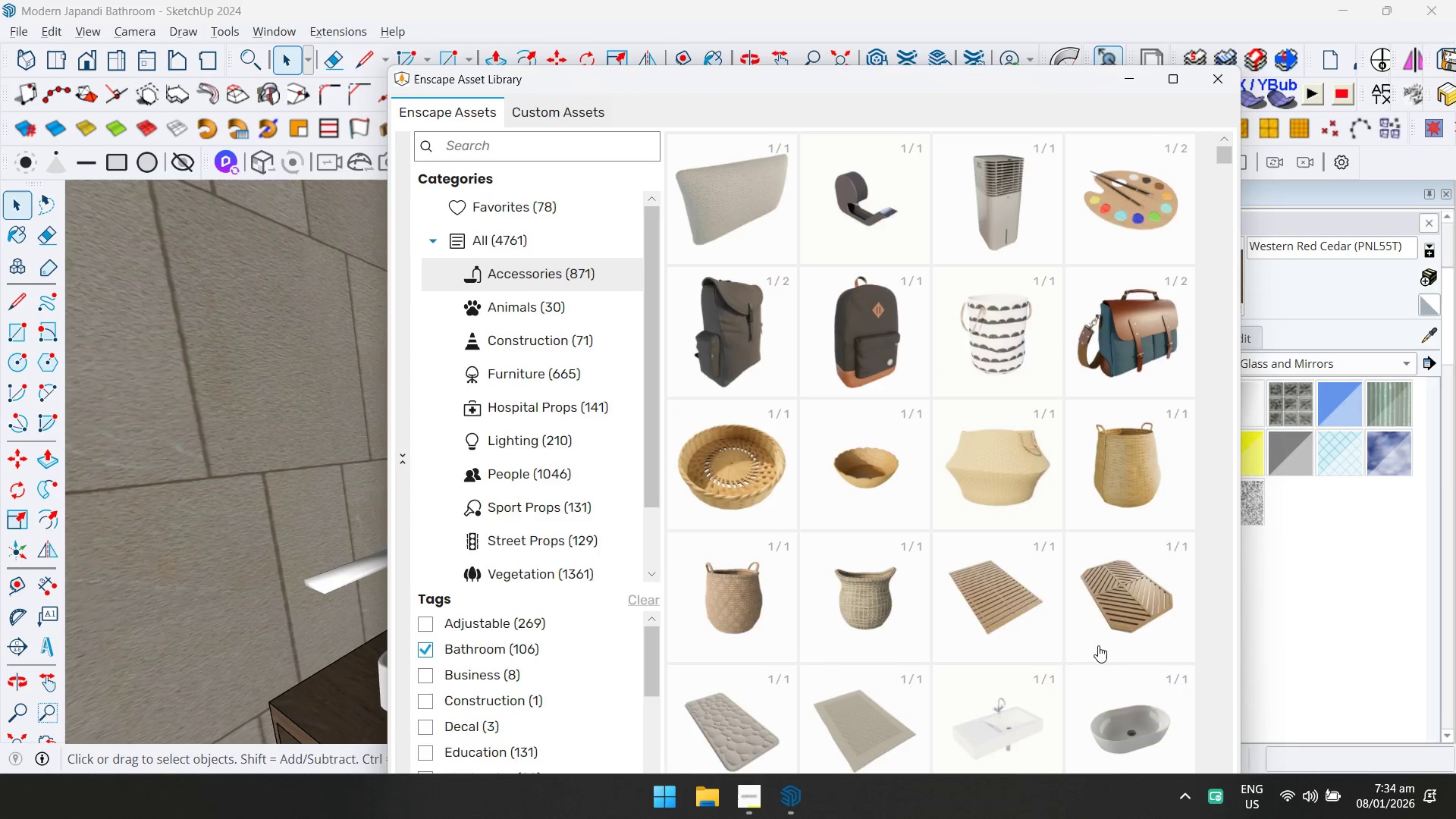 
scroll: coordinate [991, 568], scroll_direction: down, amount: 9.0
 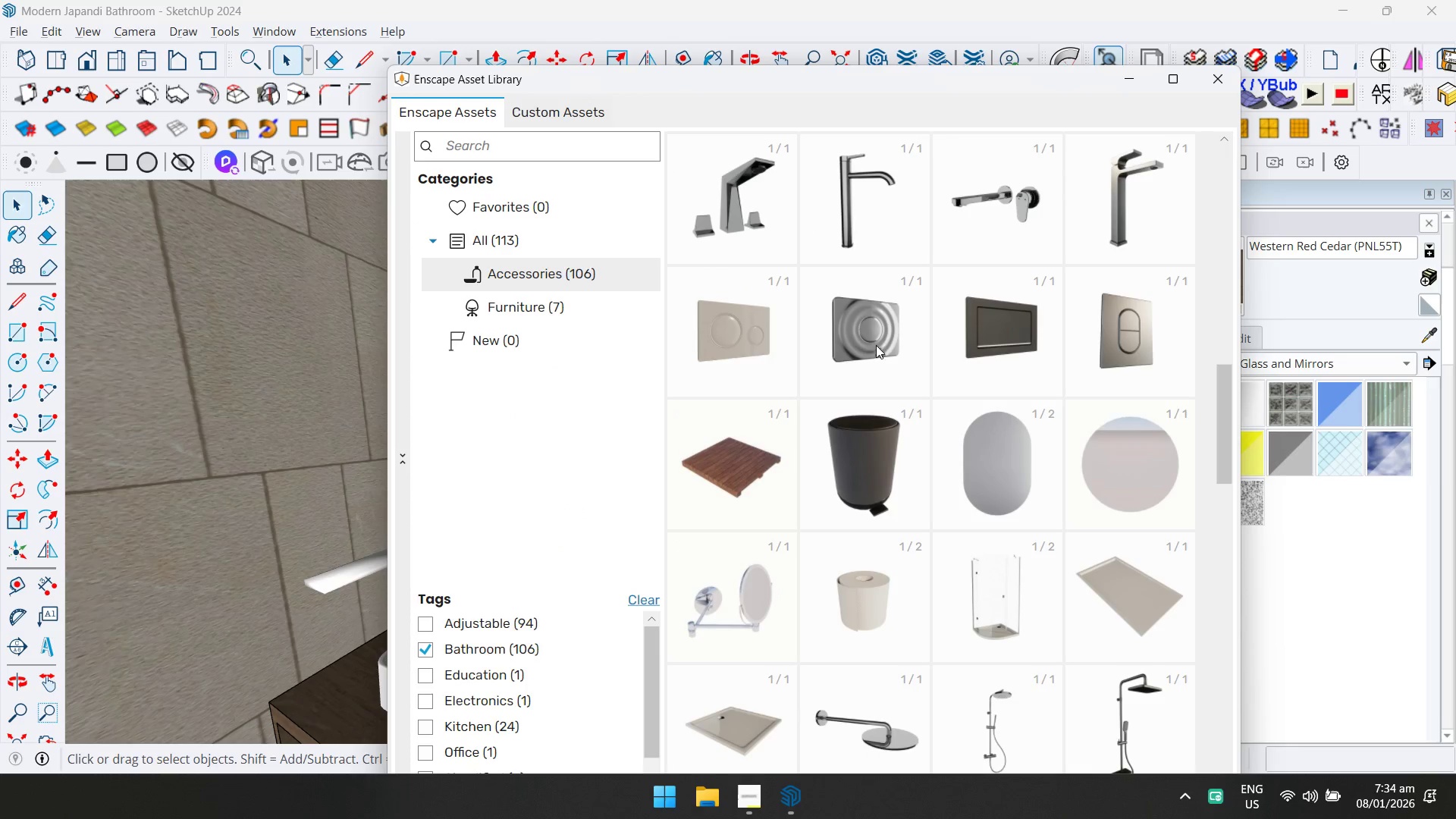 
left_click([1052, 342])
 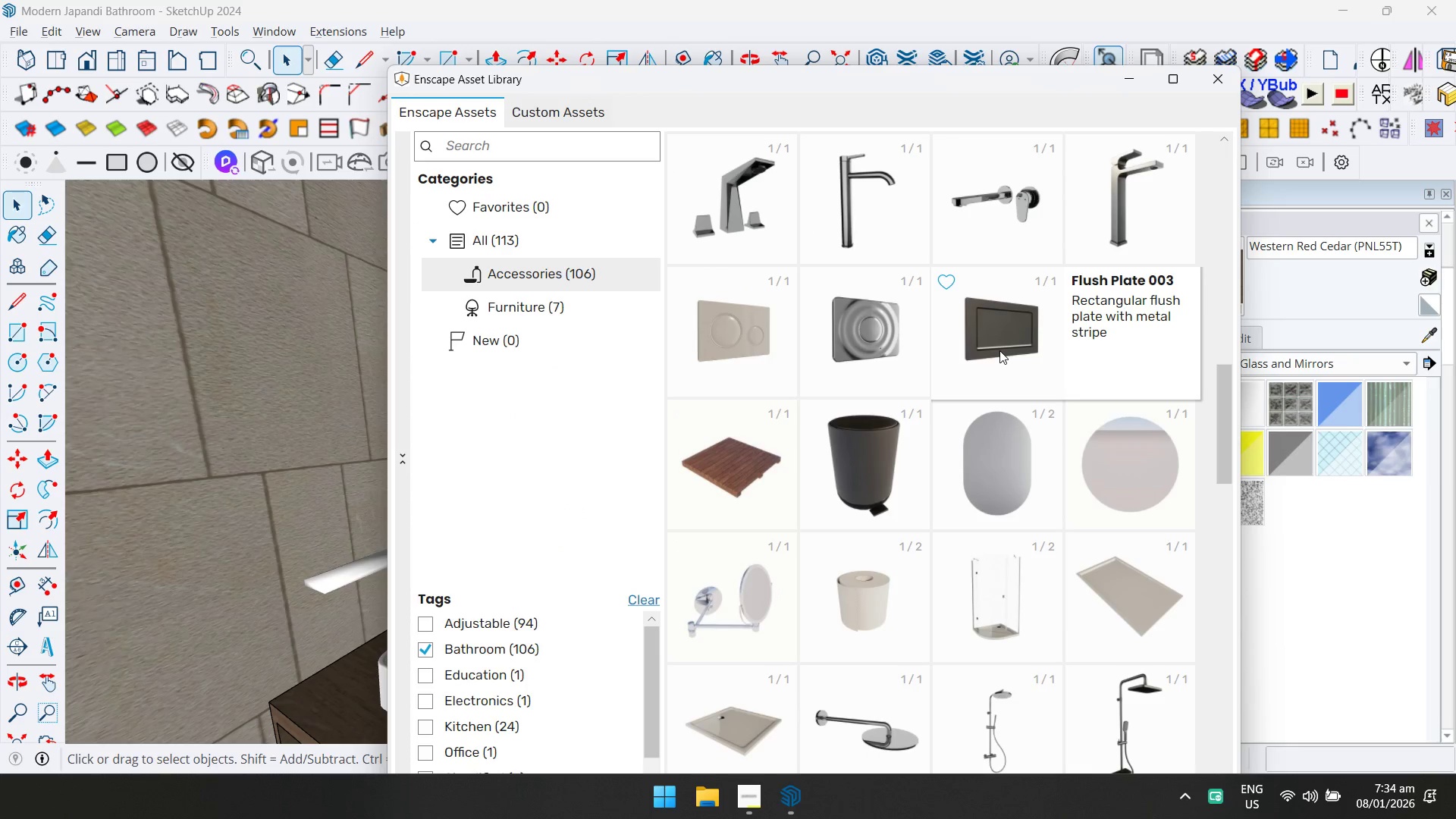 
left_click([999, 350])
 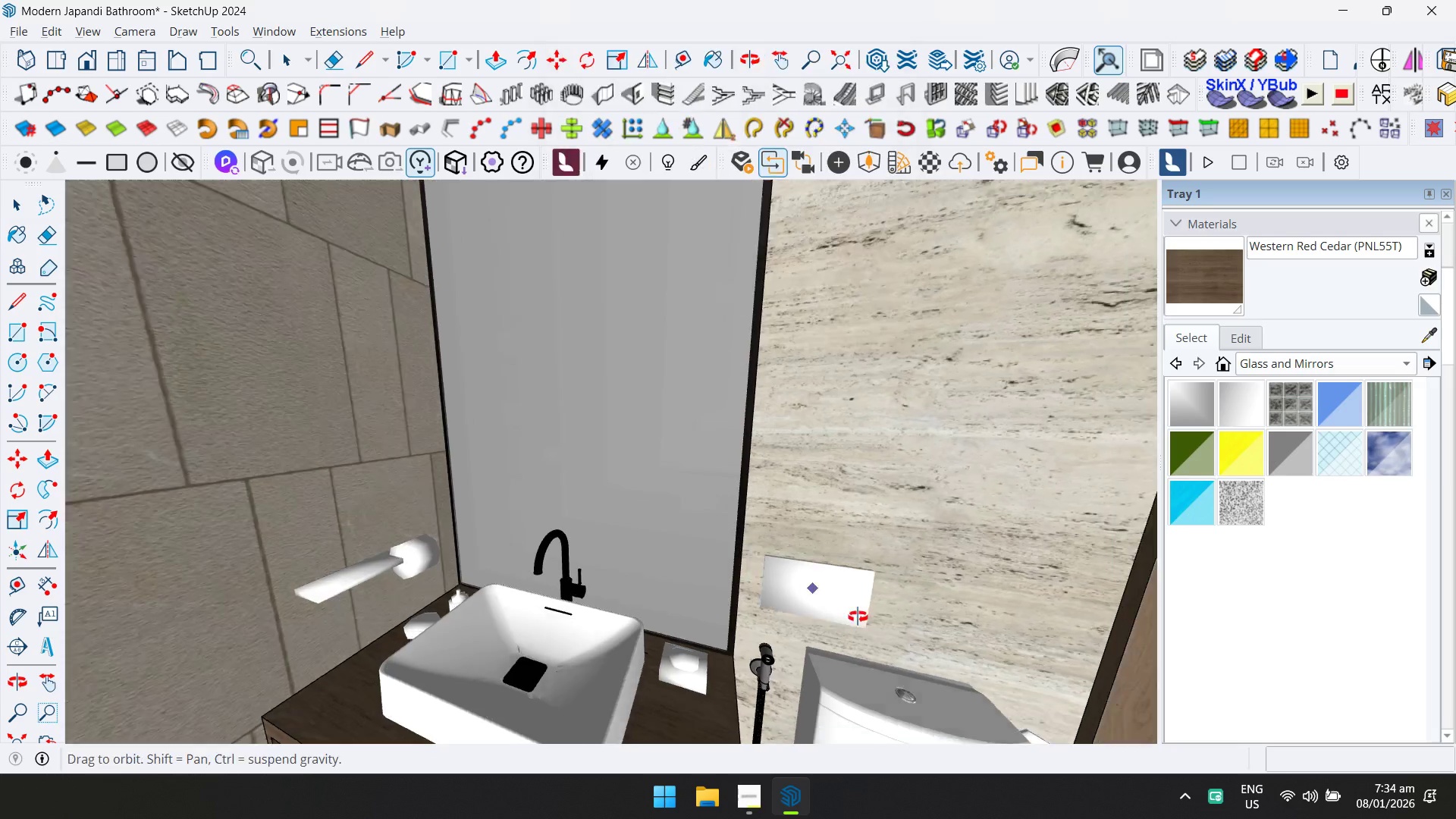 
scroll: coordinate [906, 606], scroll_direction: up, amount: 3.0
 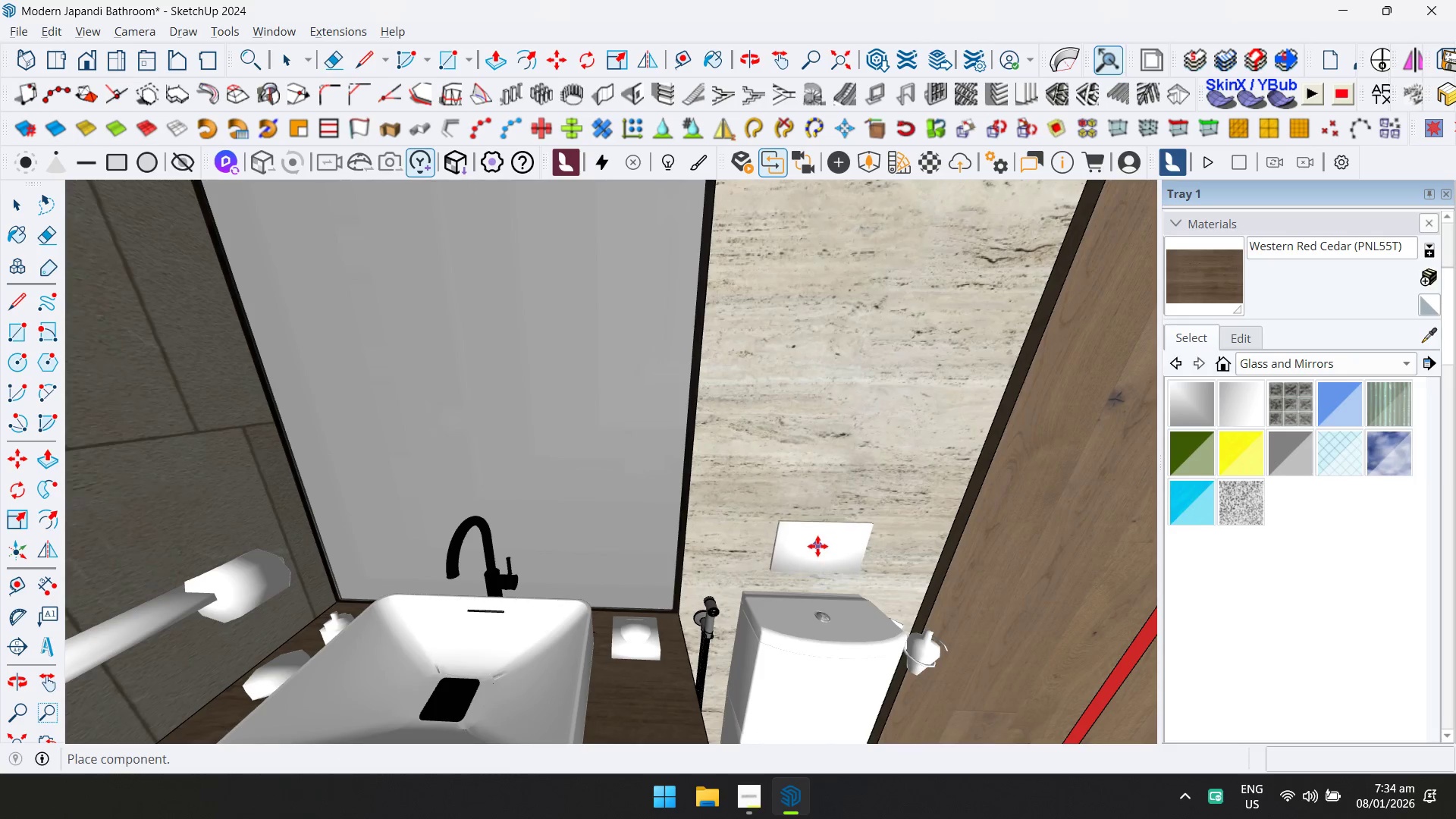 
left_click([820, 542])
 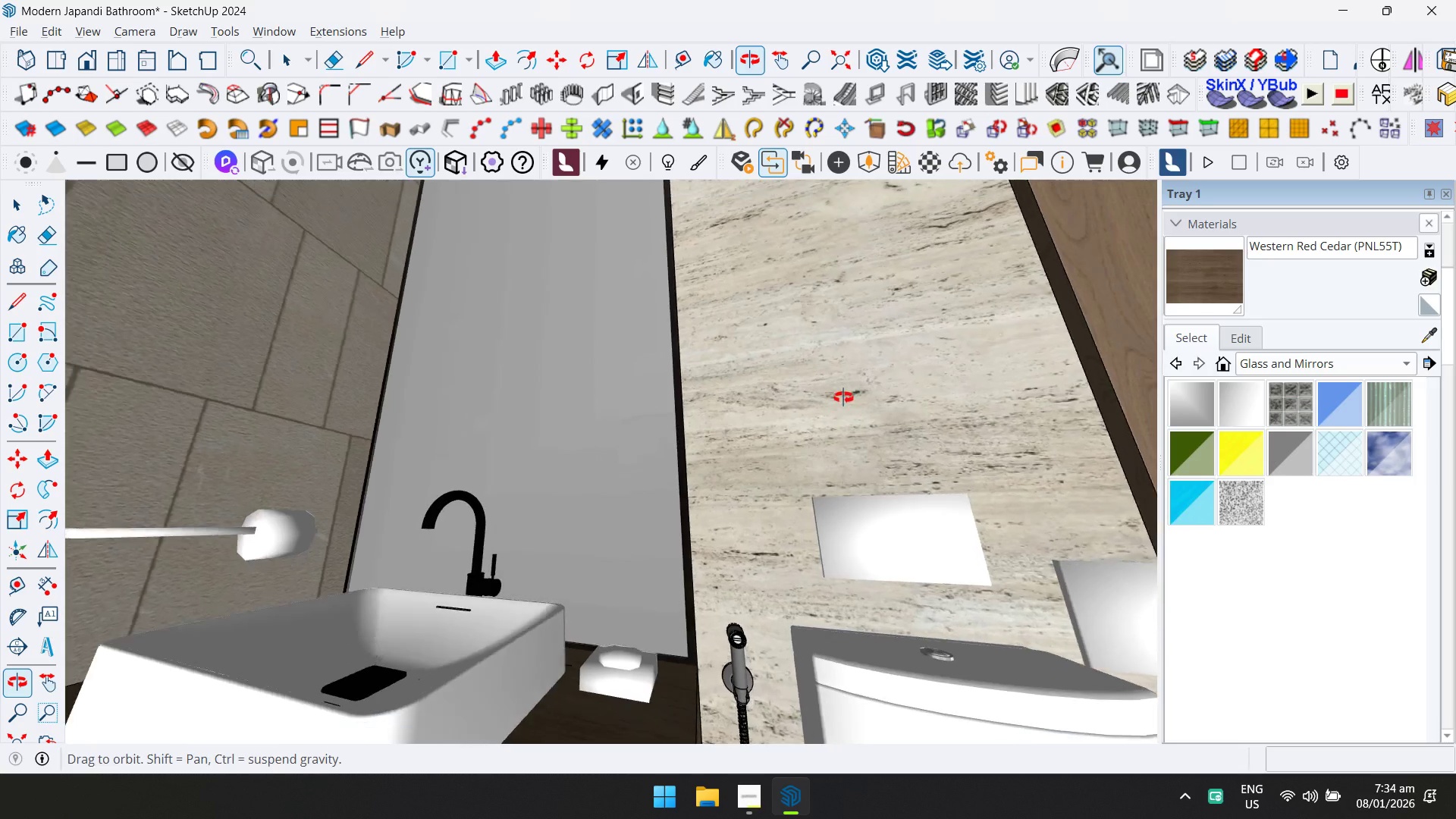 
hold_key(key=ShiftLeft, duration=0.39)
 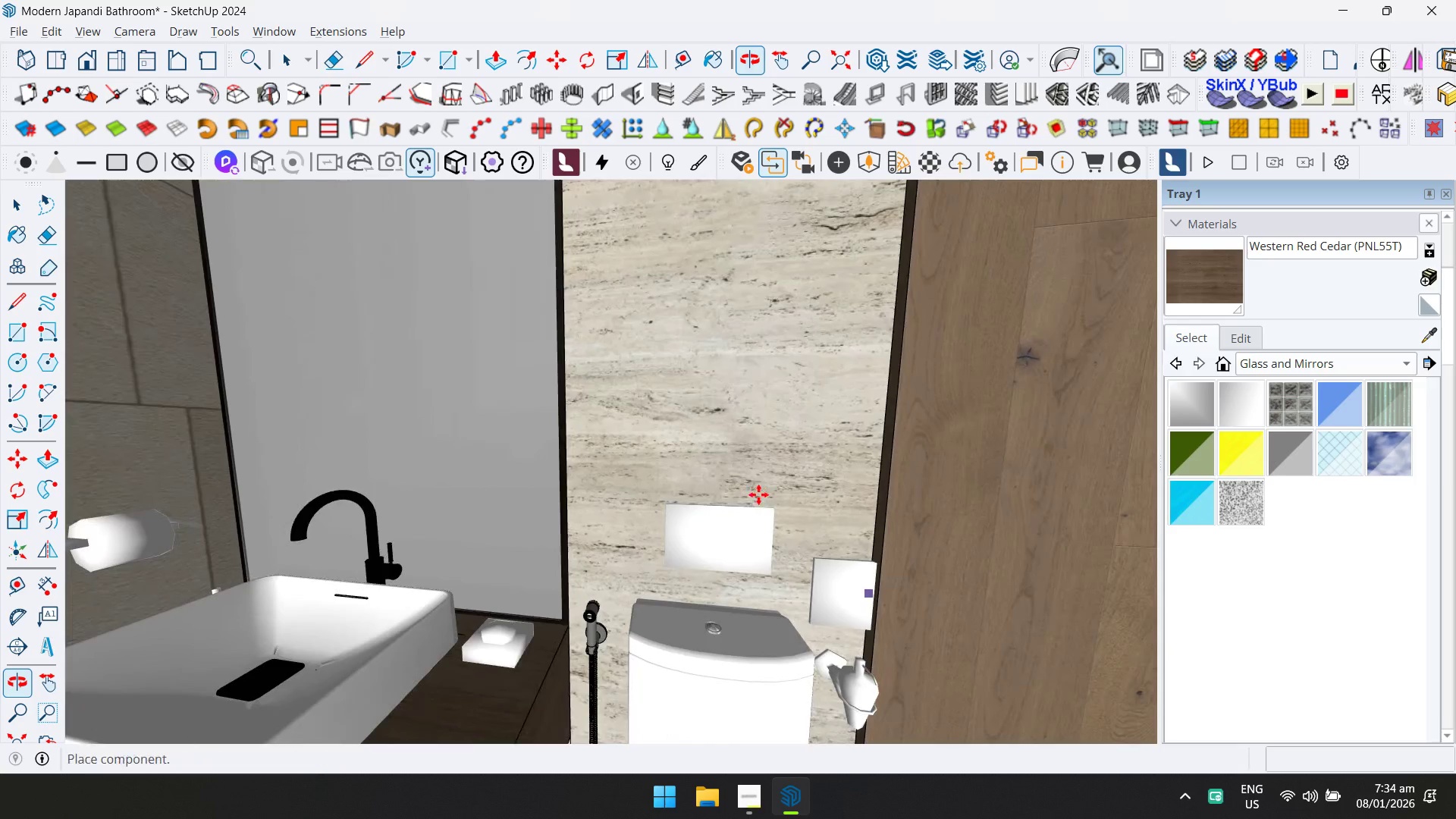 
key(Space)
 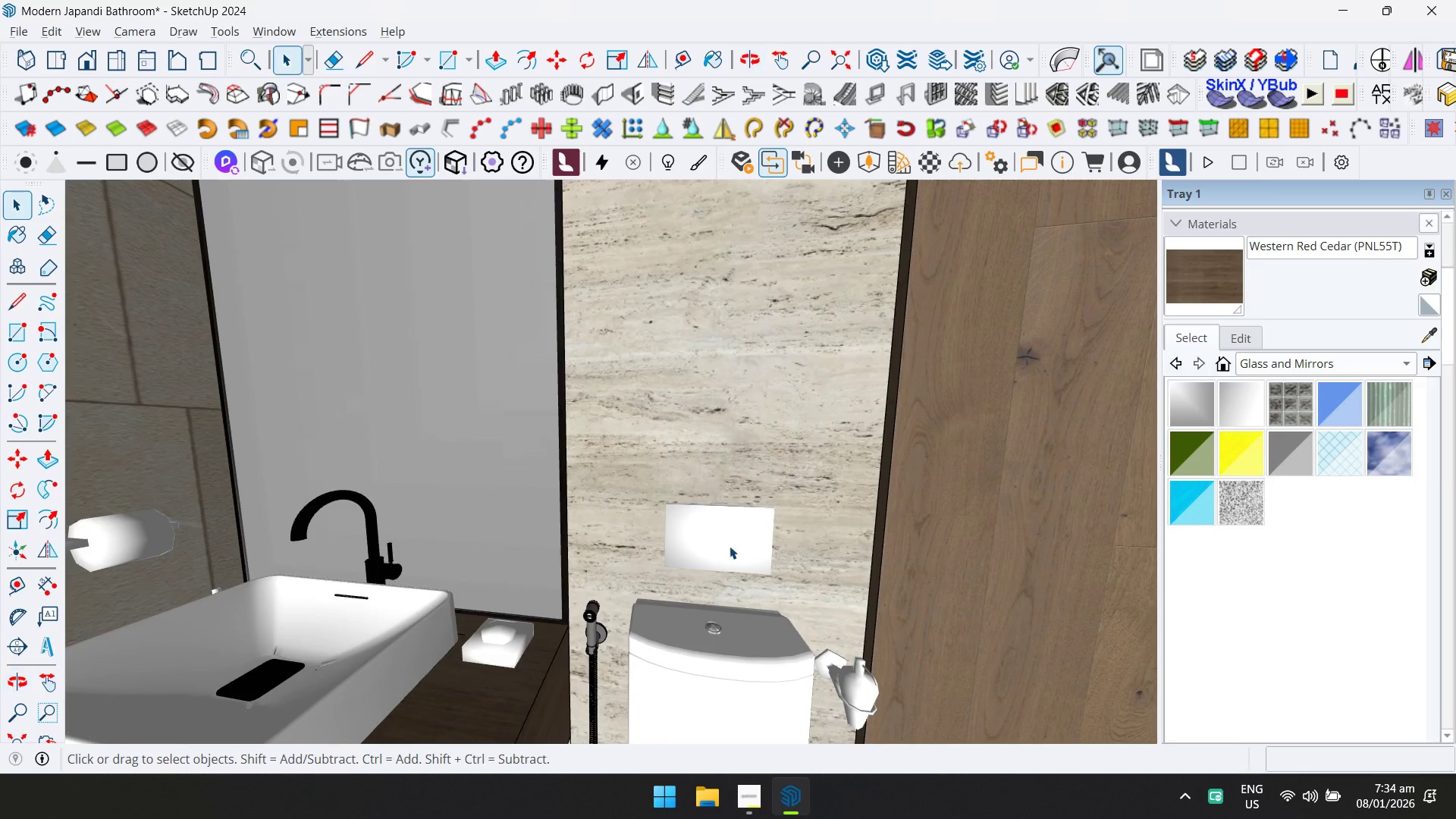 
left_click([731, 548])
 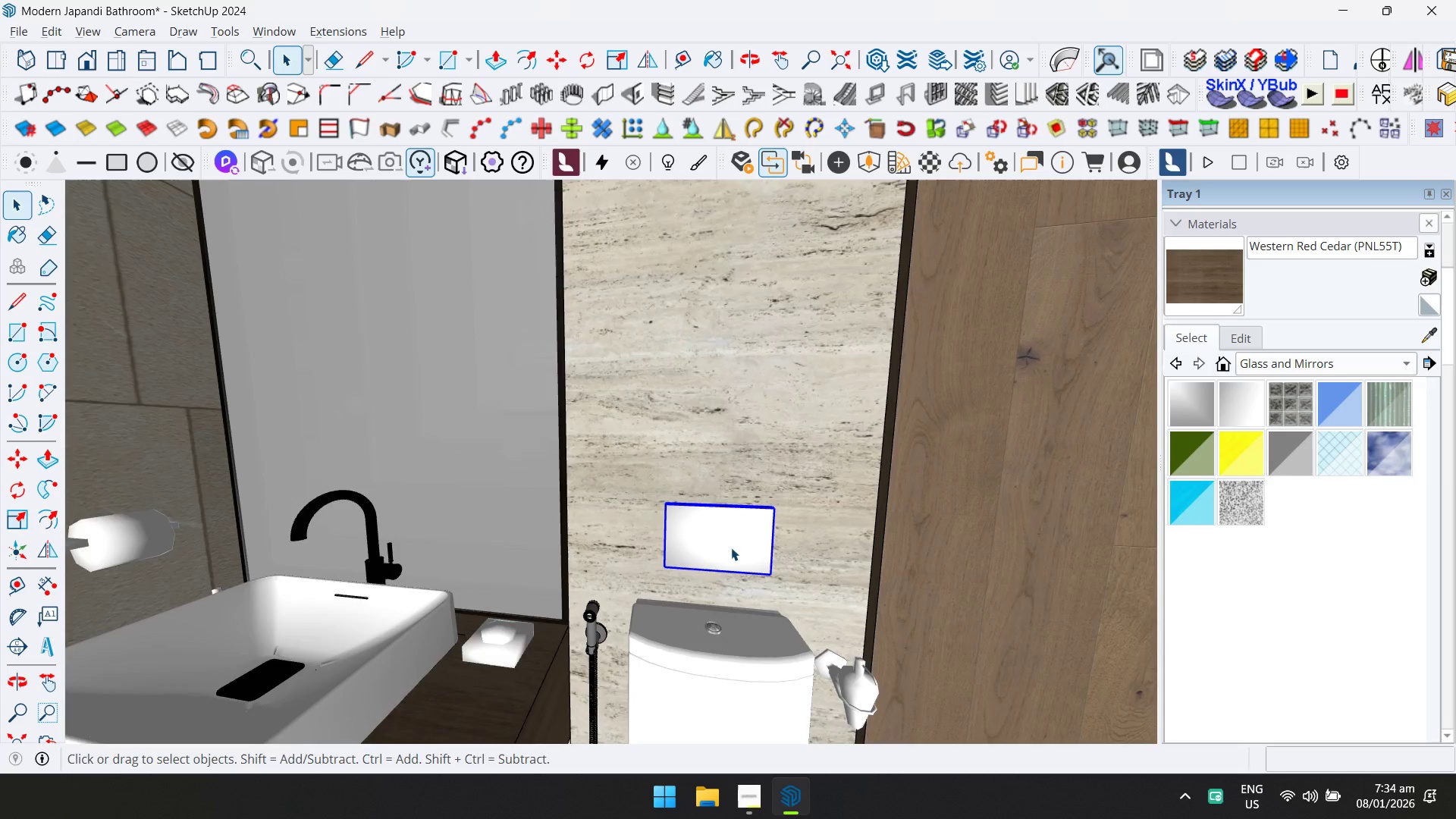 
key(M)
 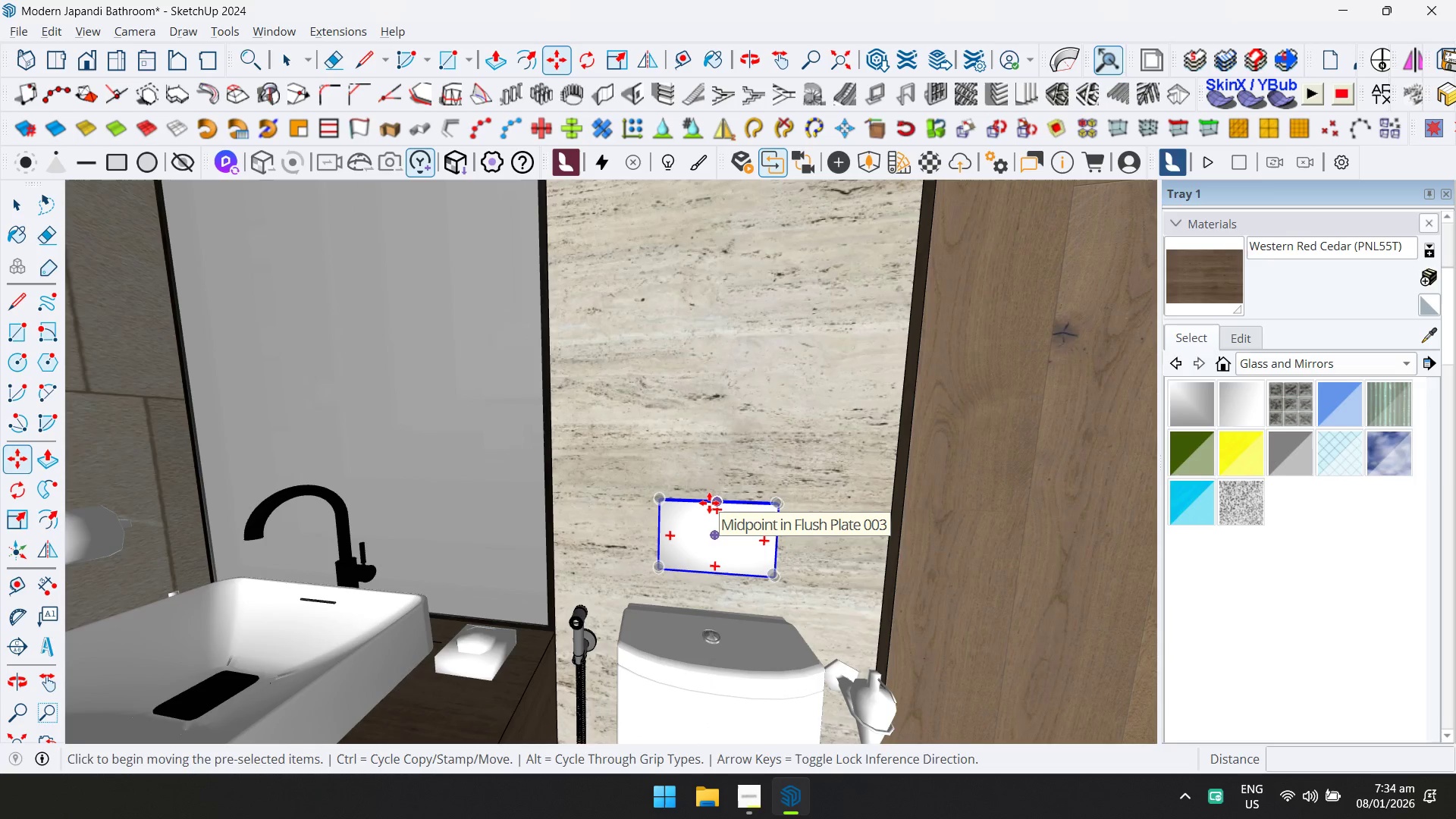 
scroll: coordinate [731, 548], scroll_direction: up, amount: 1.0
 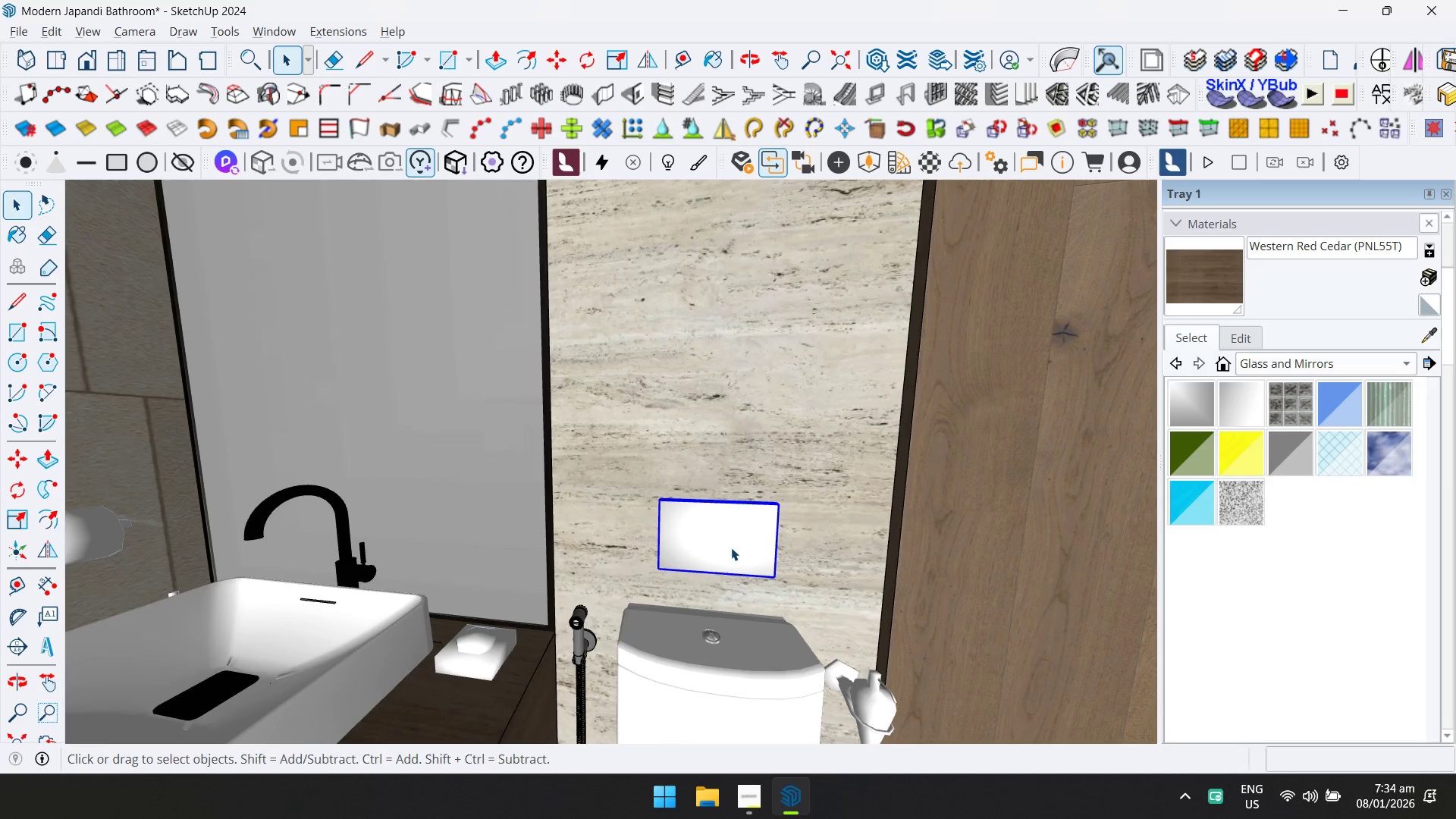 
left_click([709, 503])
 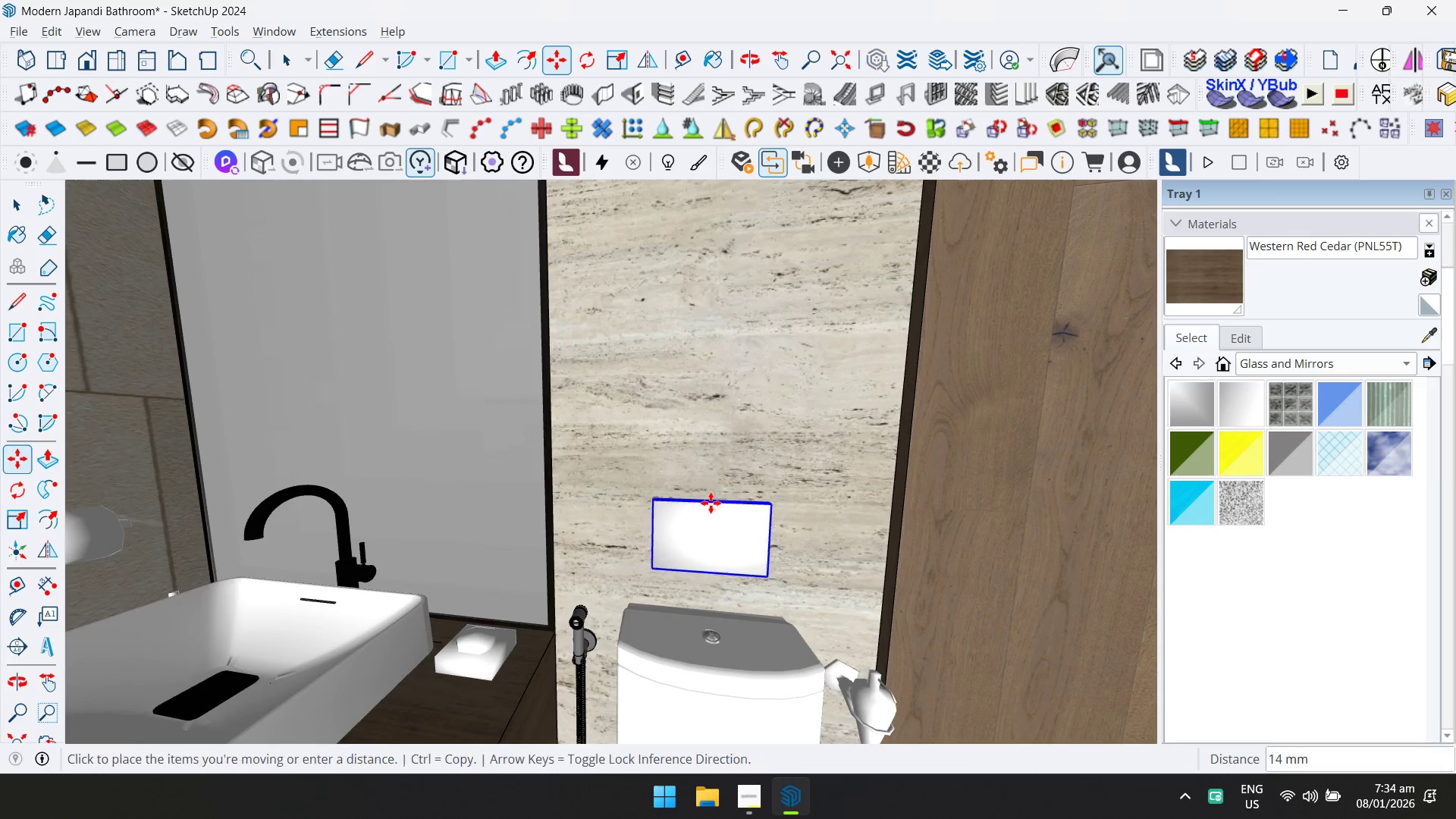 
key(ArrowLeft)
 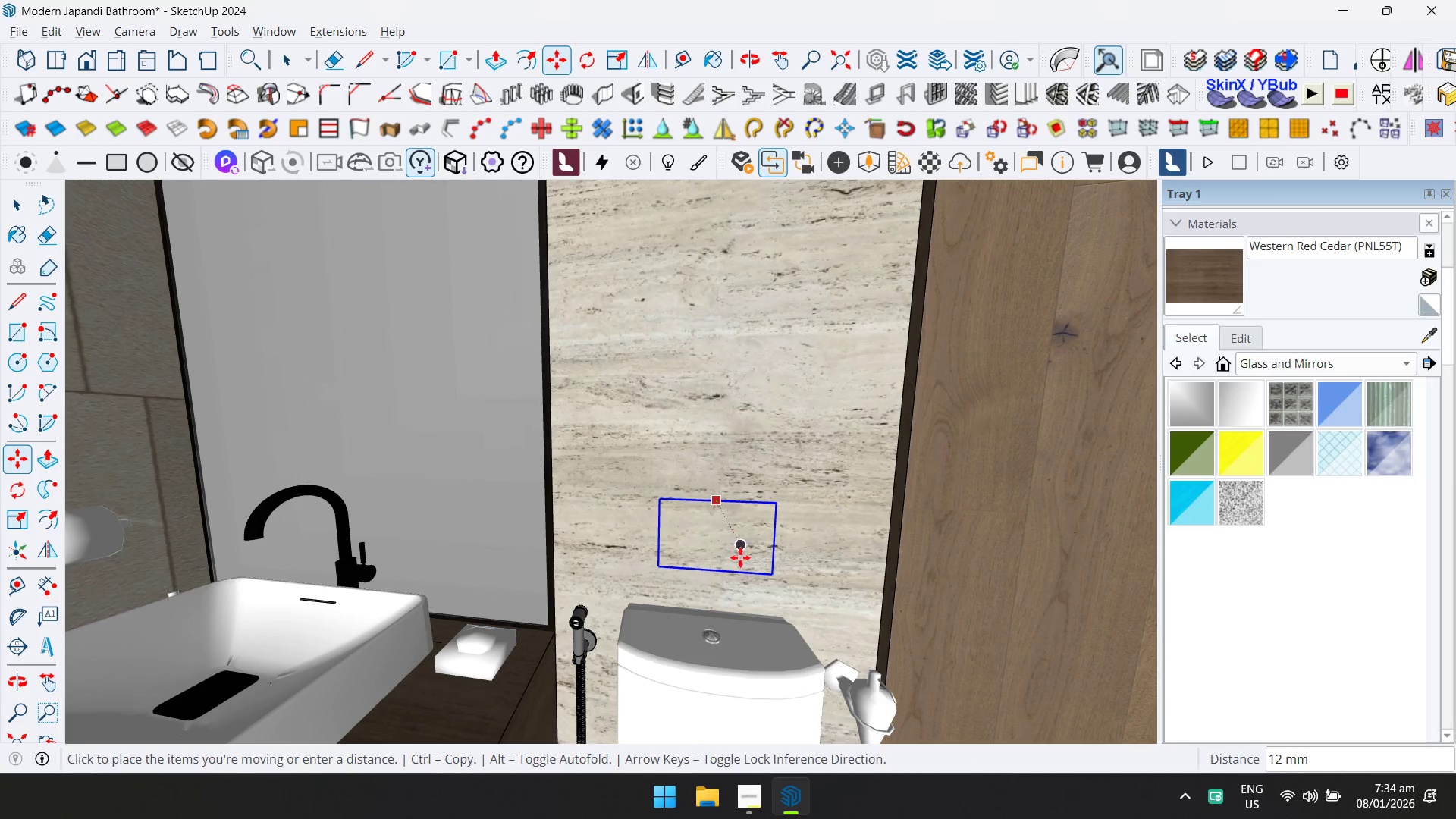 
key(ArrowRight)
 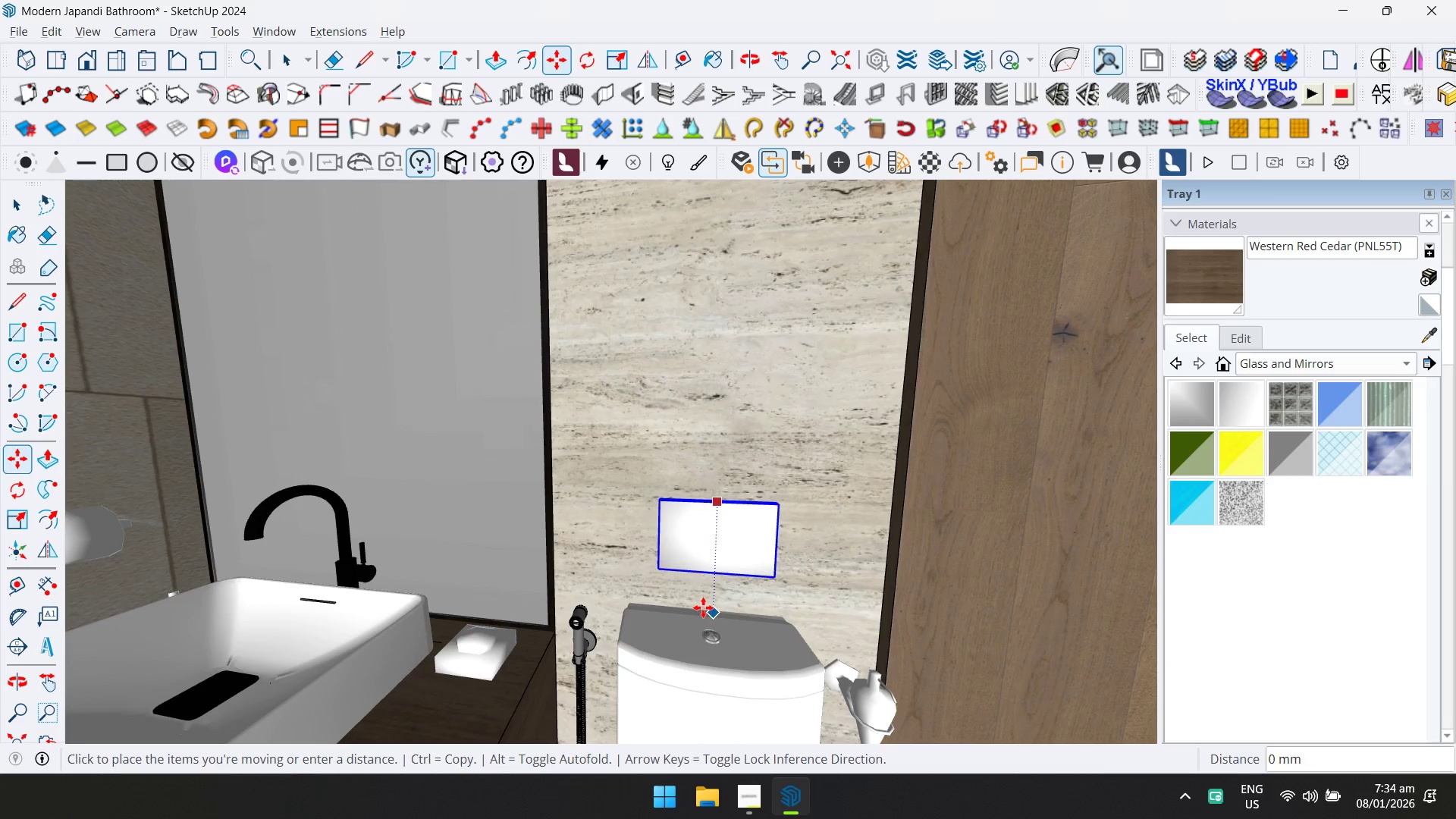 
scroll: coordinate [683, 697], scroll_direction: up, amount: 1.0
 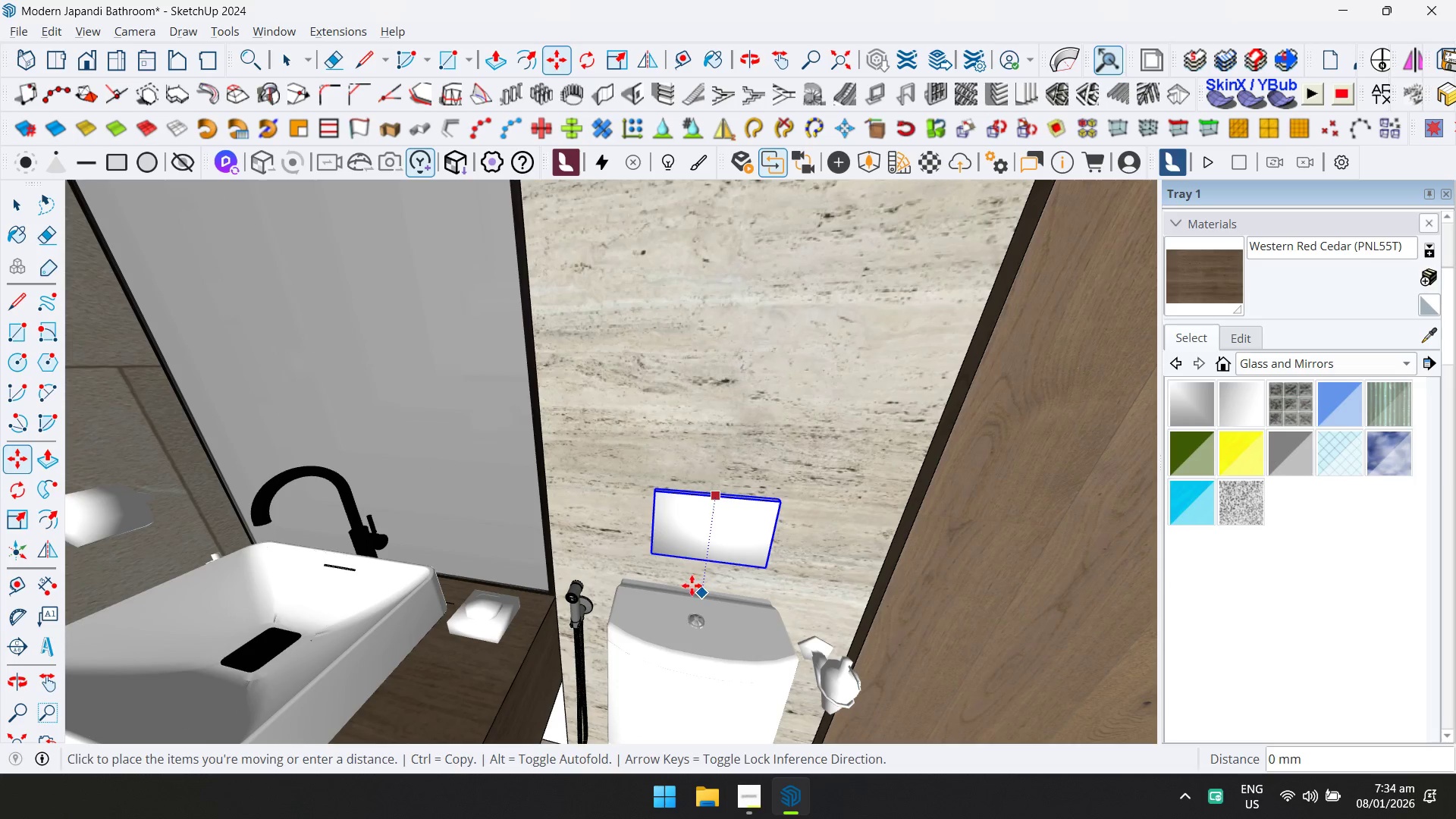 
scroll: coordinate [691, 626], scroll_direction: down, amount: 5.0
 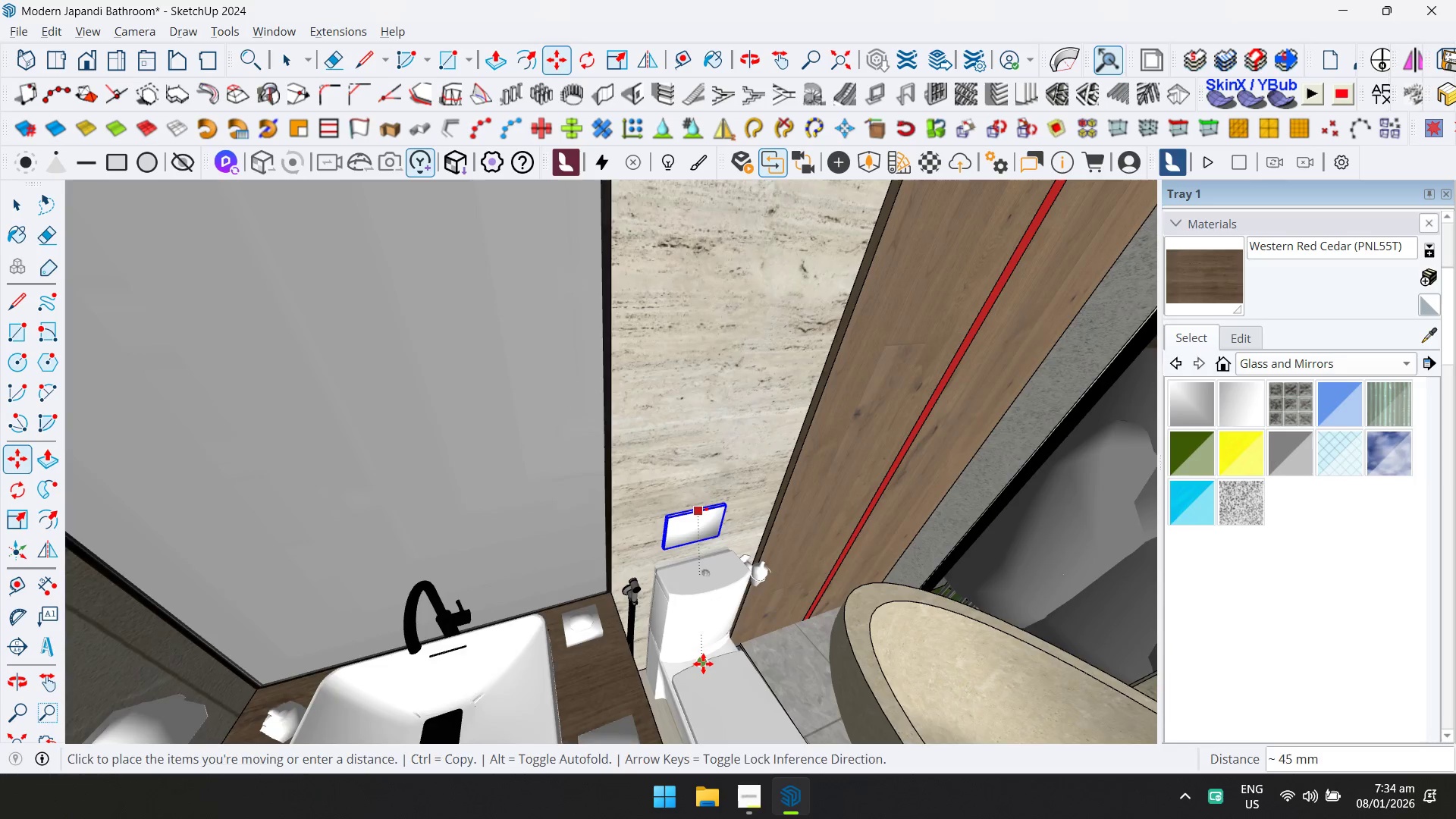 
hold_key(key=ShiftLeft, duration=0.5)
 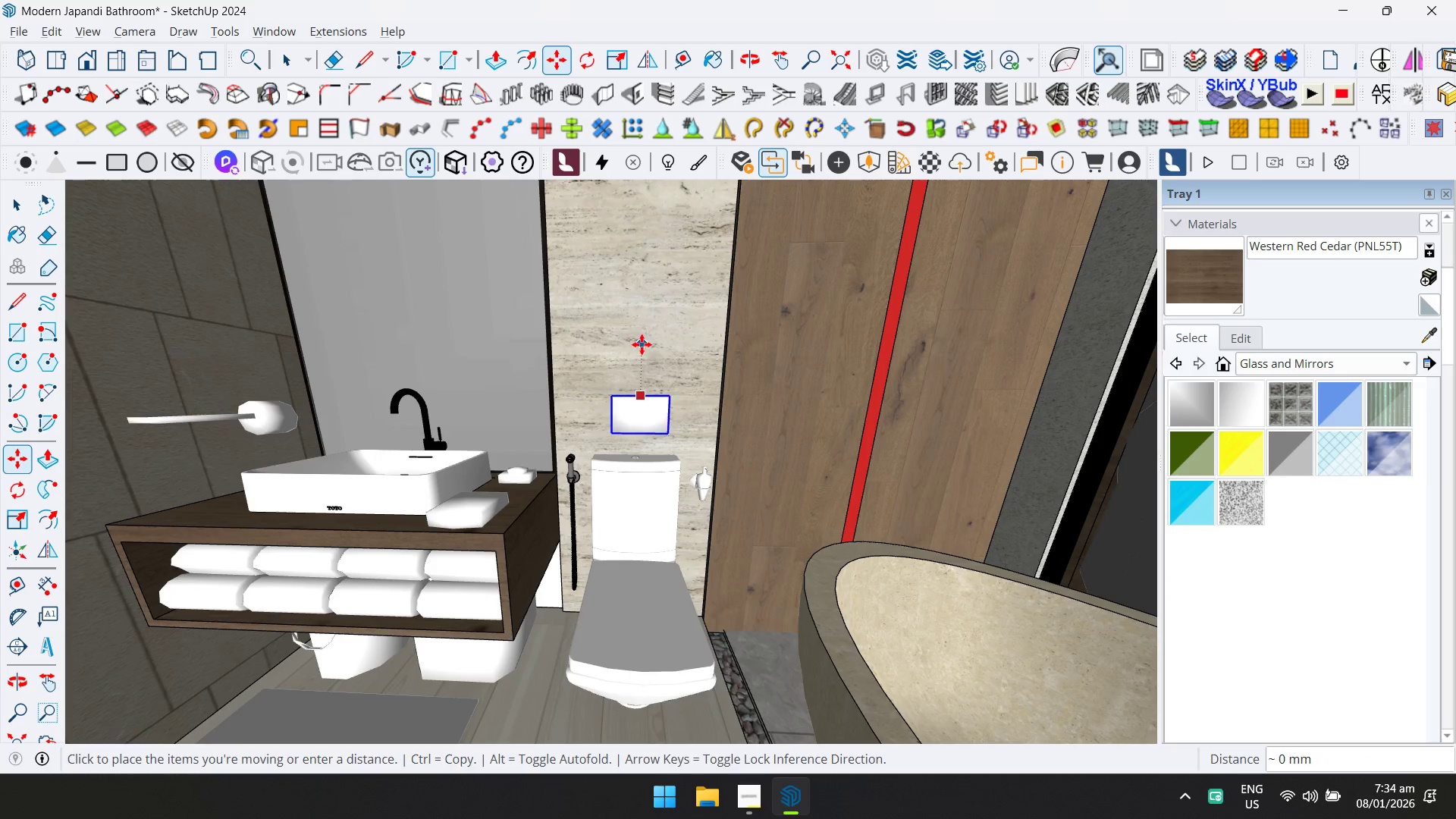 
left_click([637, 339])
 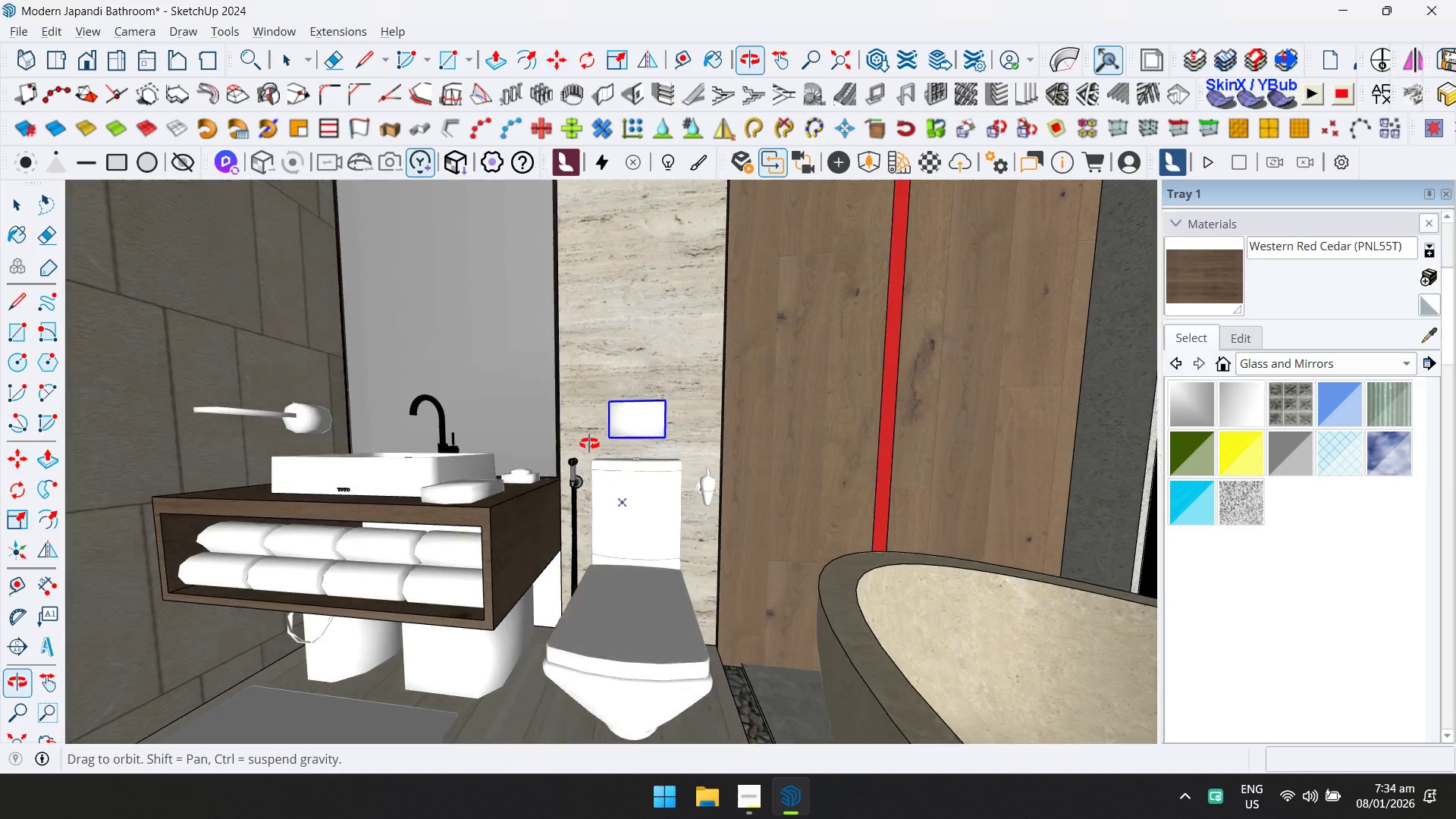 
key(Space)
 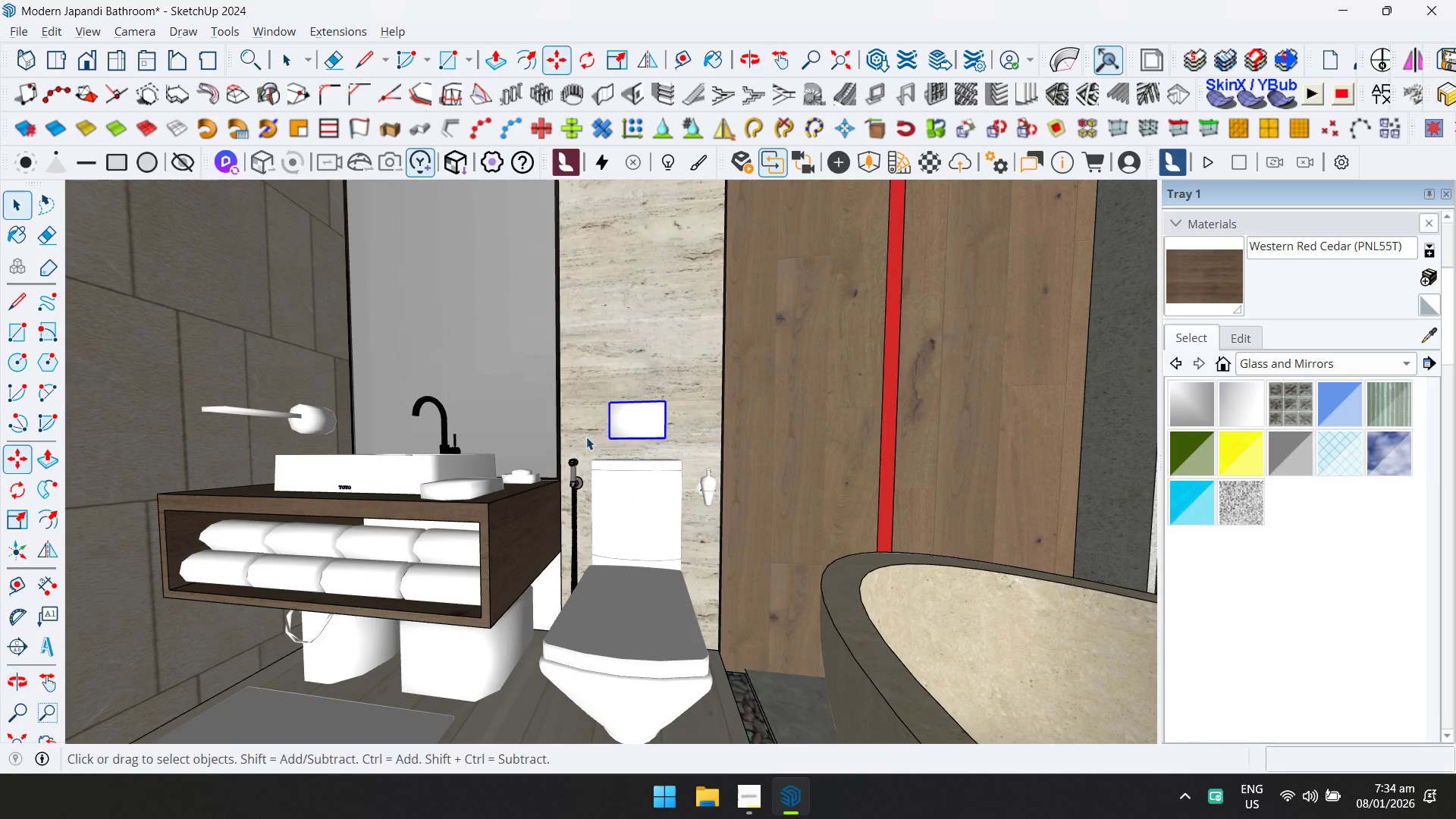 
key(Escape)
 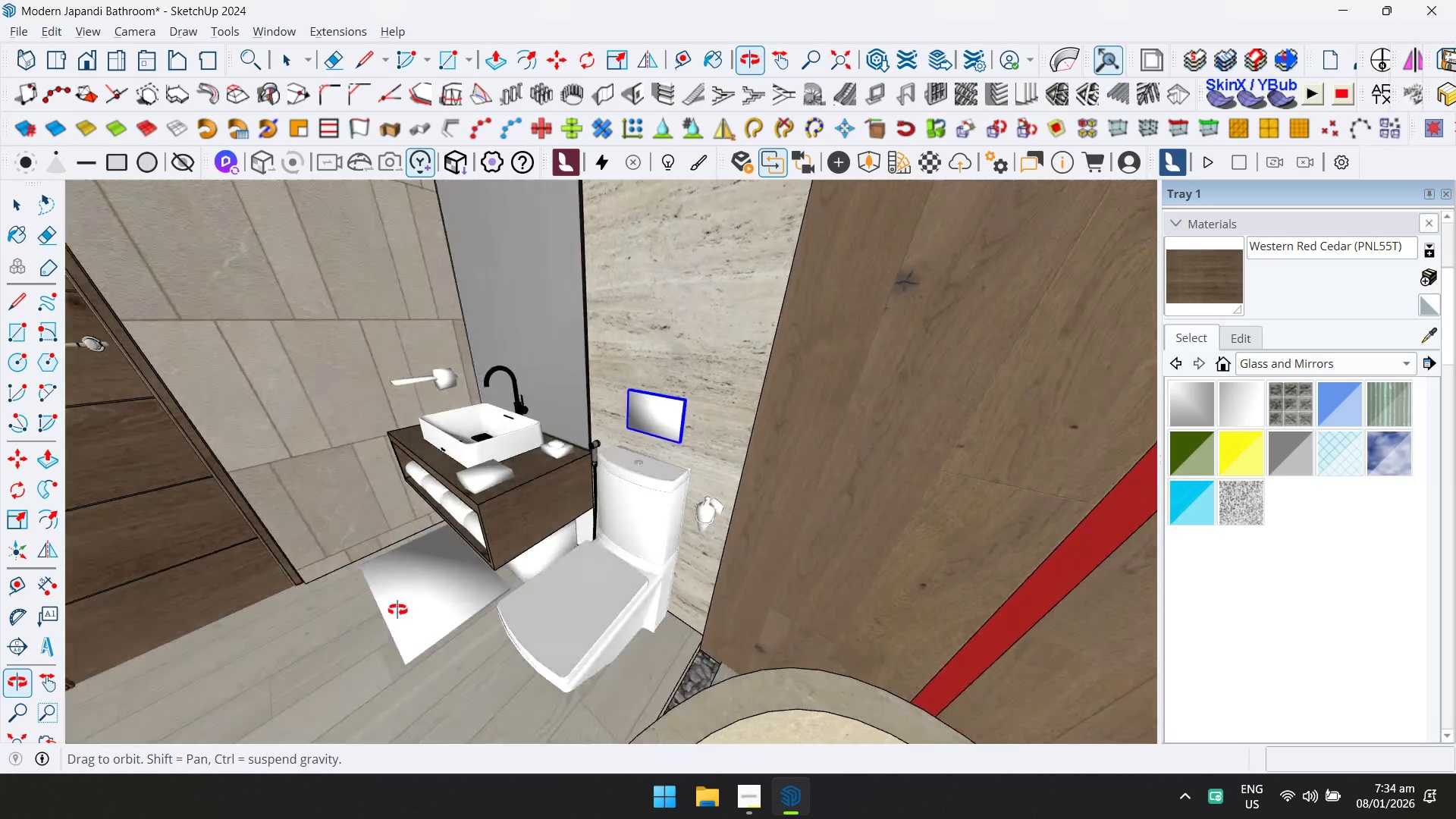 
hold_key(key=ShiftLeft, duration=0.44)
 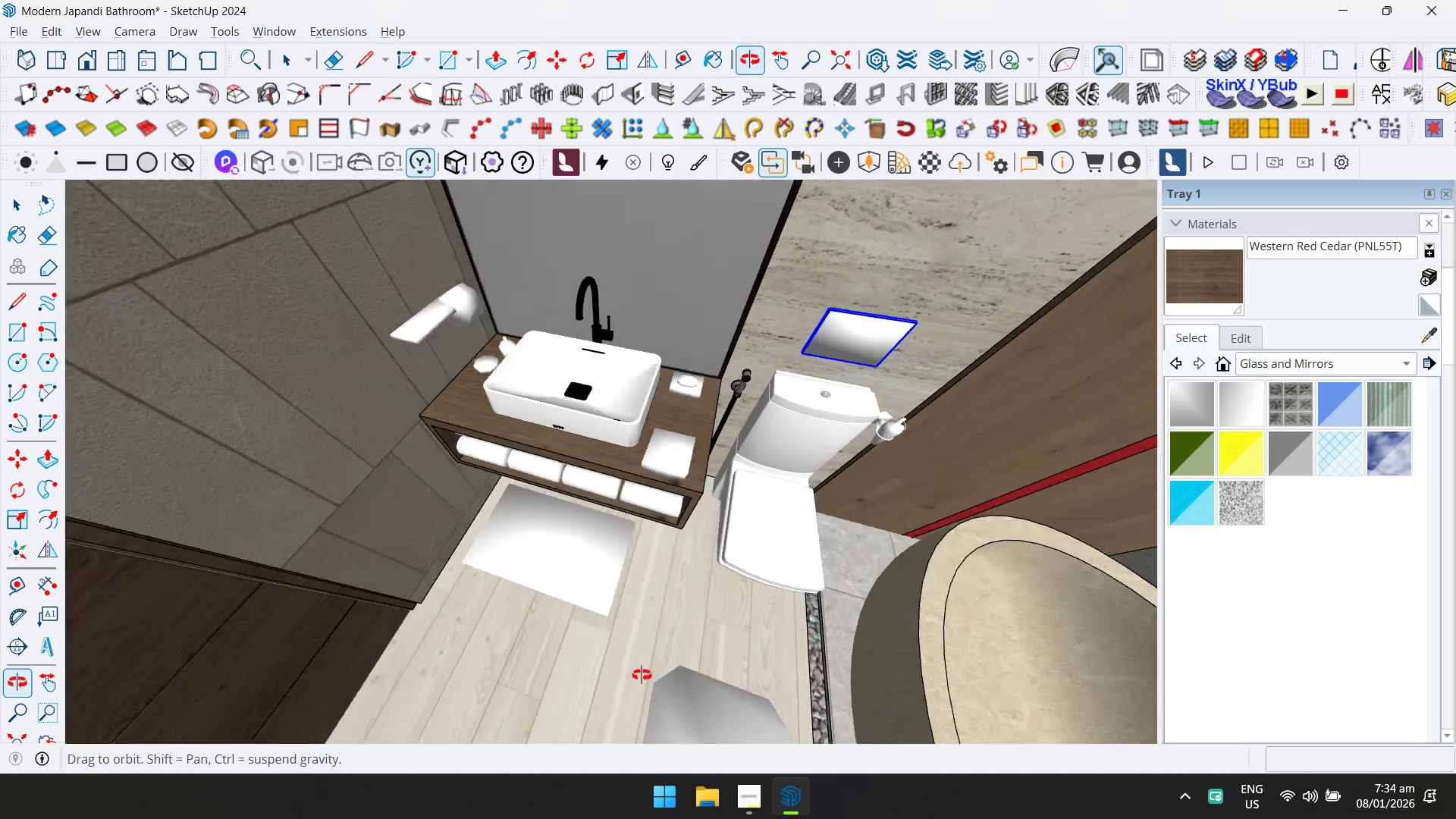 
hold_key(key=ShiftLeft, duration=0.33)
 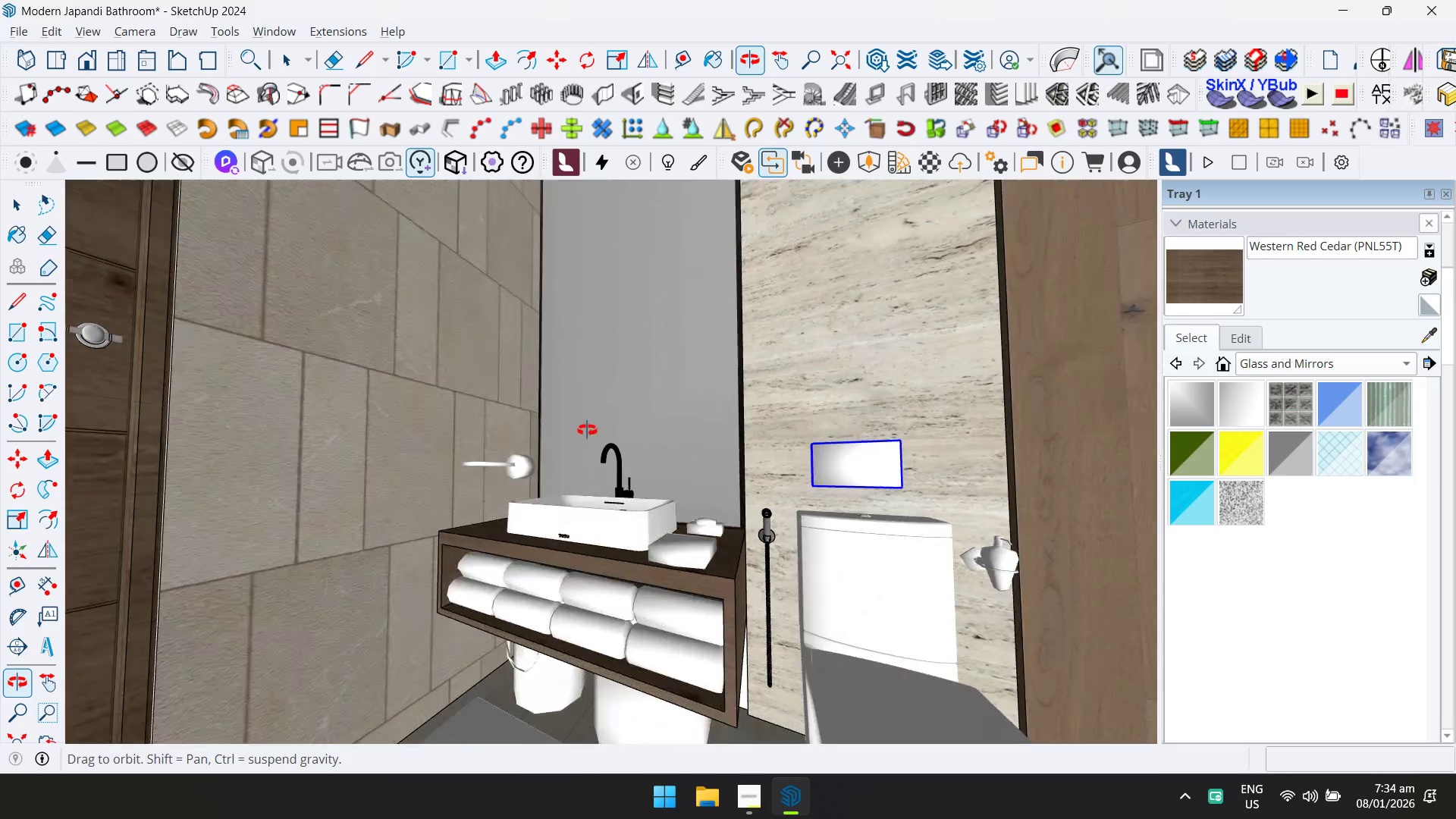 
hold_key(key=ShiftLeft, duration=0.34)
 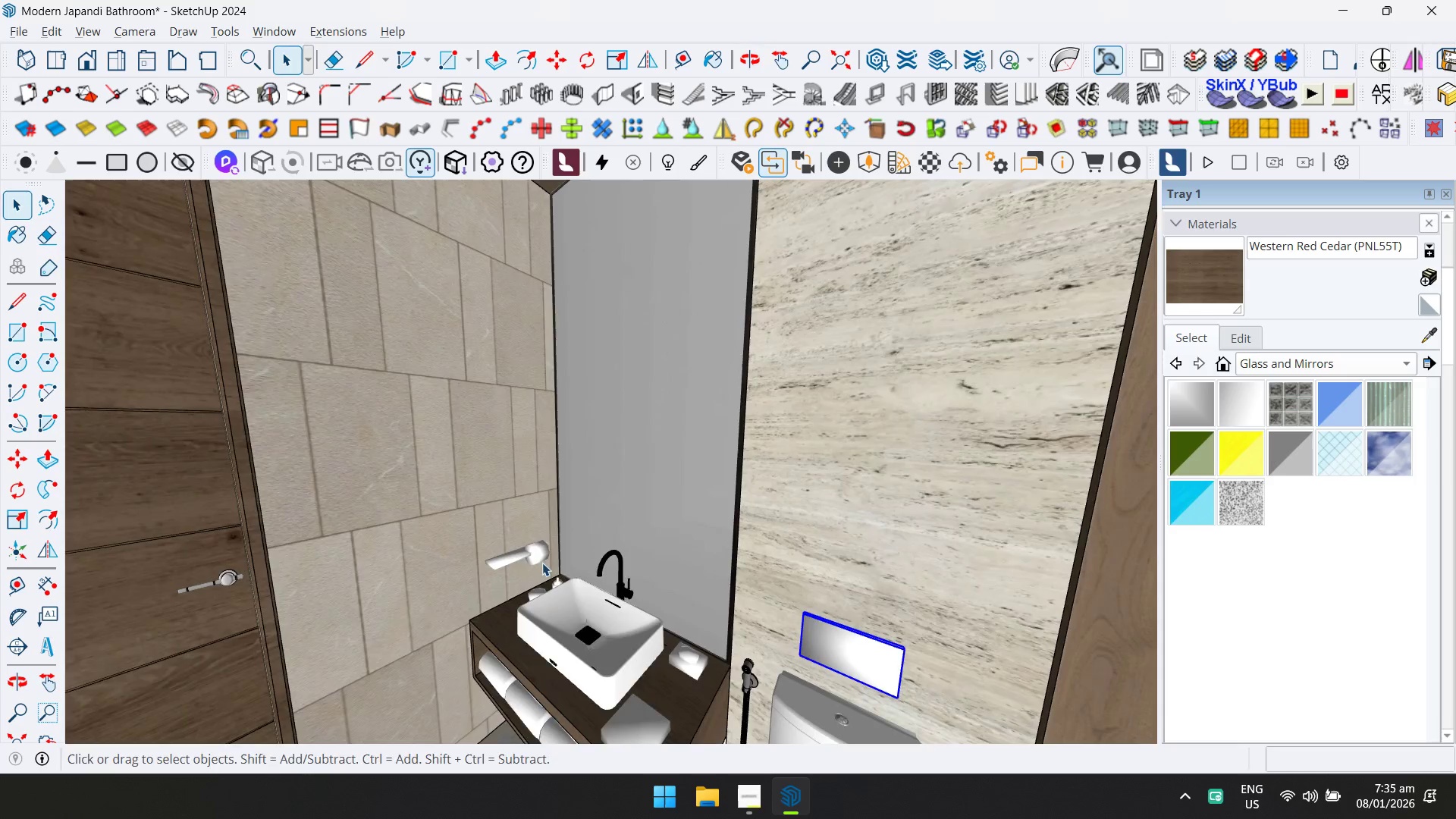 
hold_key(key=ShiftLeft, duration=0.34)
 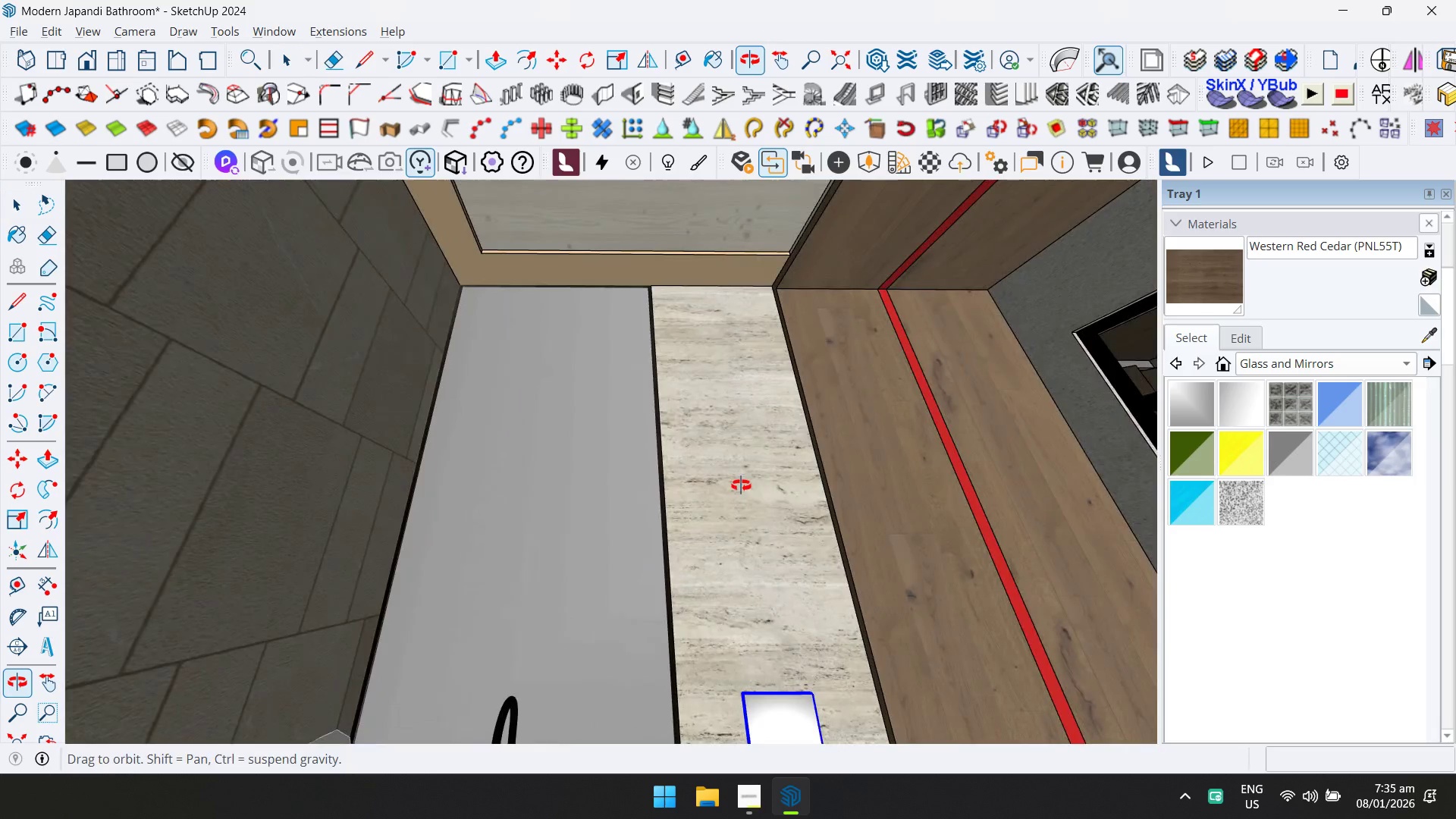 
hold_key(key=ShiftLeft, duration=1.25)
scroll: coordinate [723, 472], scroll_direction: down, amount: 3.0
 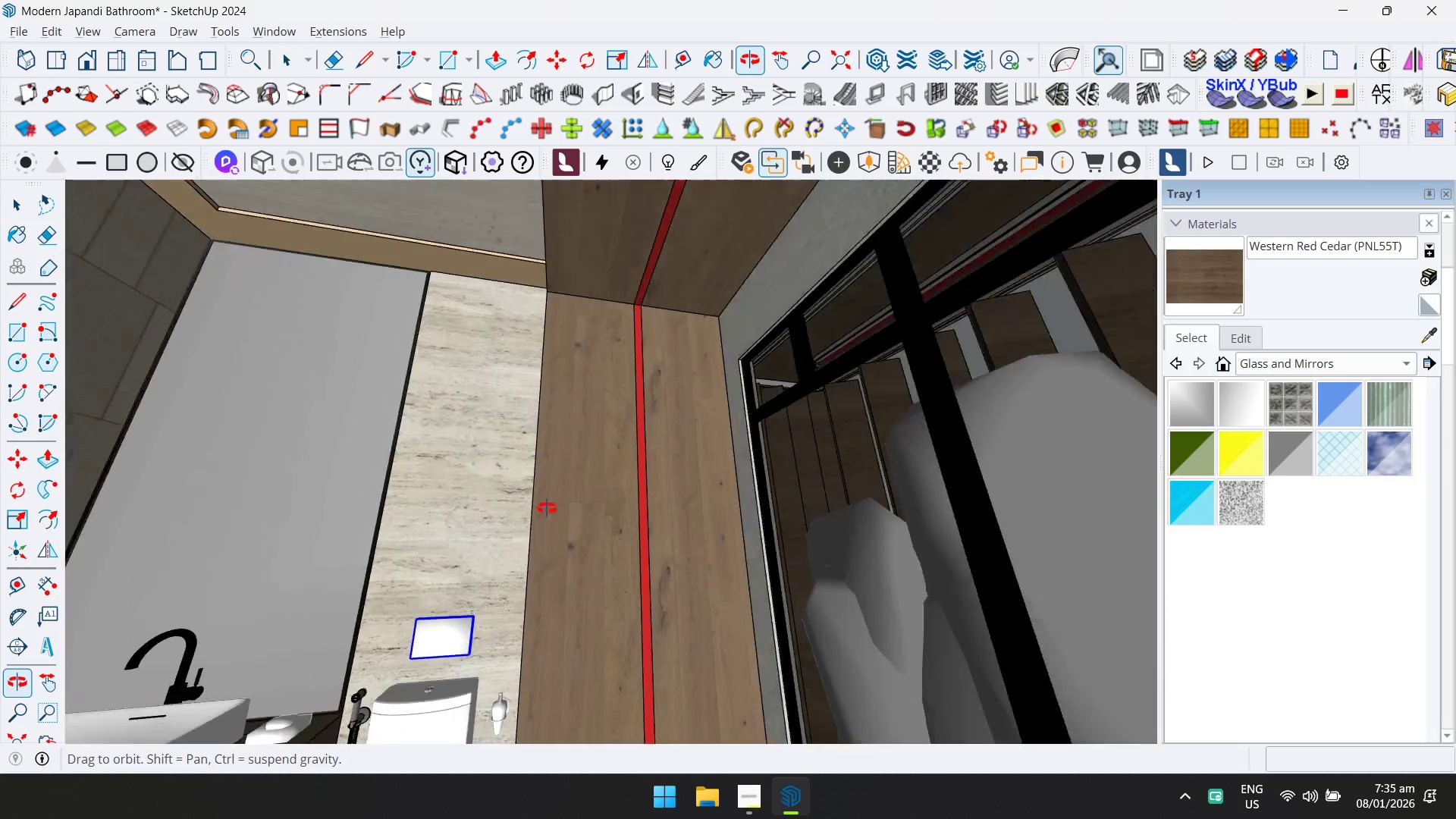 
hold_key(key=ShiftLeft, duration=0.66)
 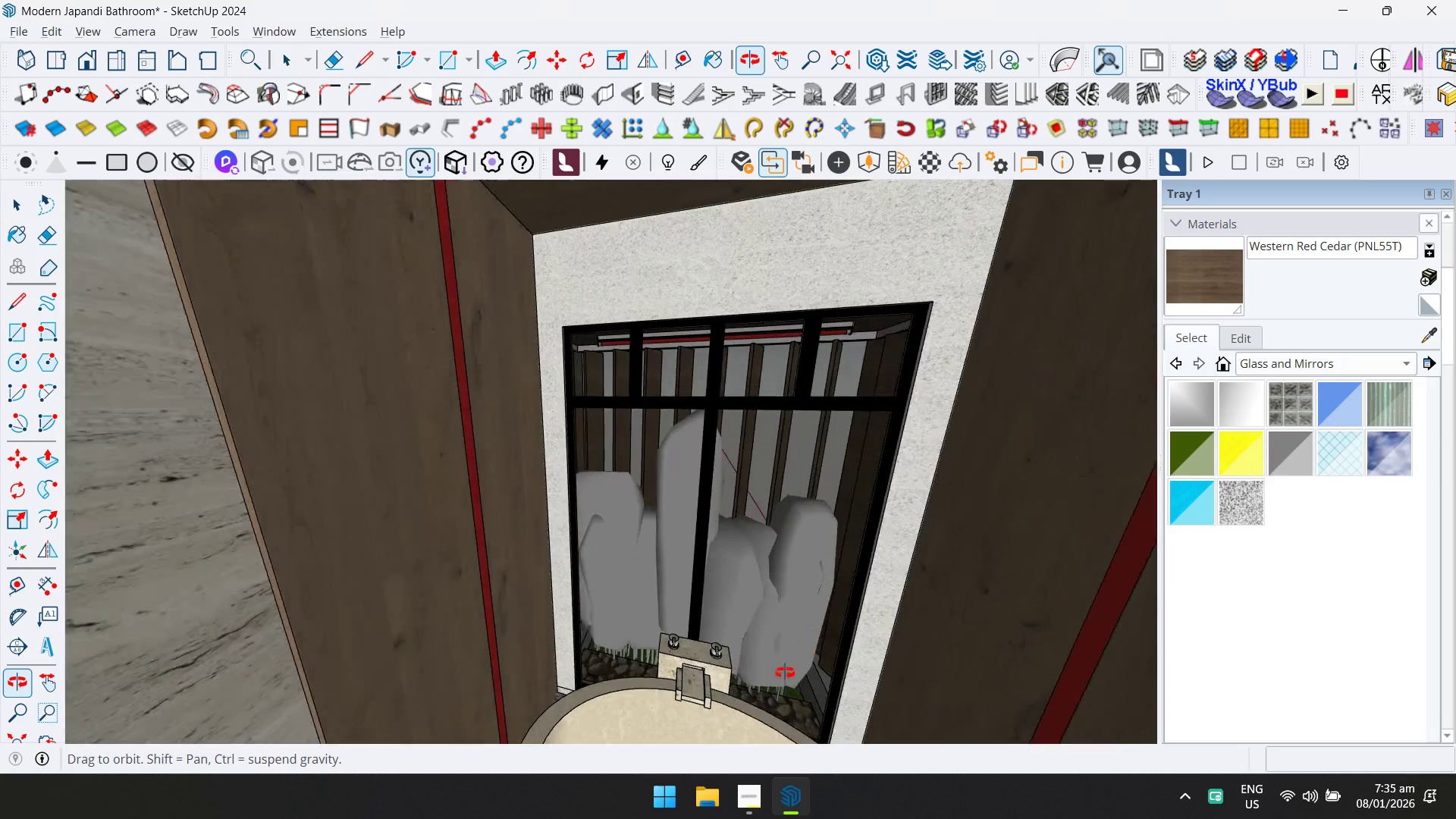 
hold_key(key=ShiftLeft, duration=0.44)
 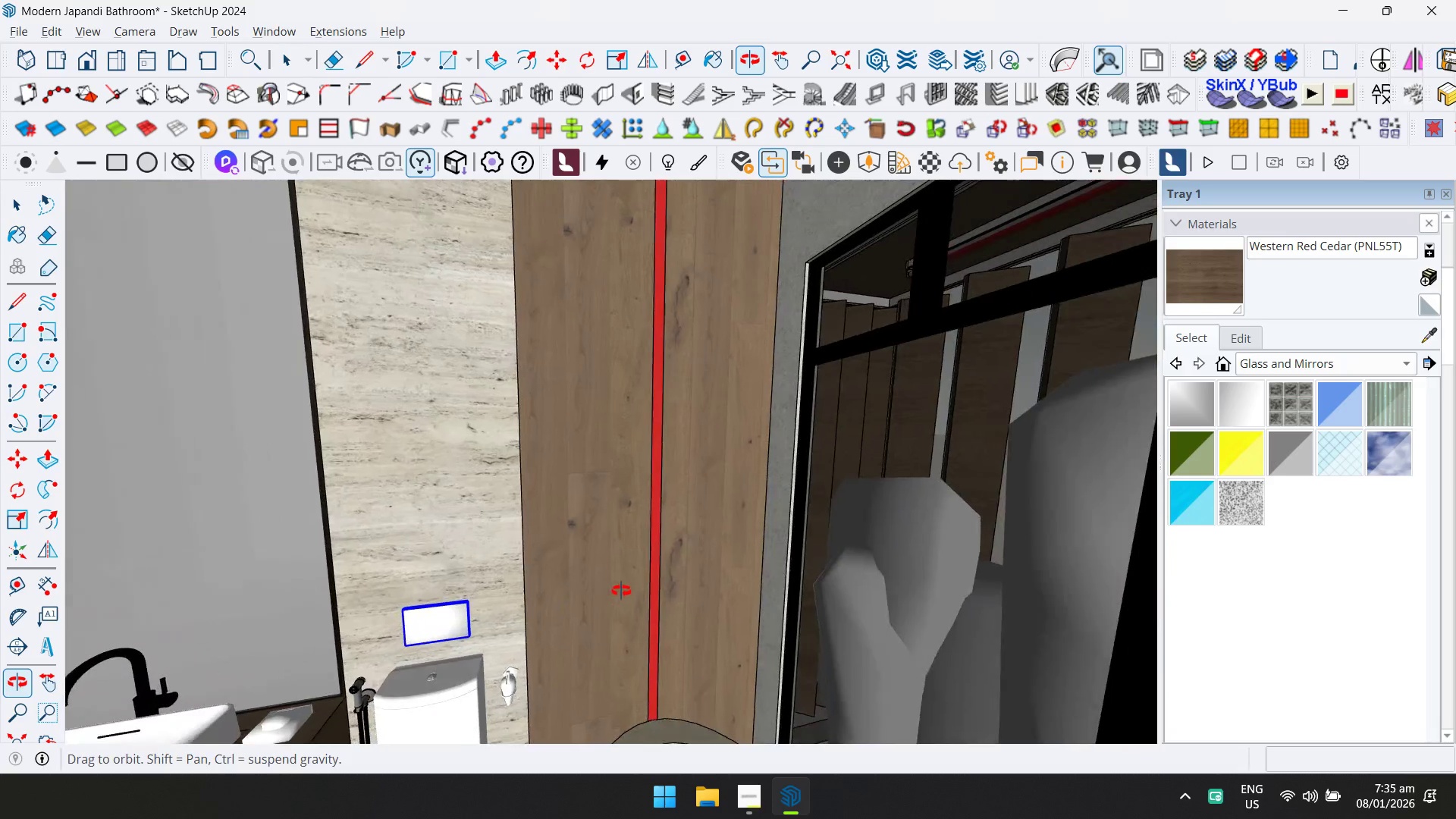 
scroll: coordinate [620, 585], scroll_direction: down, amount: 3.0
 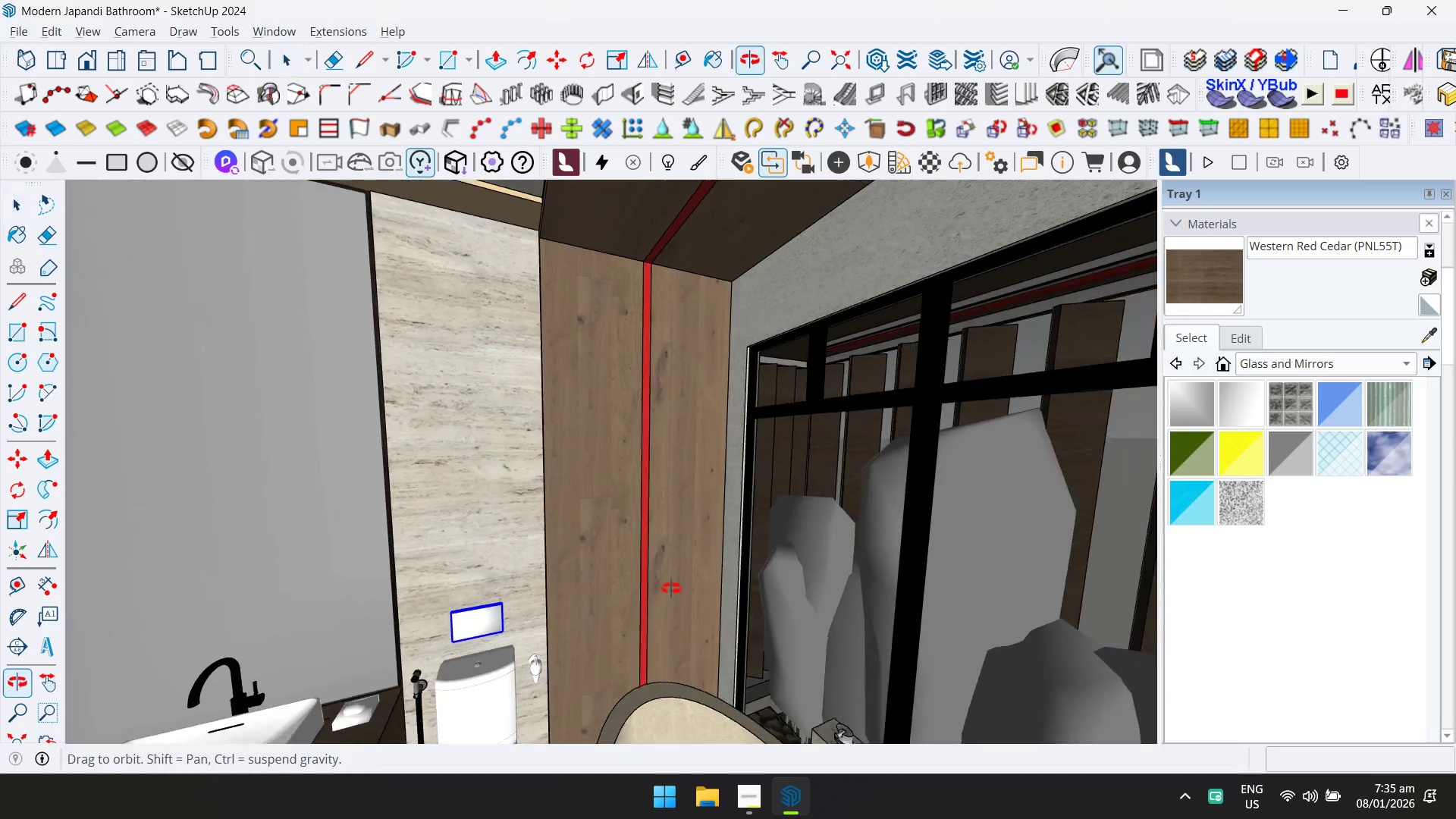 
hold_key(key=ShiftLeft, duration=0.33)
 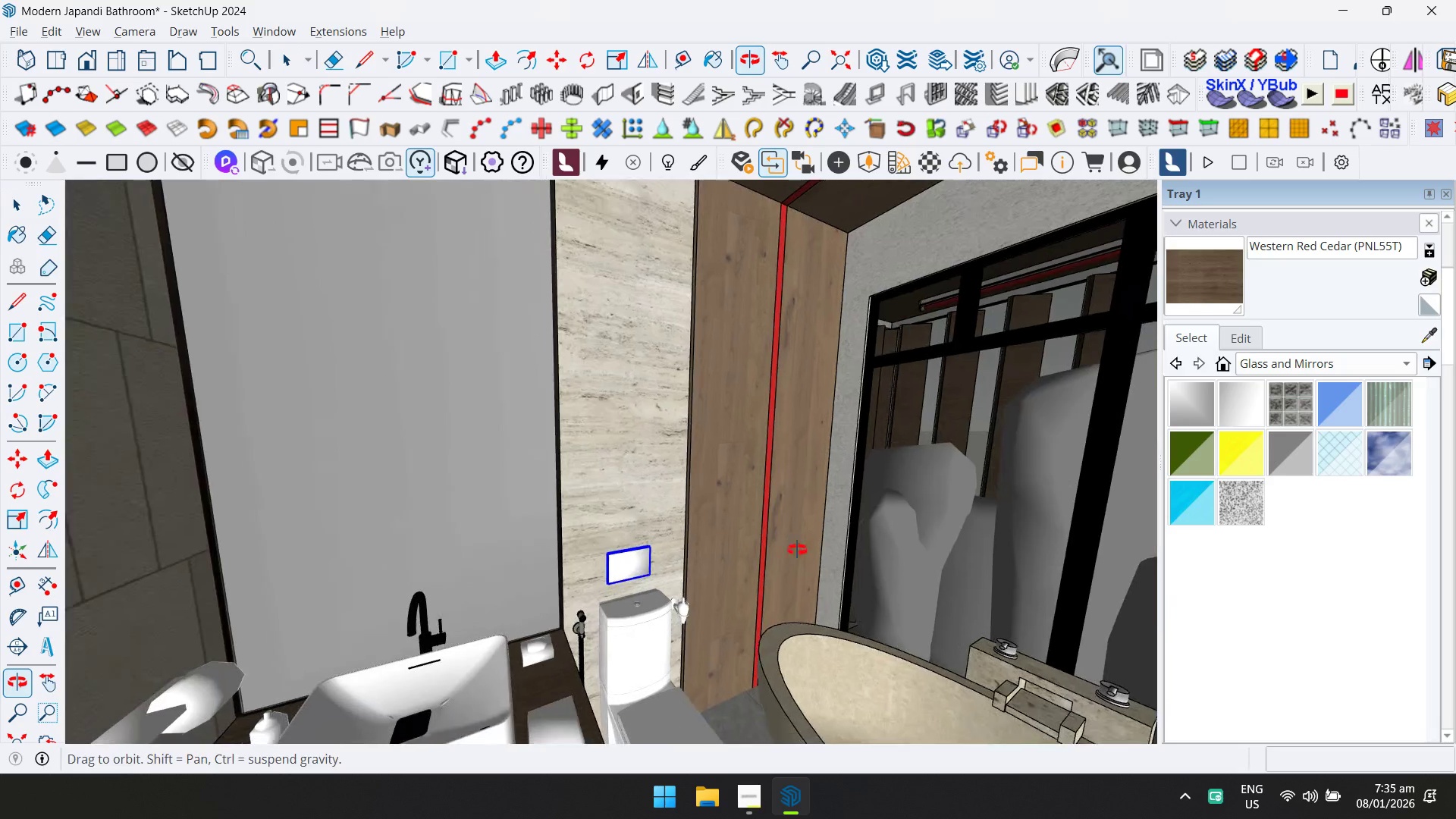 
key(Control+ControlLeft)
 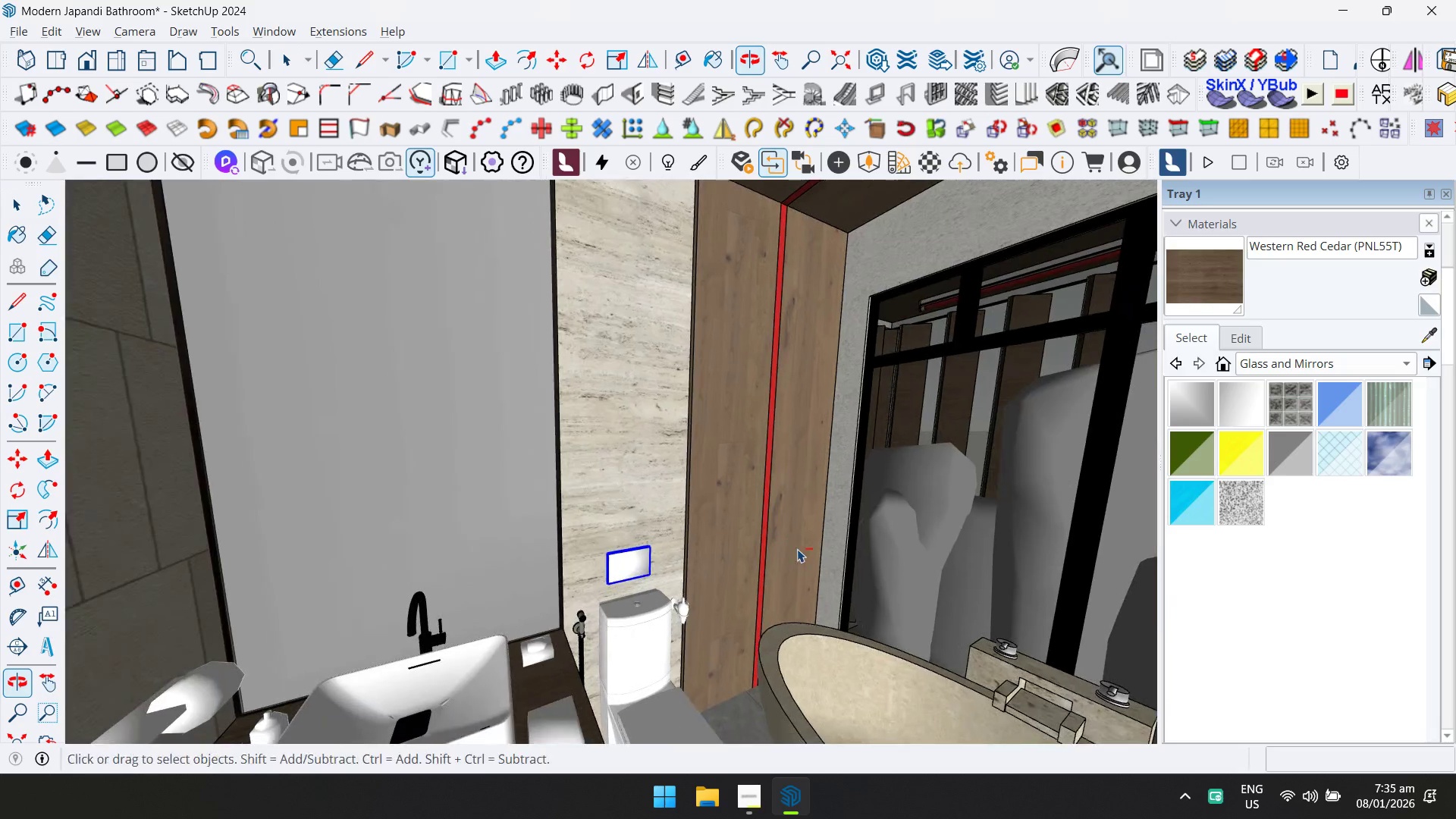 
key(Control+S)
 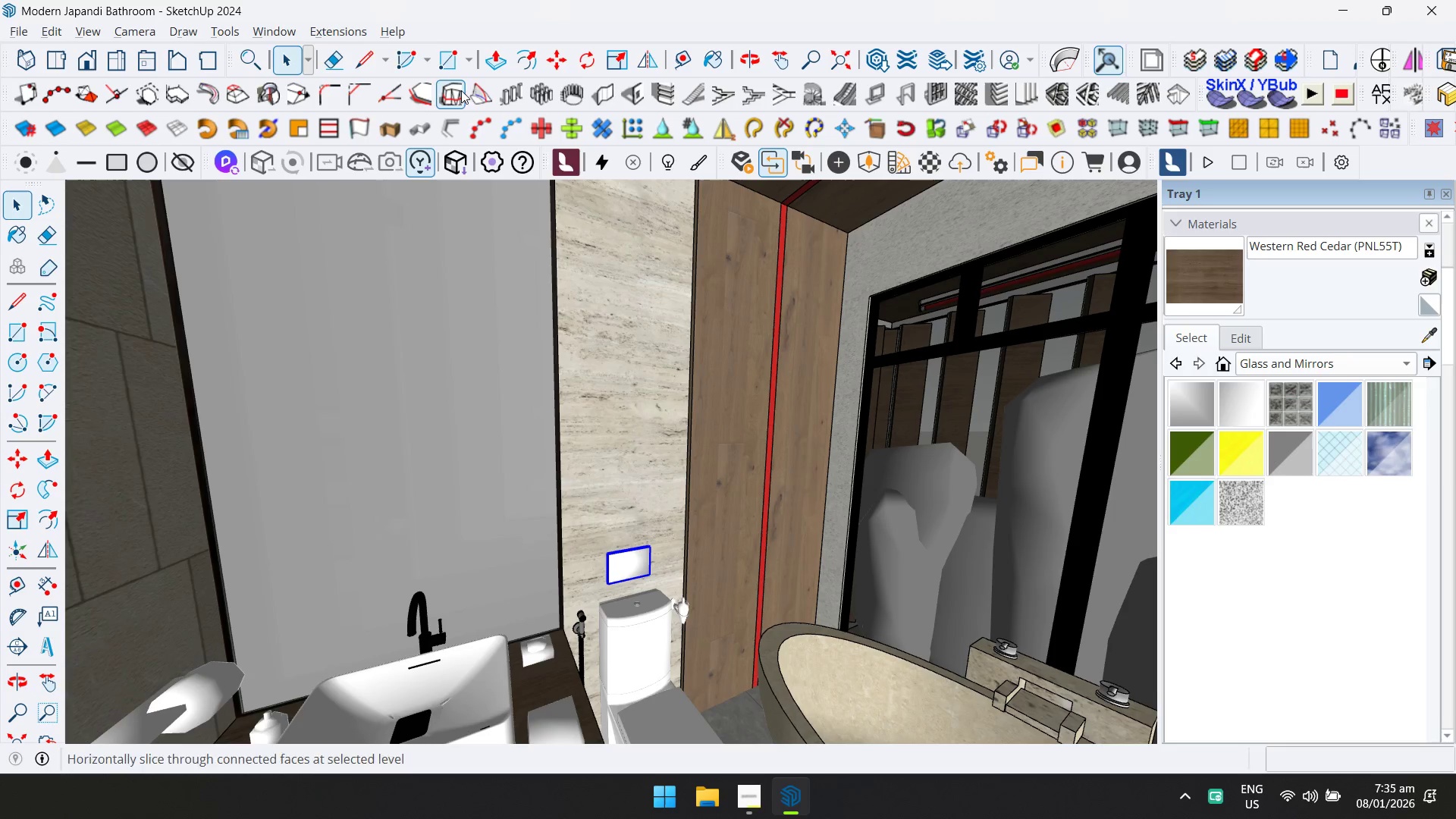 
left_click([344, 29])
 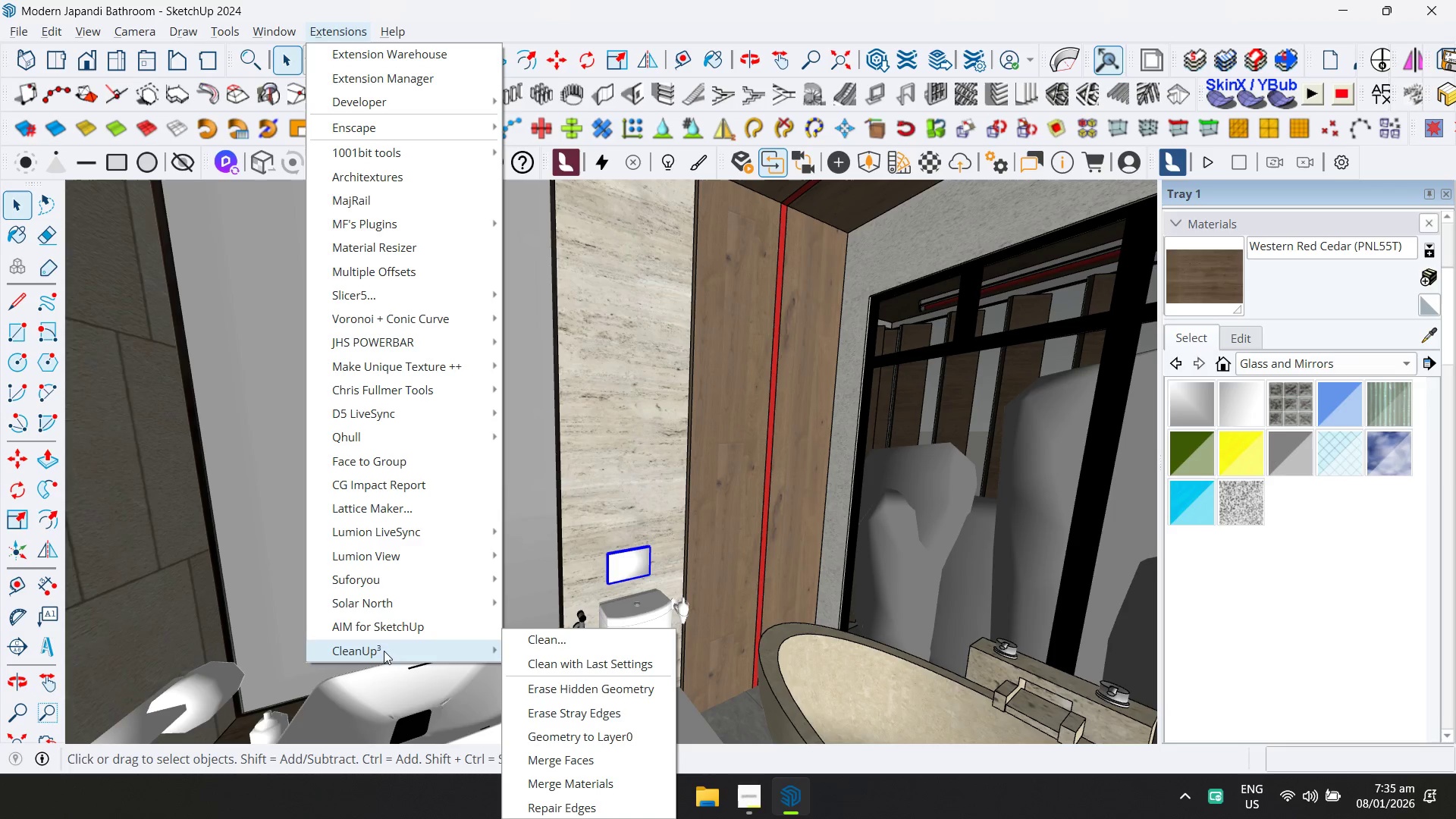 
double_click([557, 642])
 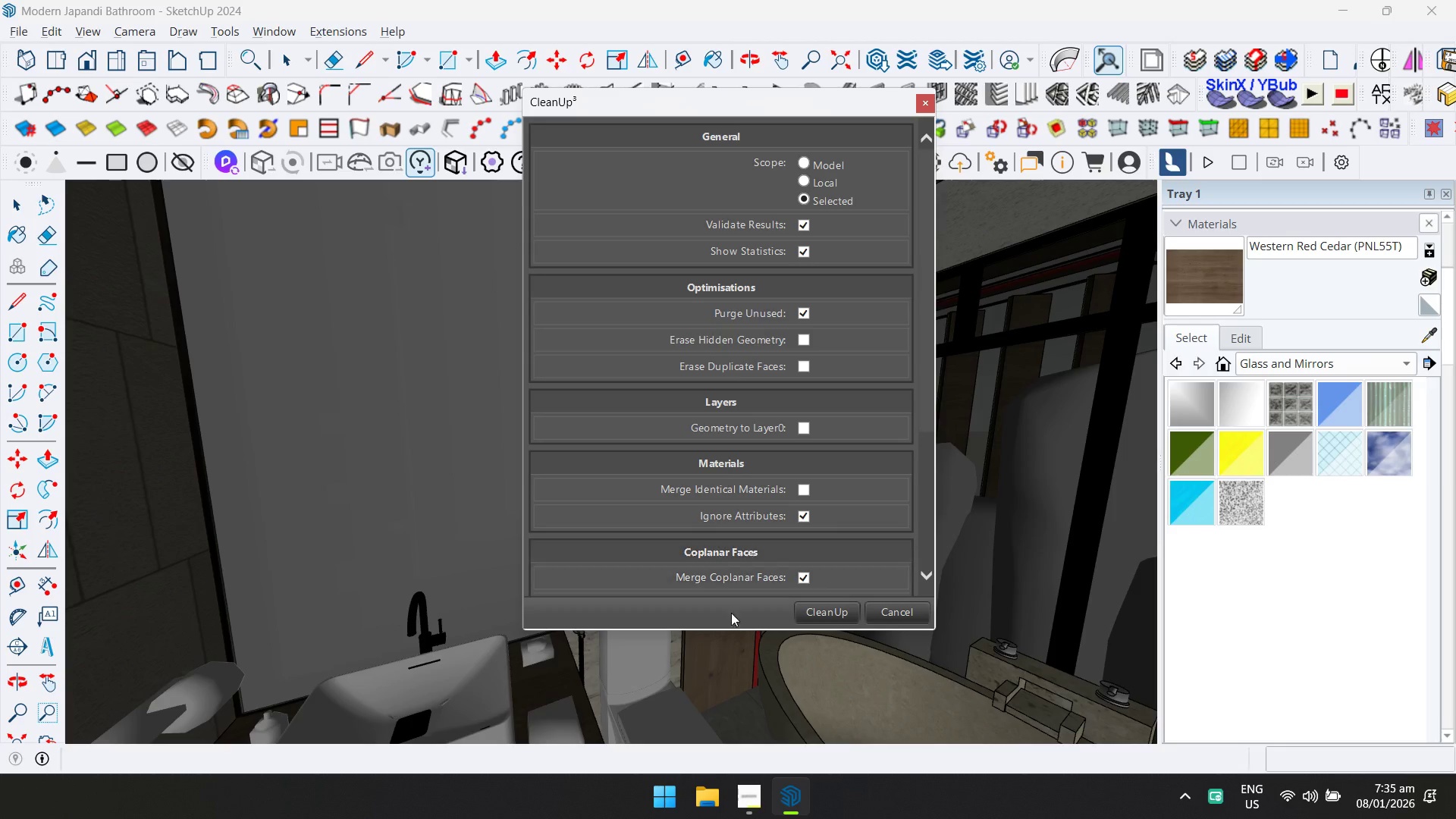 
left_click([806, 613])
 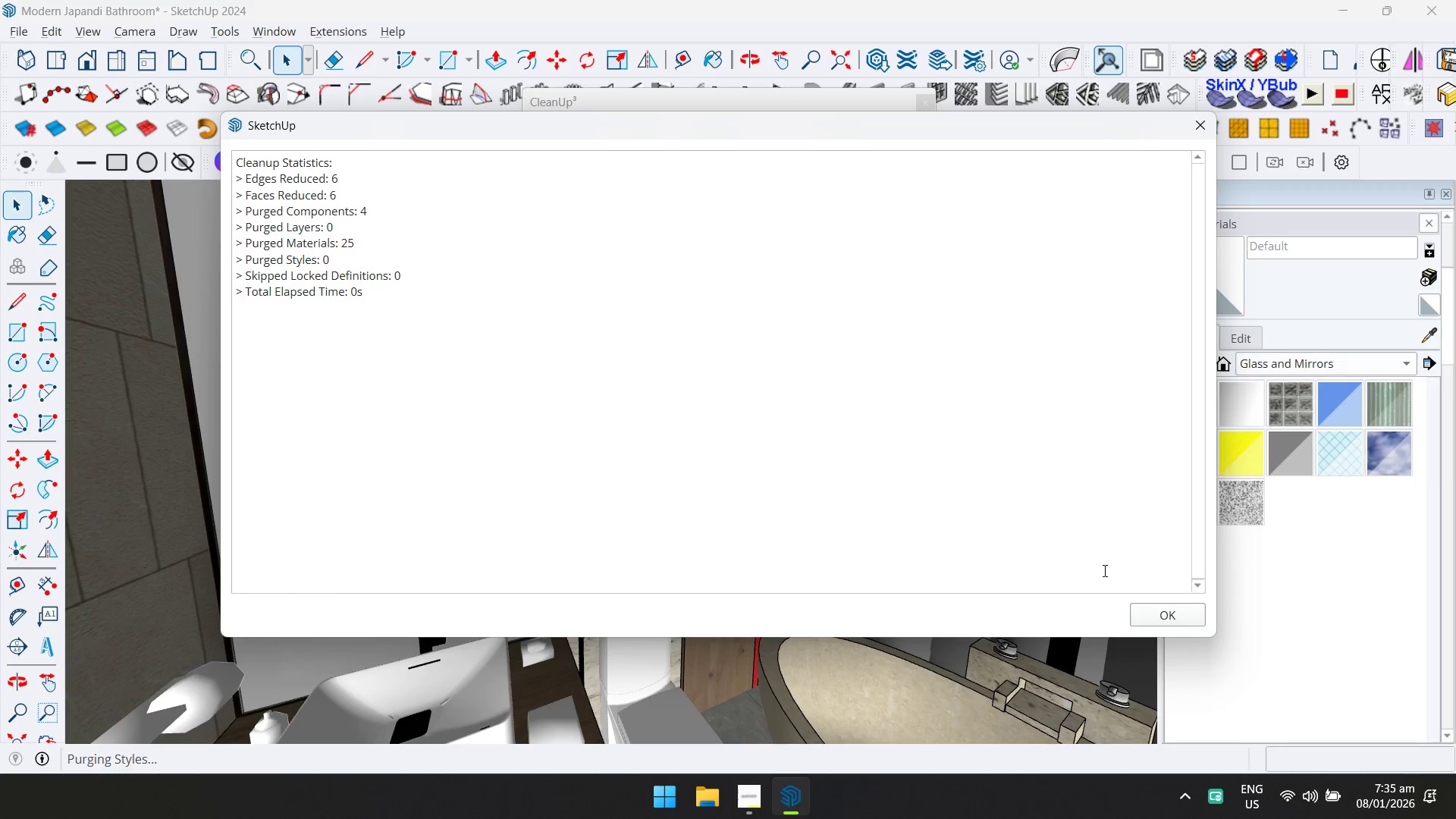 
left_click([1141, 620])
 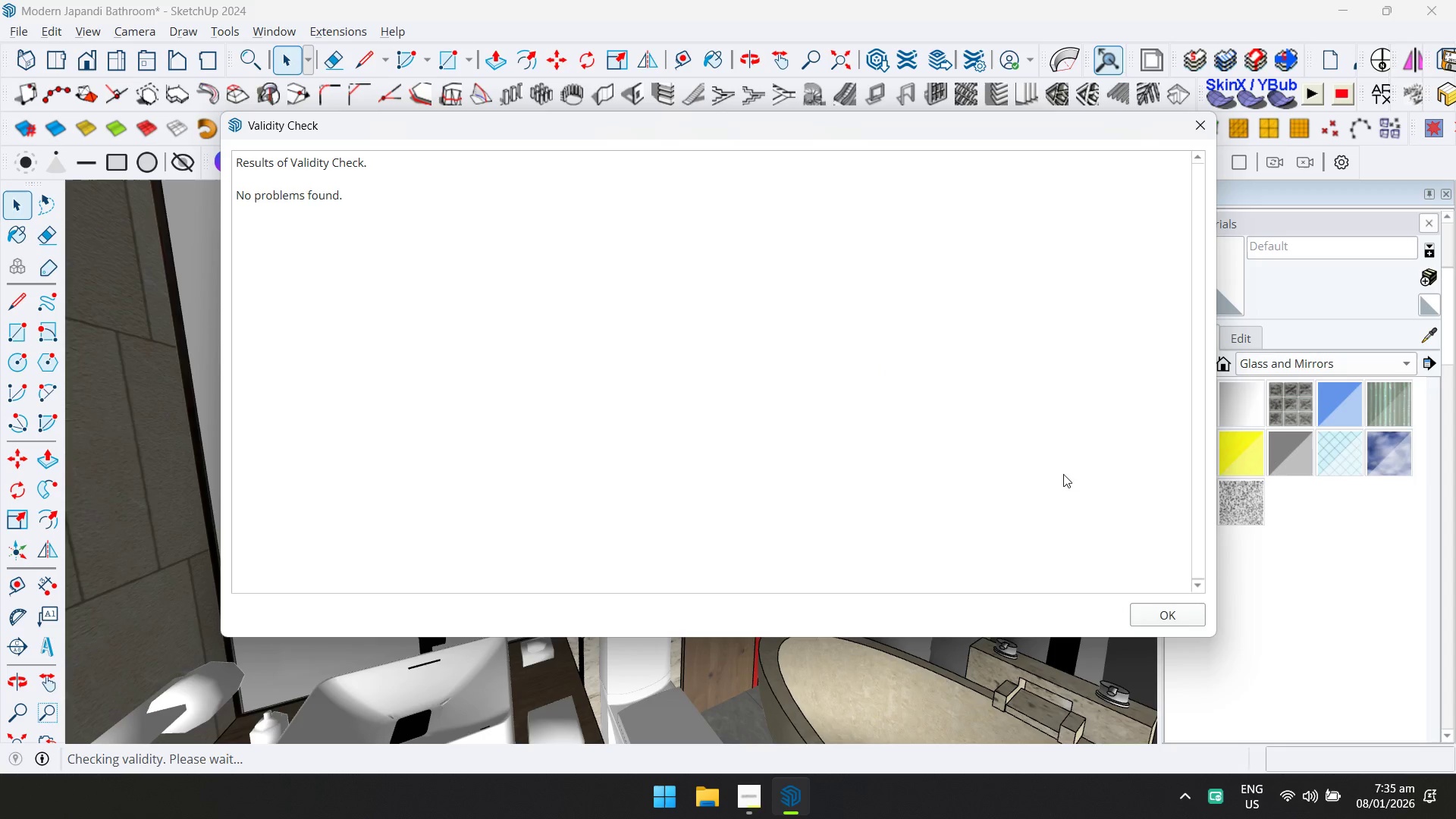 
left_click([1147, 610])
 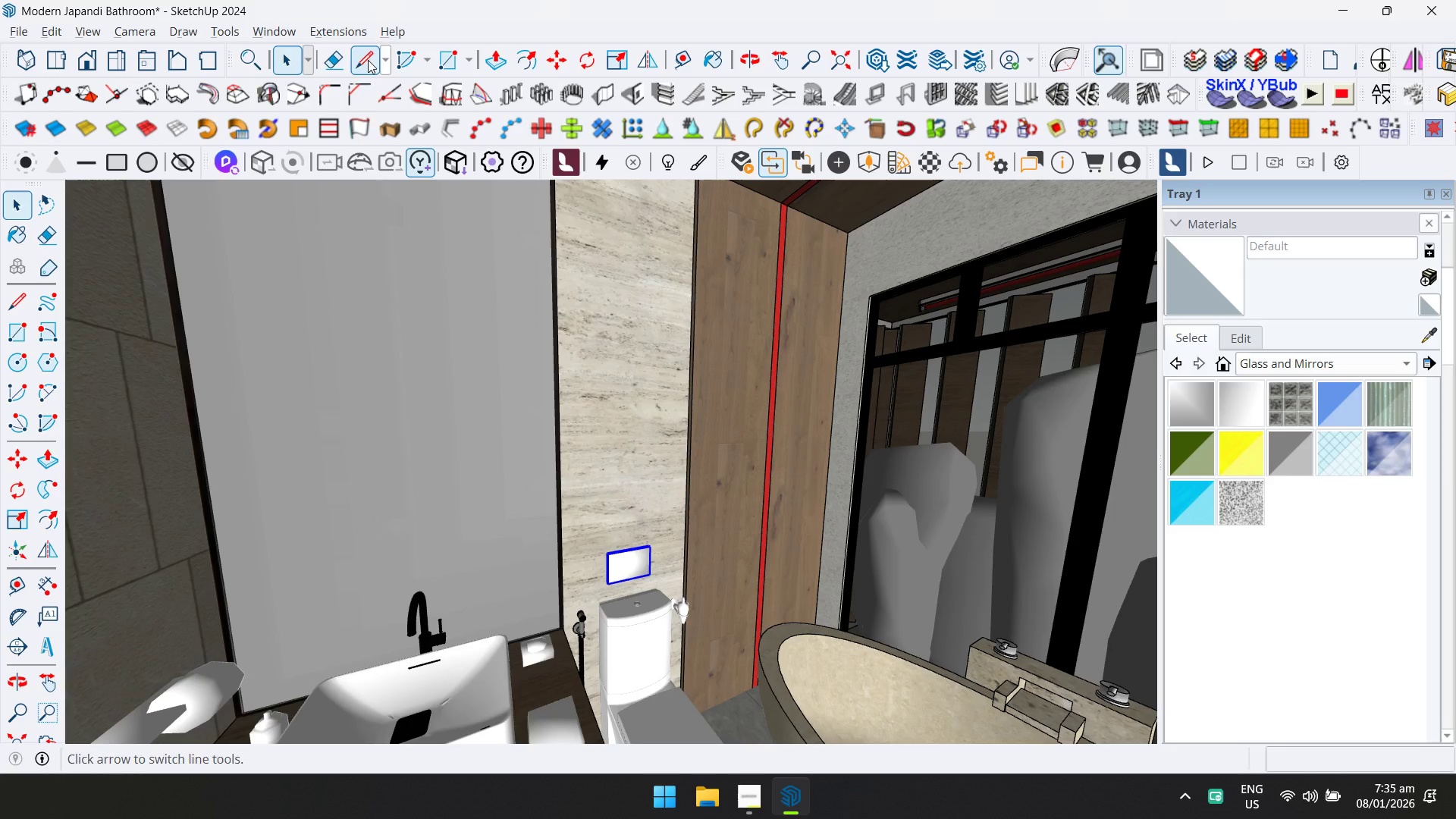 
left_click([333, 23])
 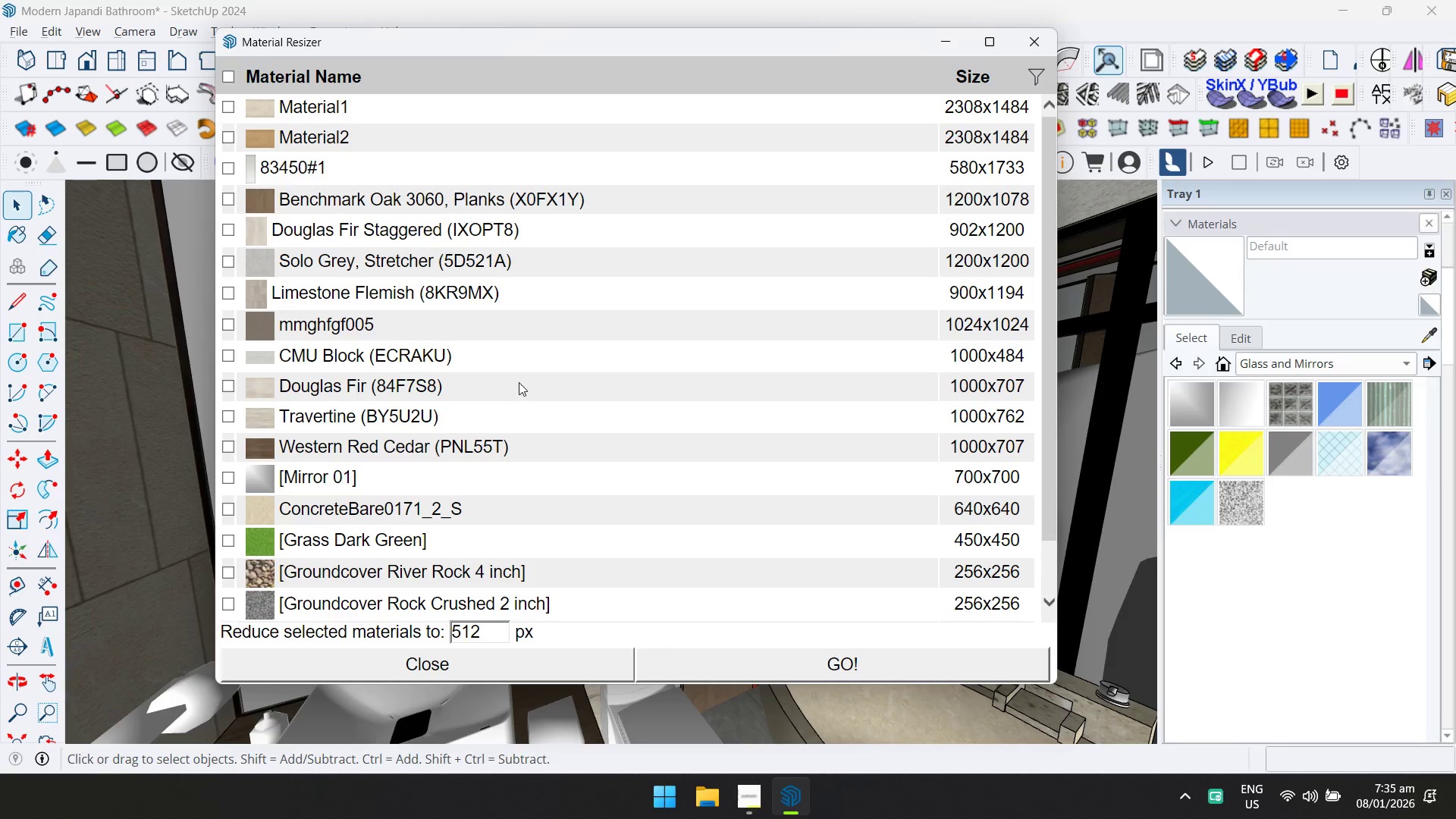 
left_click([224, 78])
 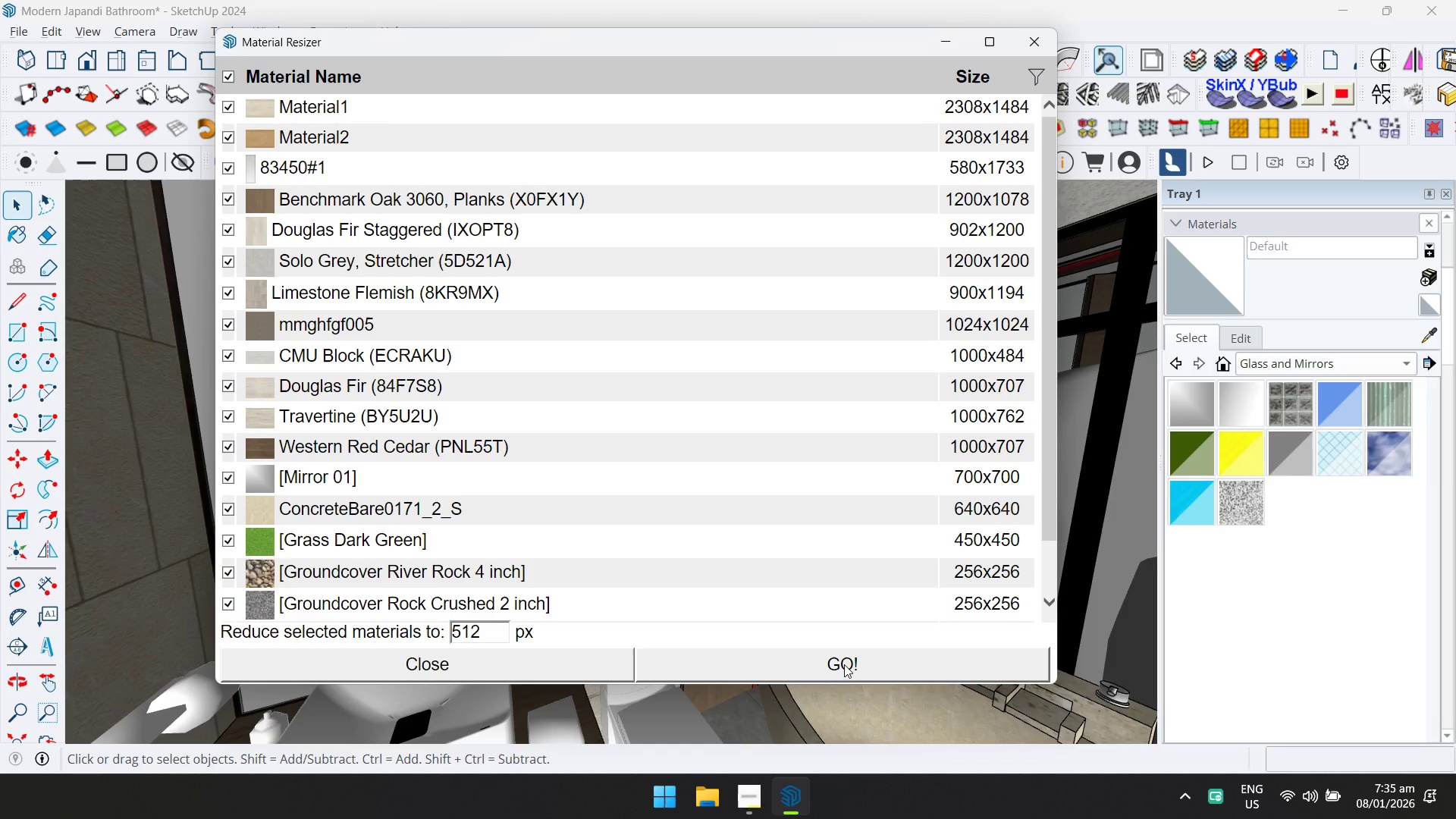 
left_click([843, 667])
 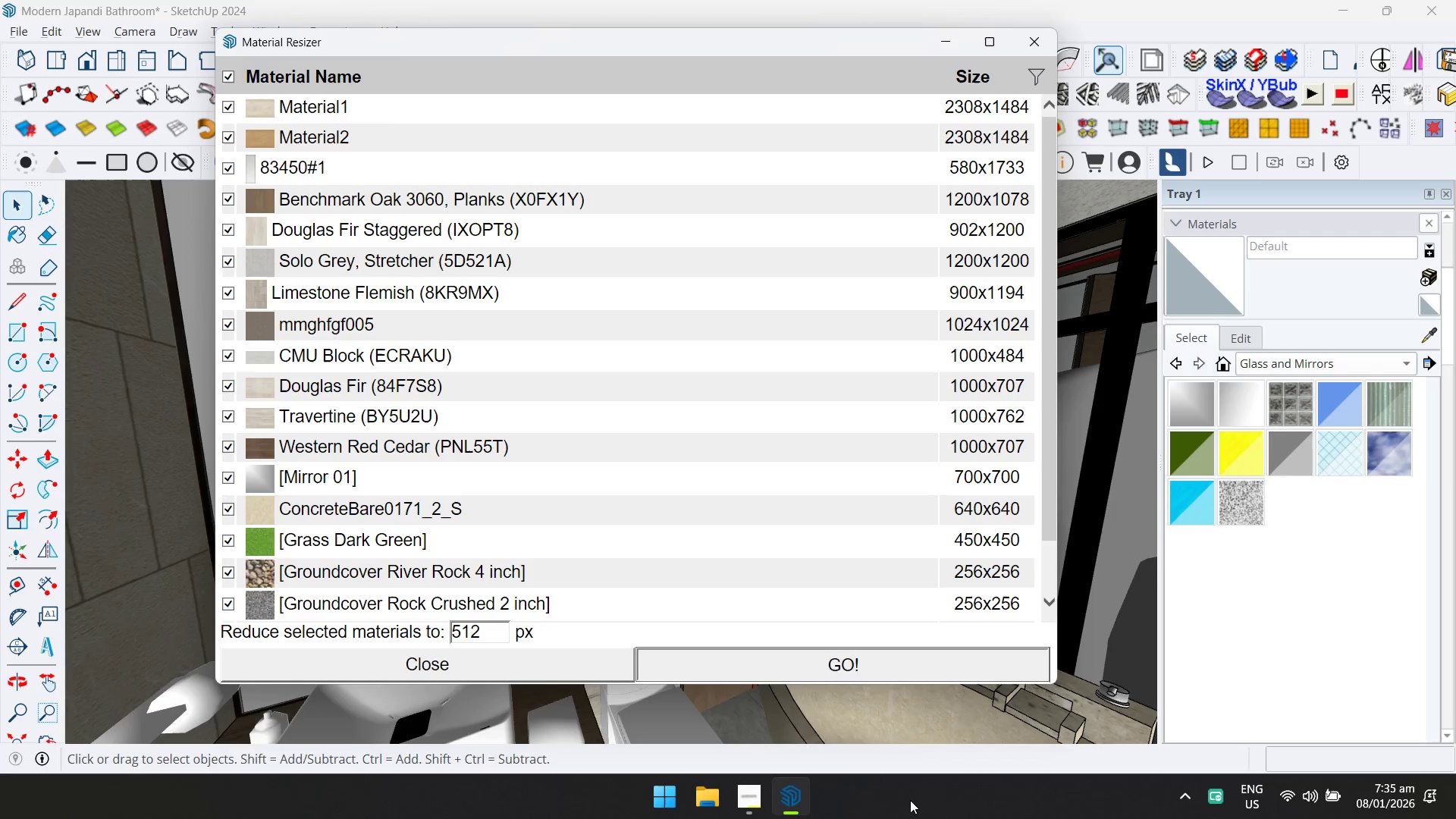 
wait(13.41)
 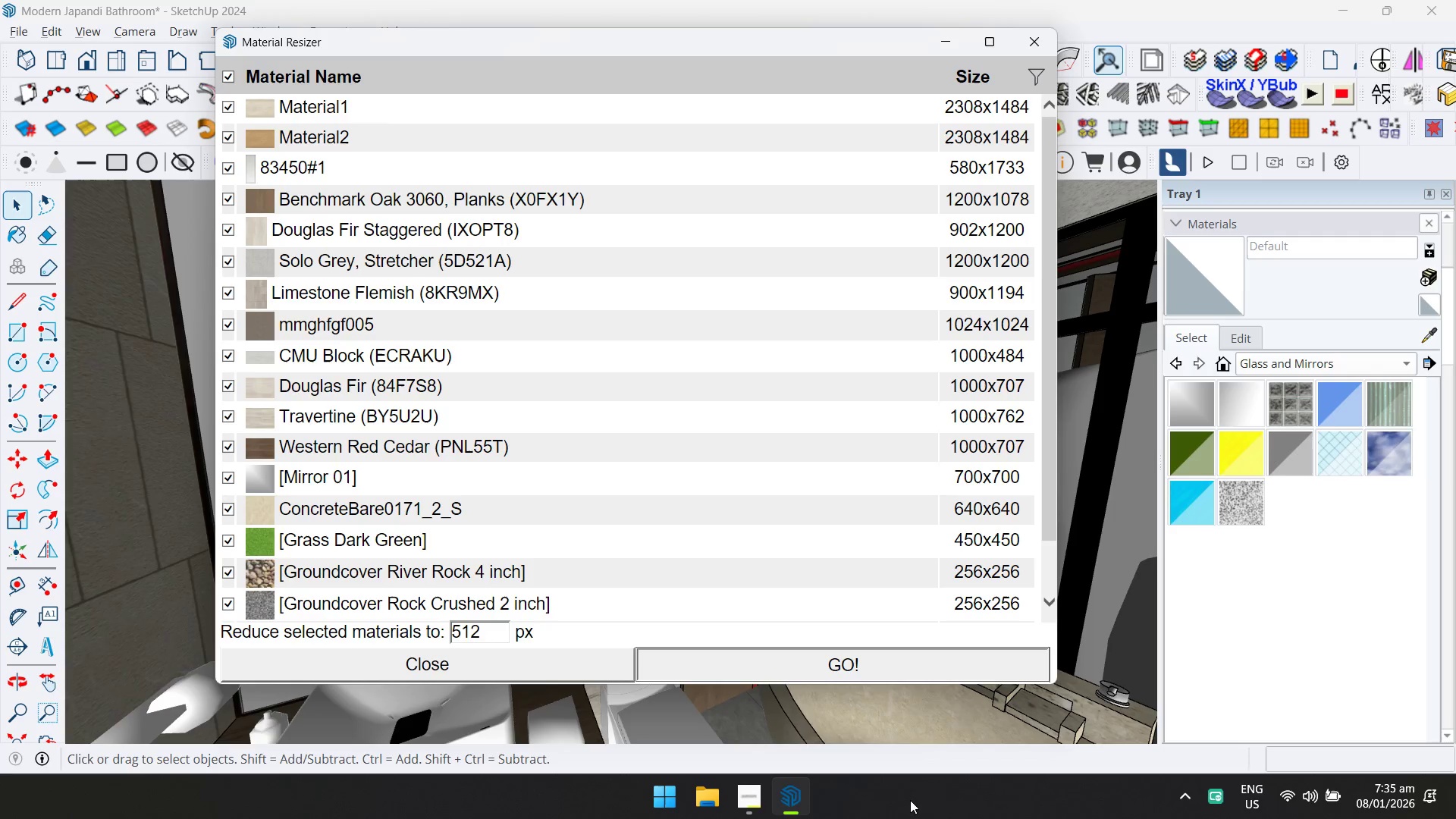 
left_click([740, 413])
 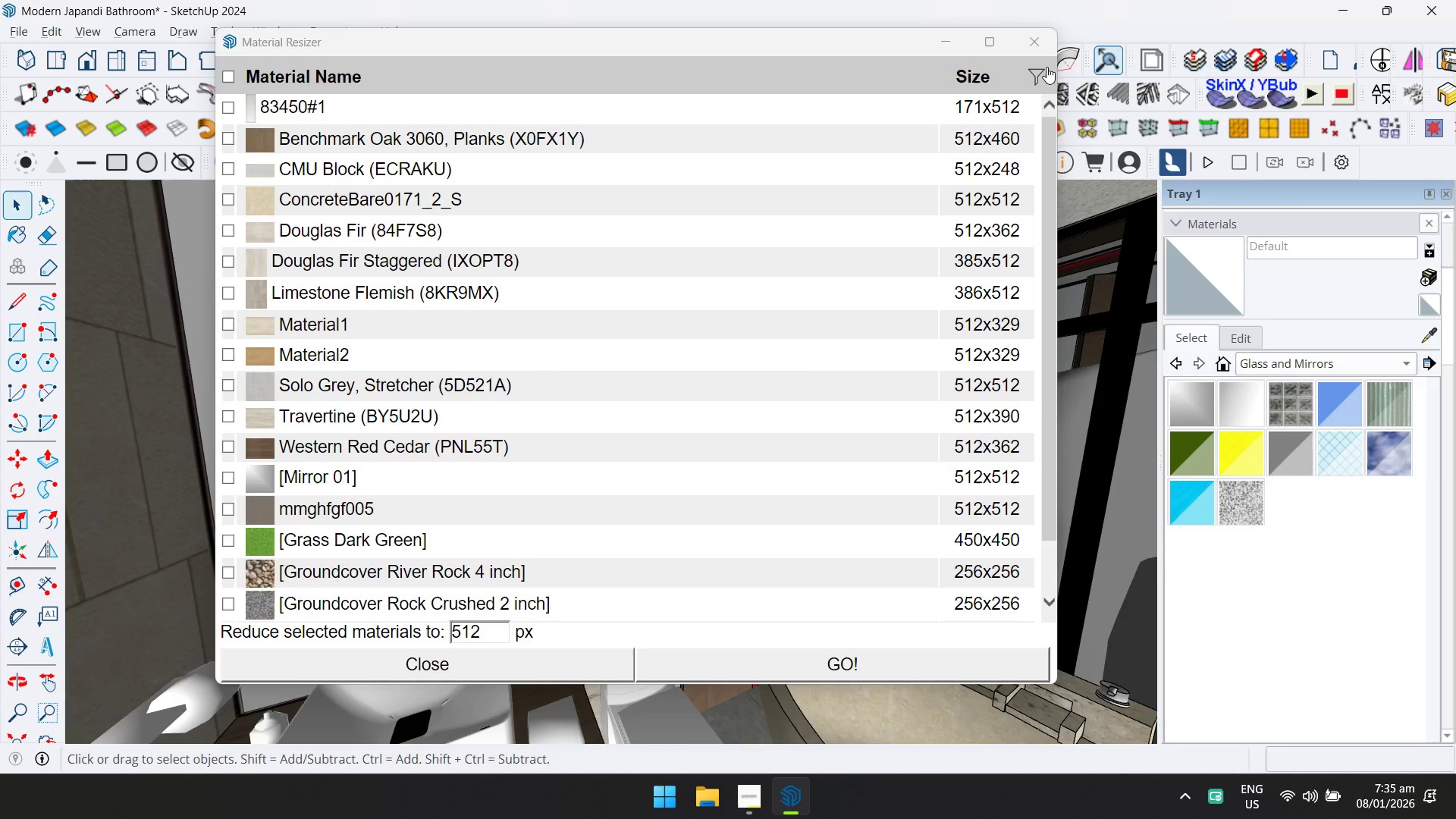 
left_click([1037, 40])
 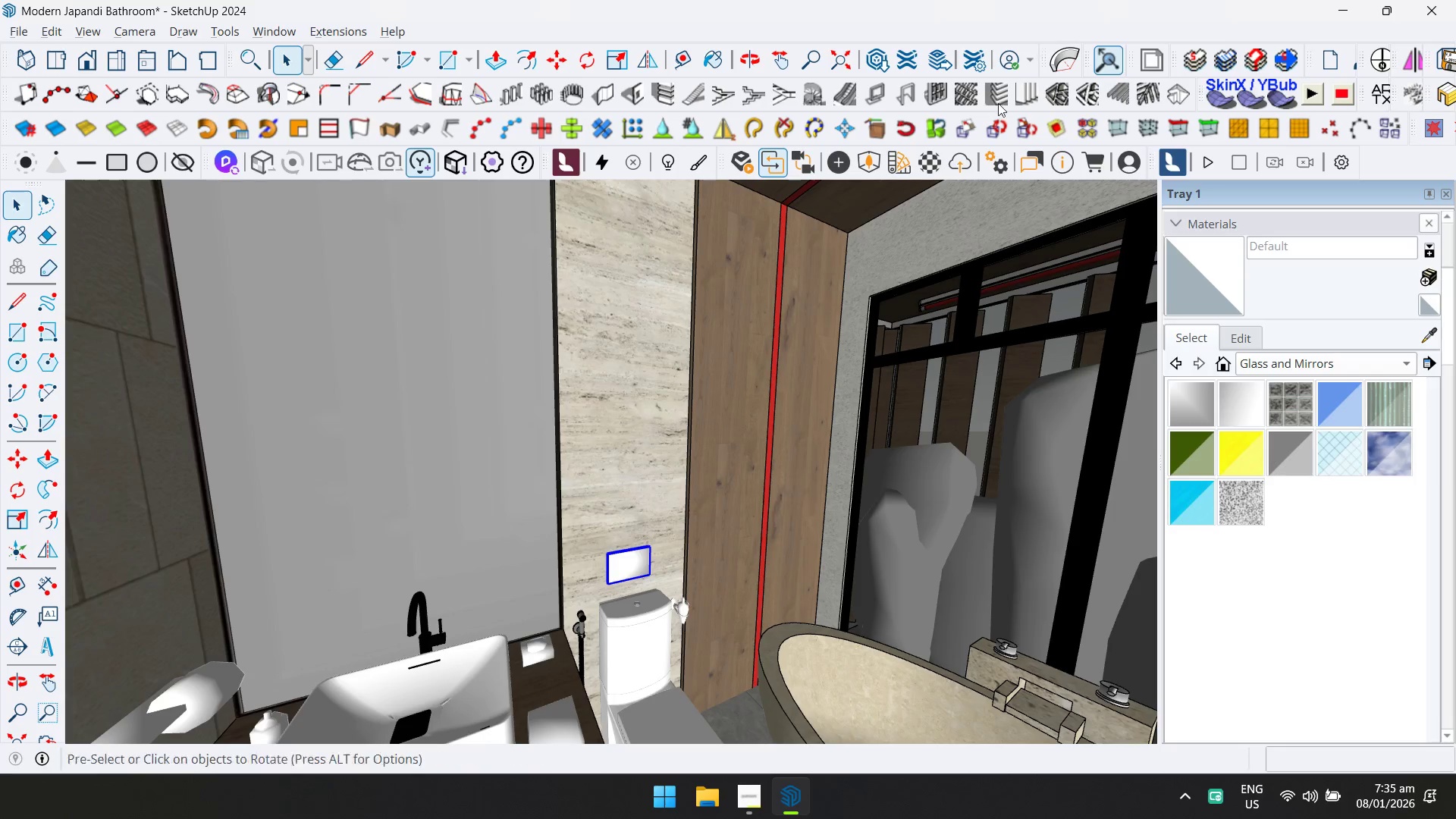 
key(Control+S)
 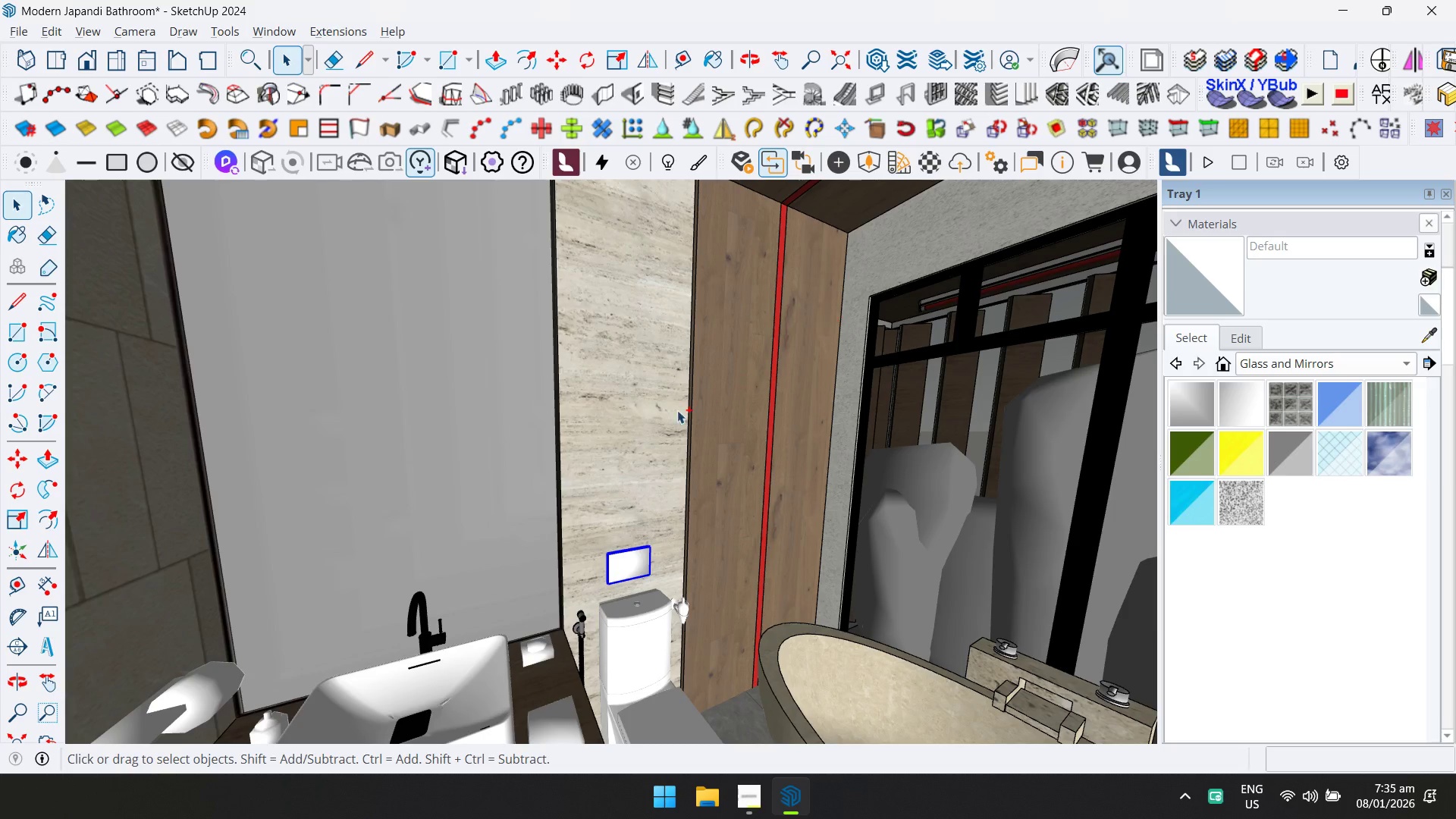 
scroll: coordinate [668, 415], scroll_direction: up, amount: 4.0
 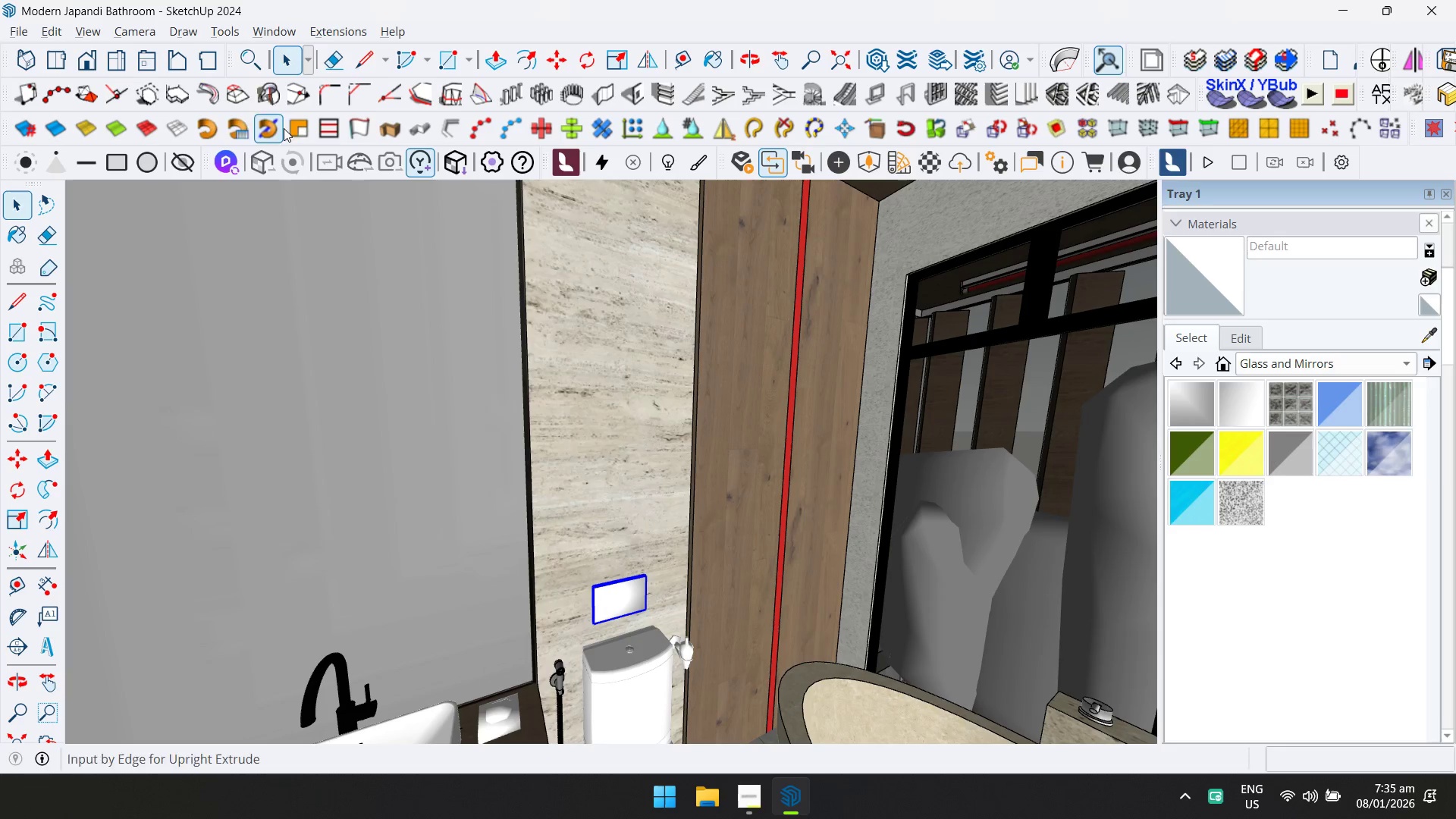 
left_click([289, 32])
 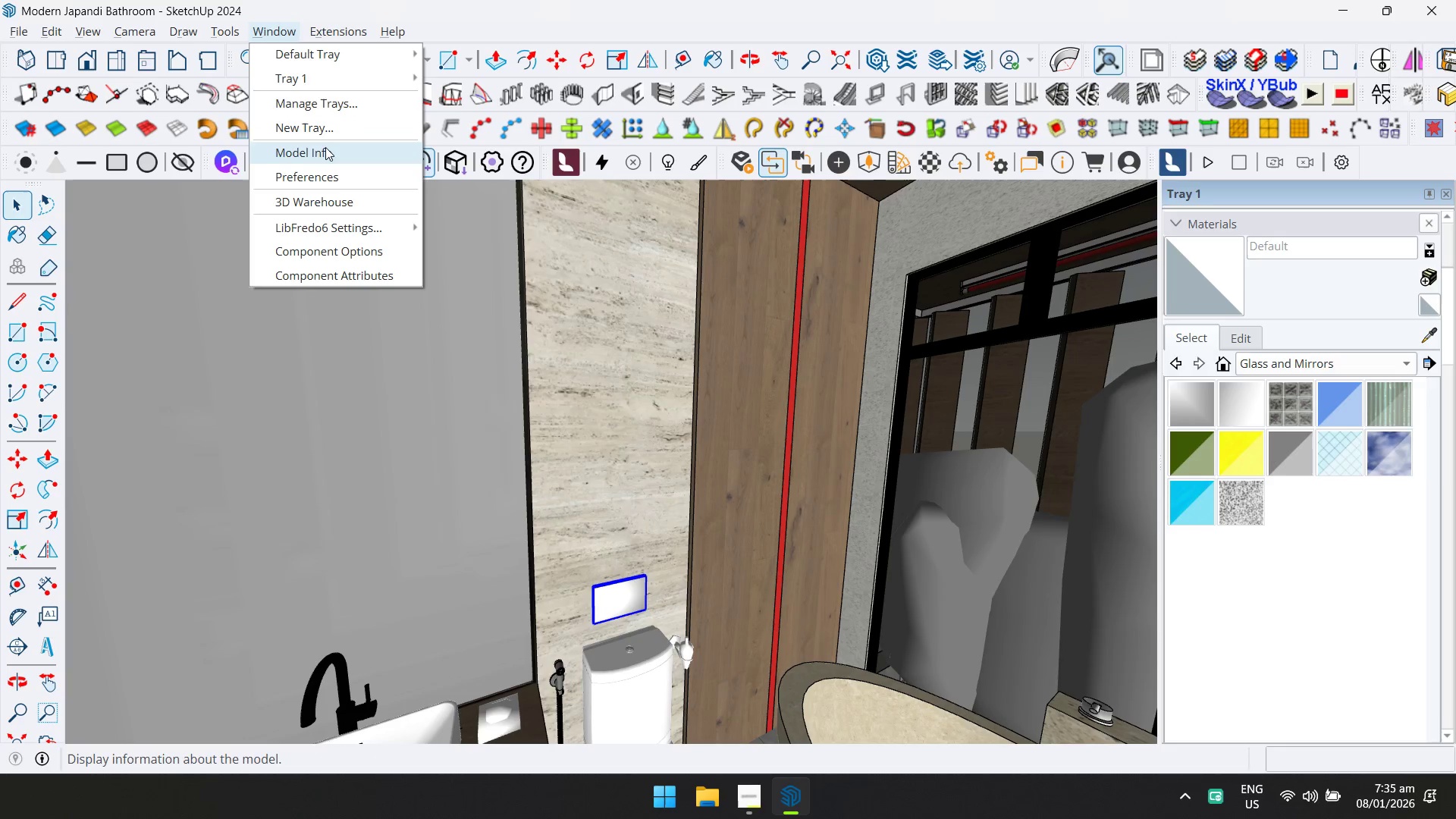 
left_click([327, 151])
 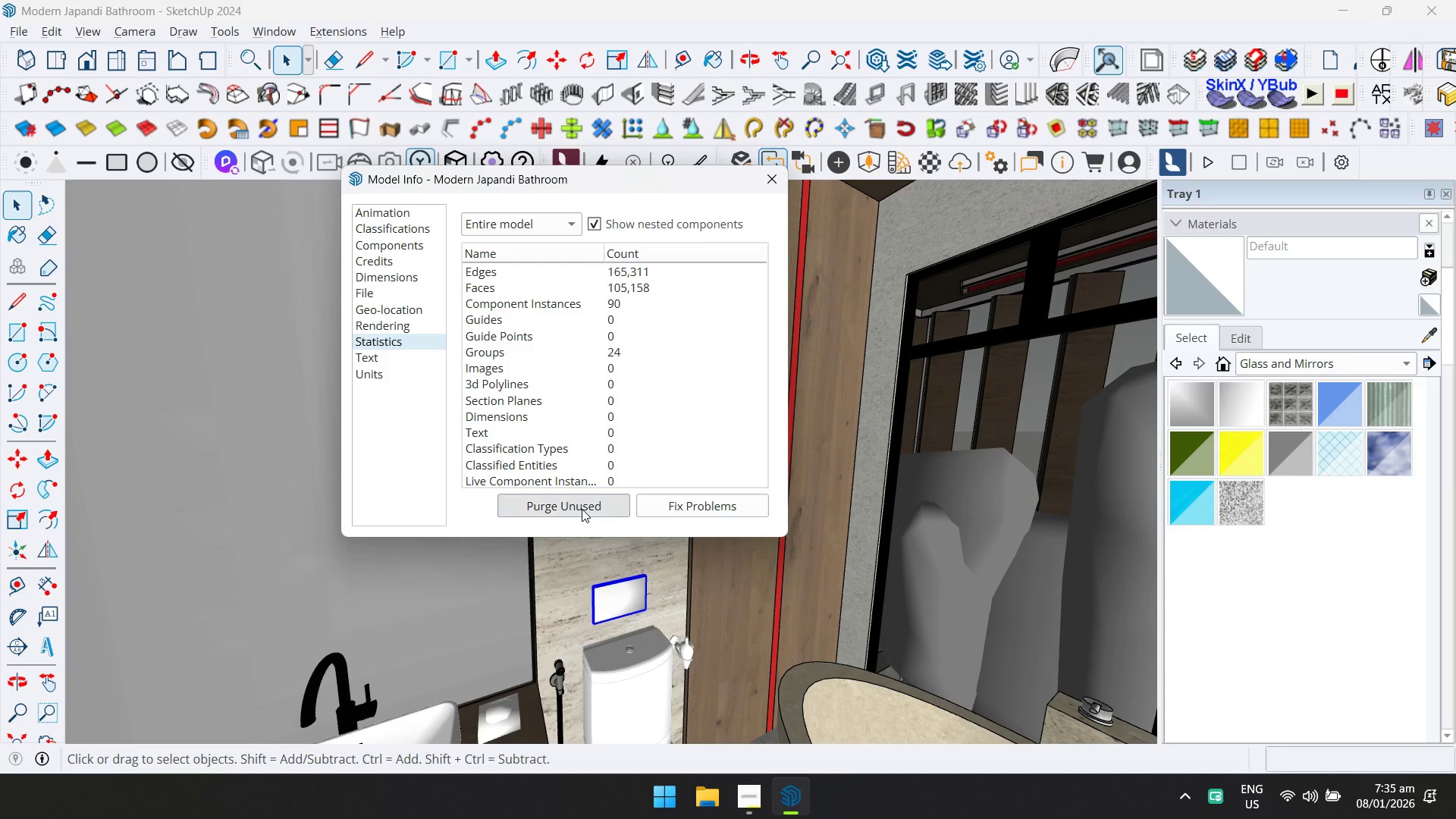 
double_click([581, 509])
 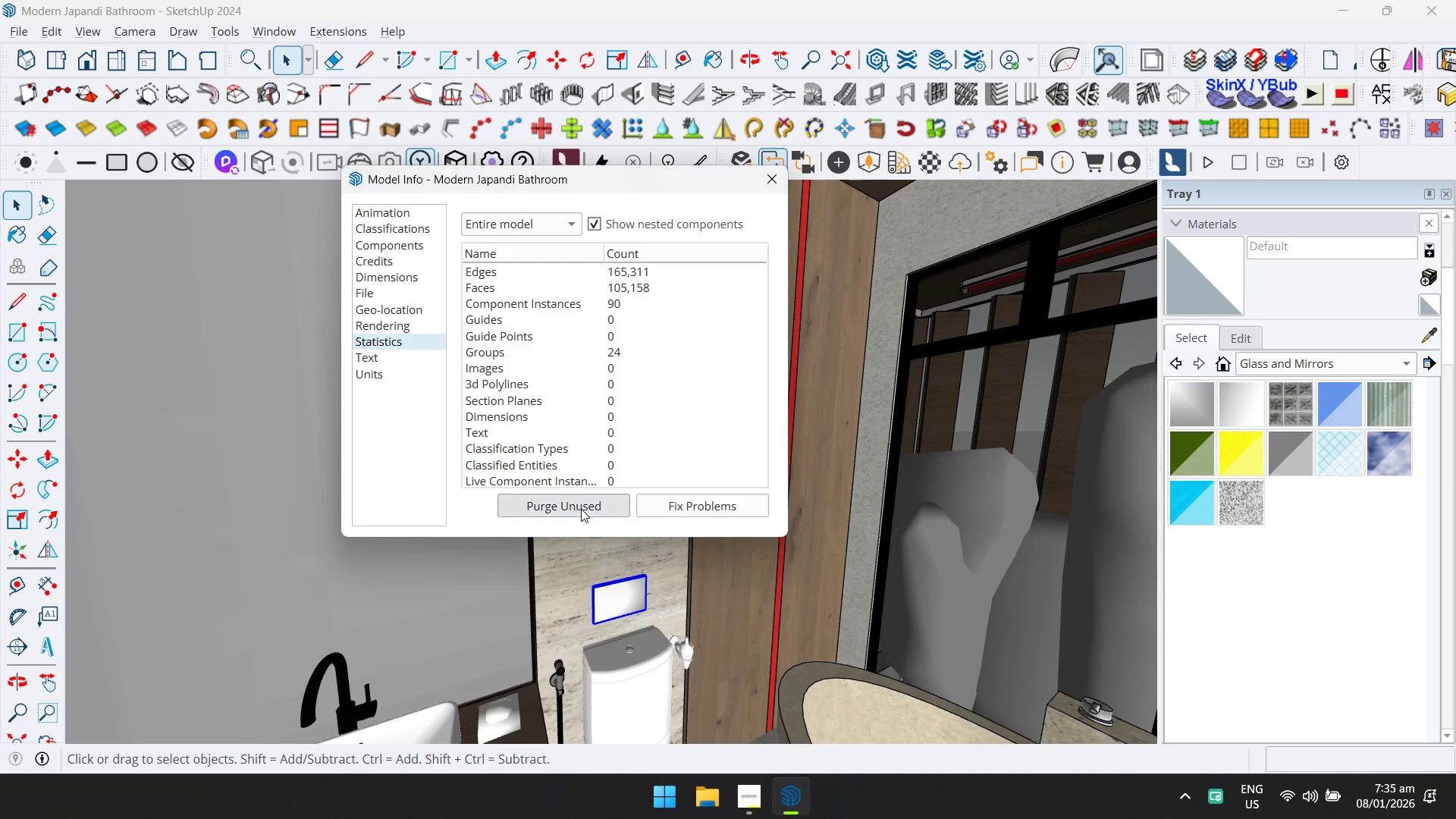 
triple_click([581, 509])
 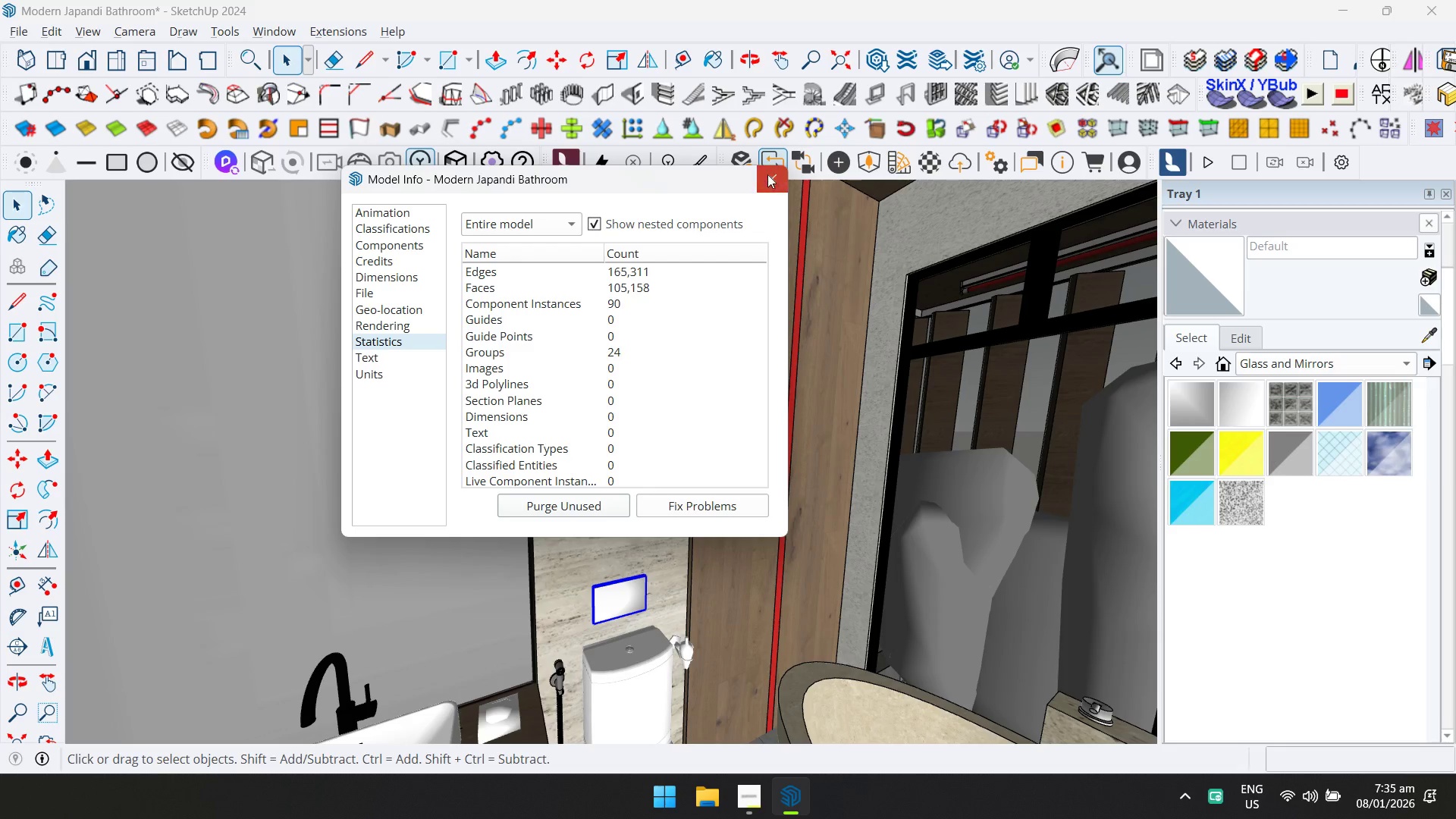 
key(Control+ControlLeft)
 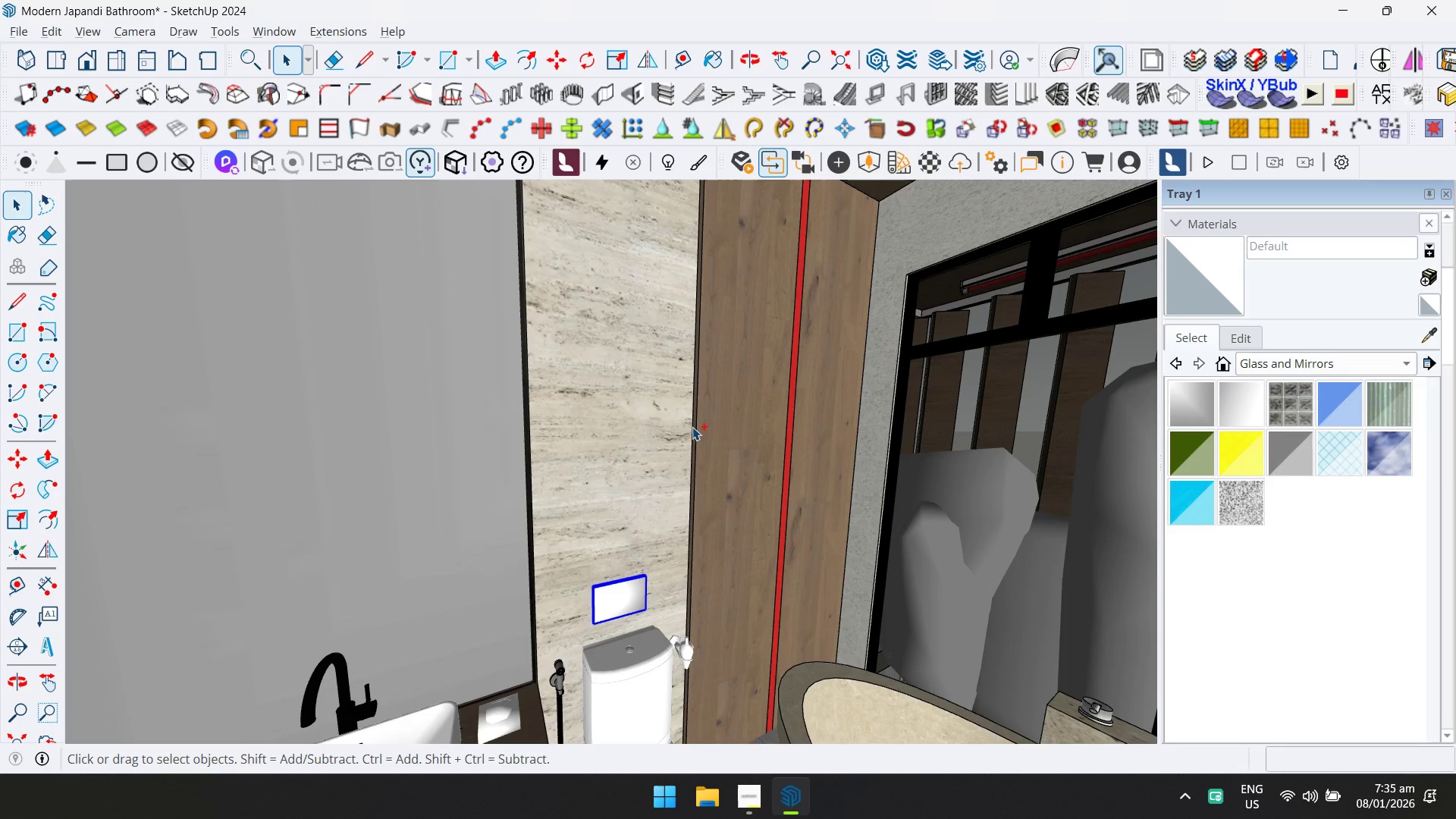 
key(Control+S)
 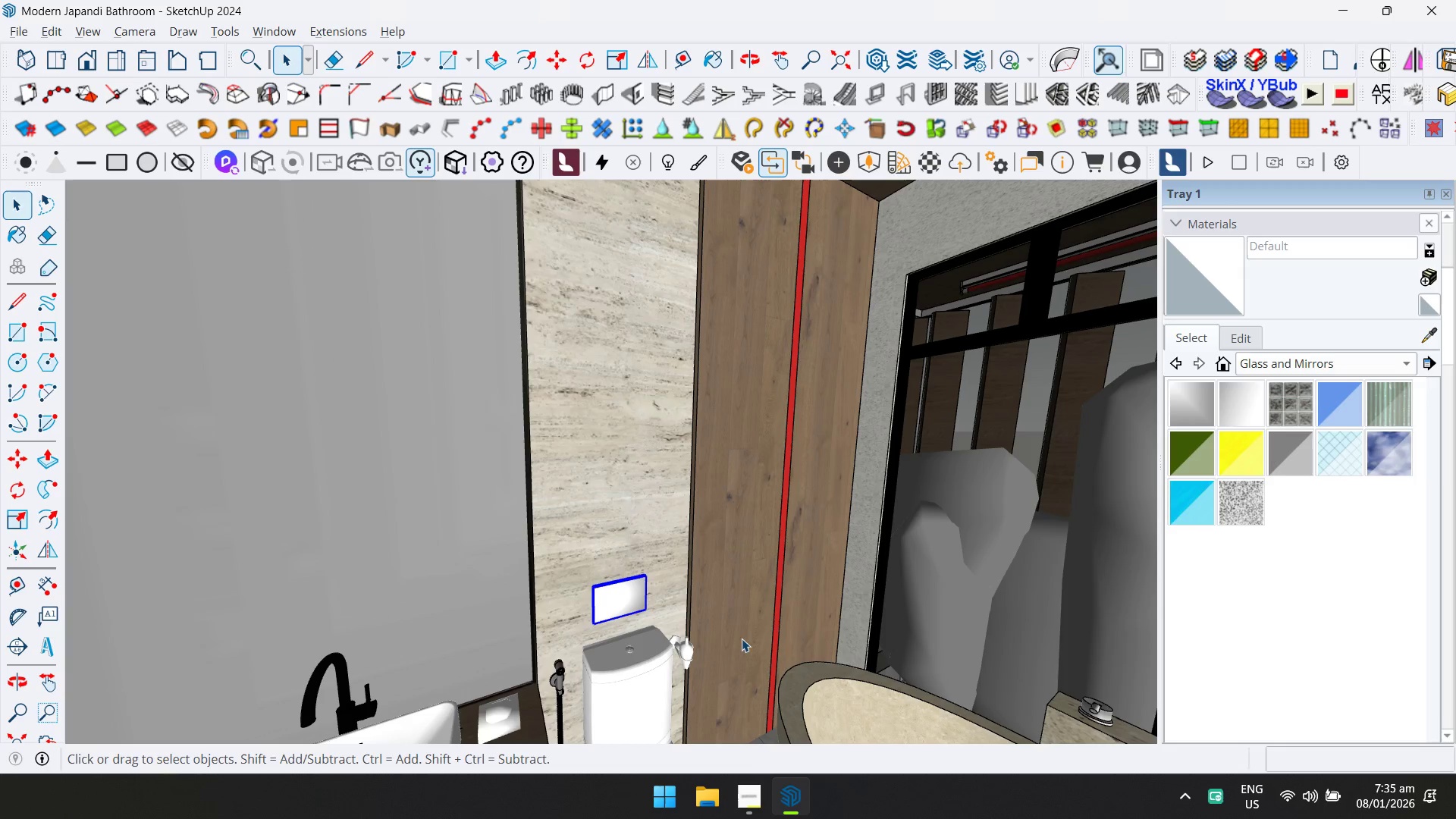 
left_click([744, 797])